 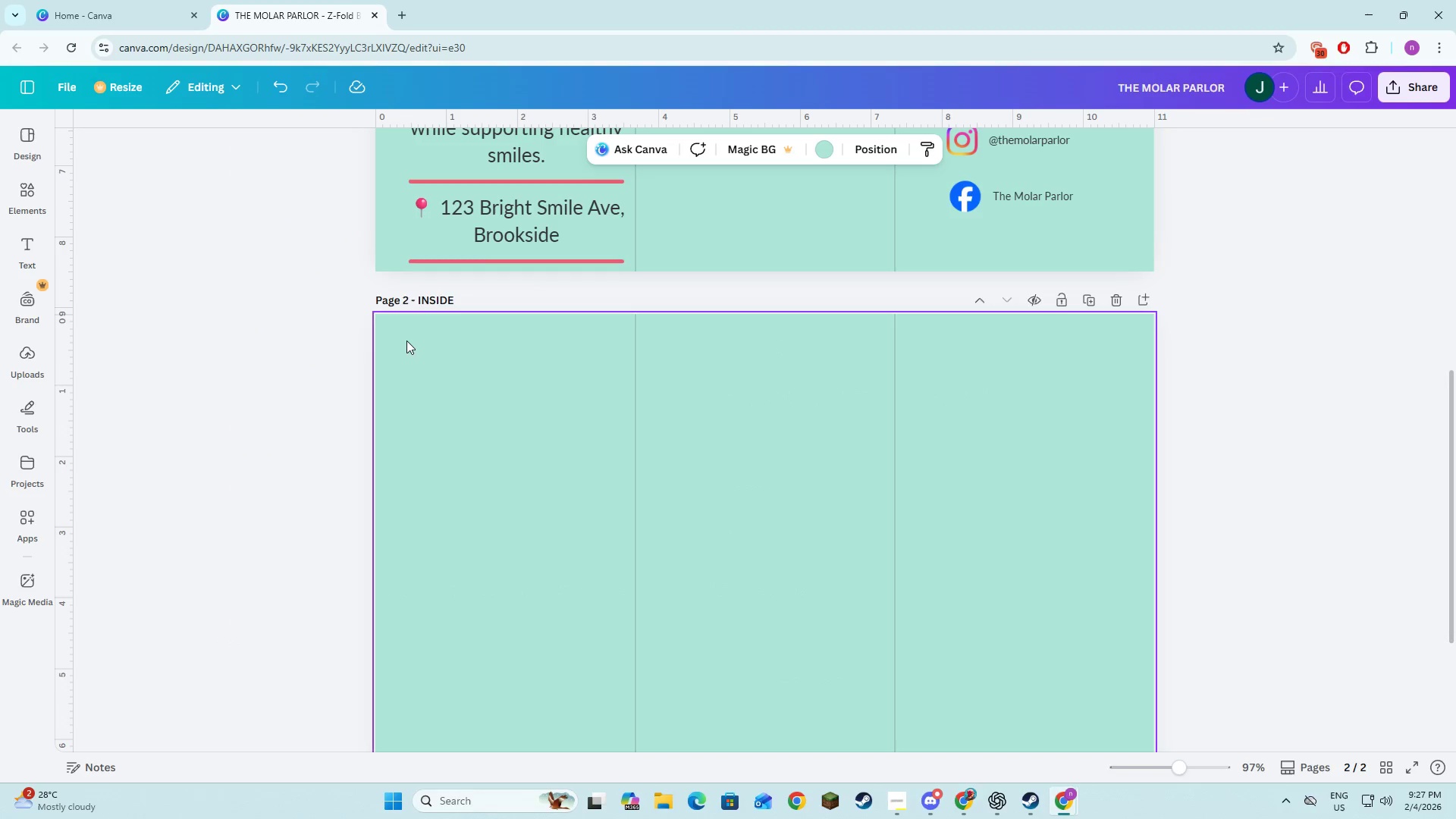 
key(Alt+Tab)
 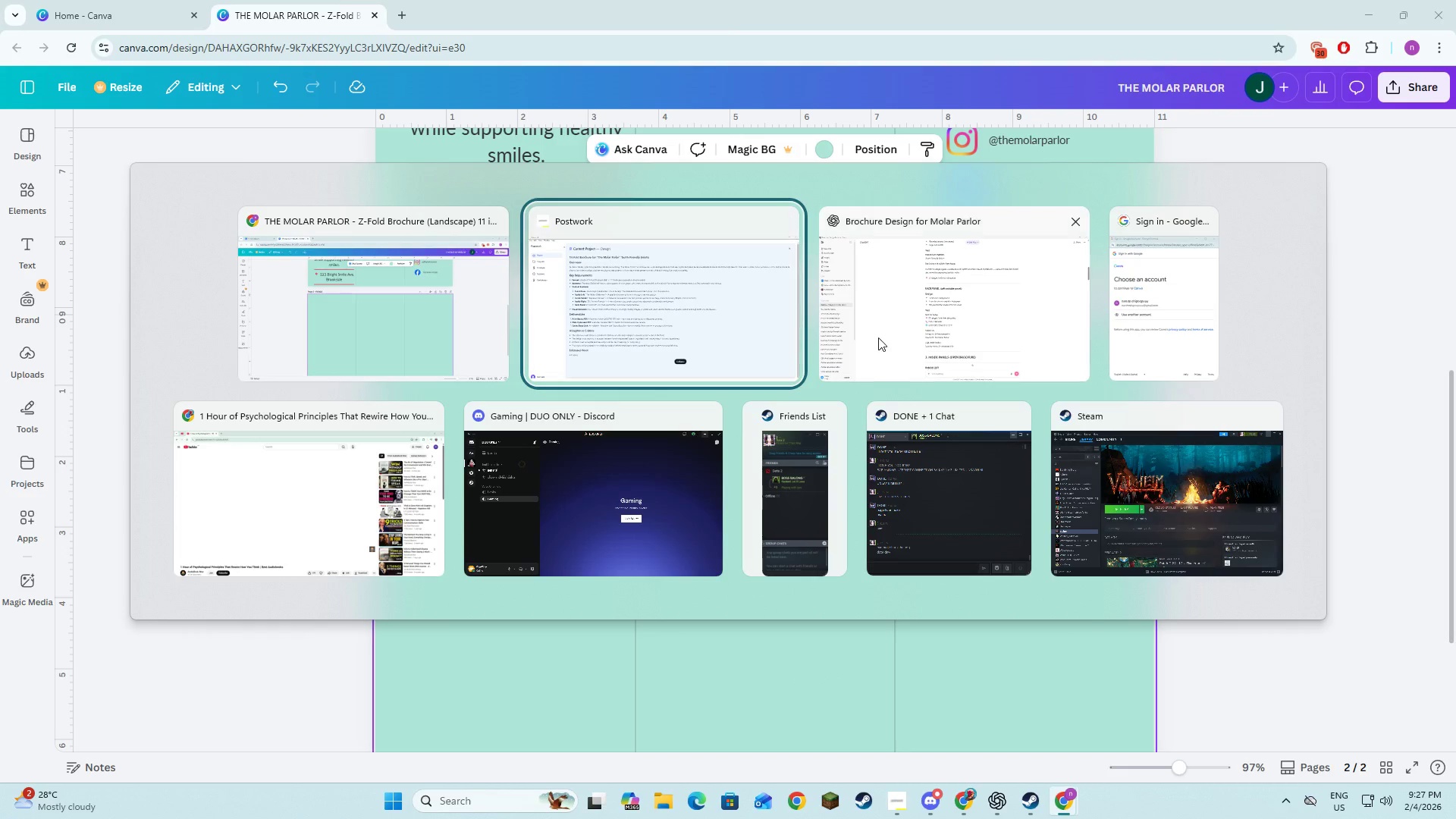 
left_click([879, 337])
 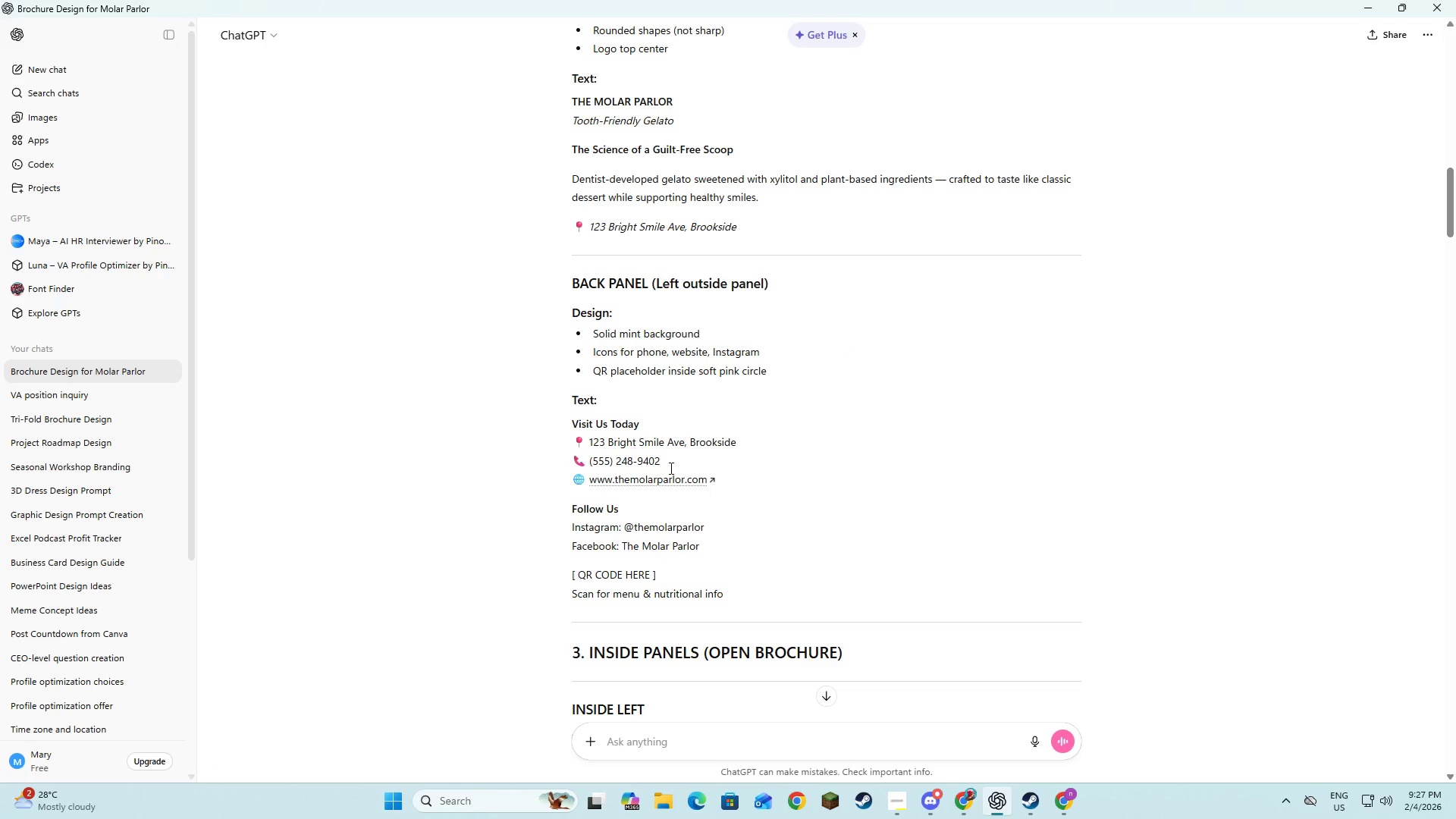 
left_click([839, 491])
 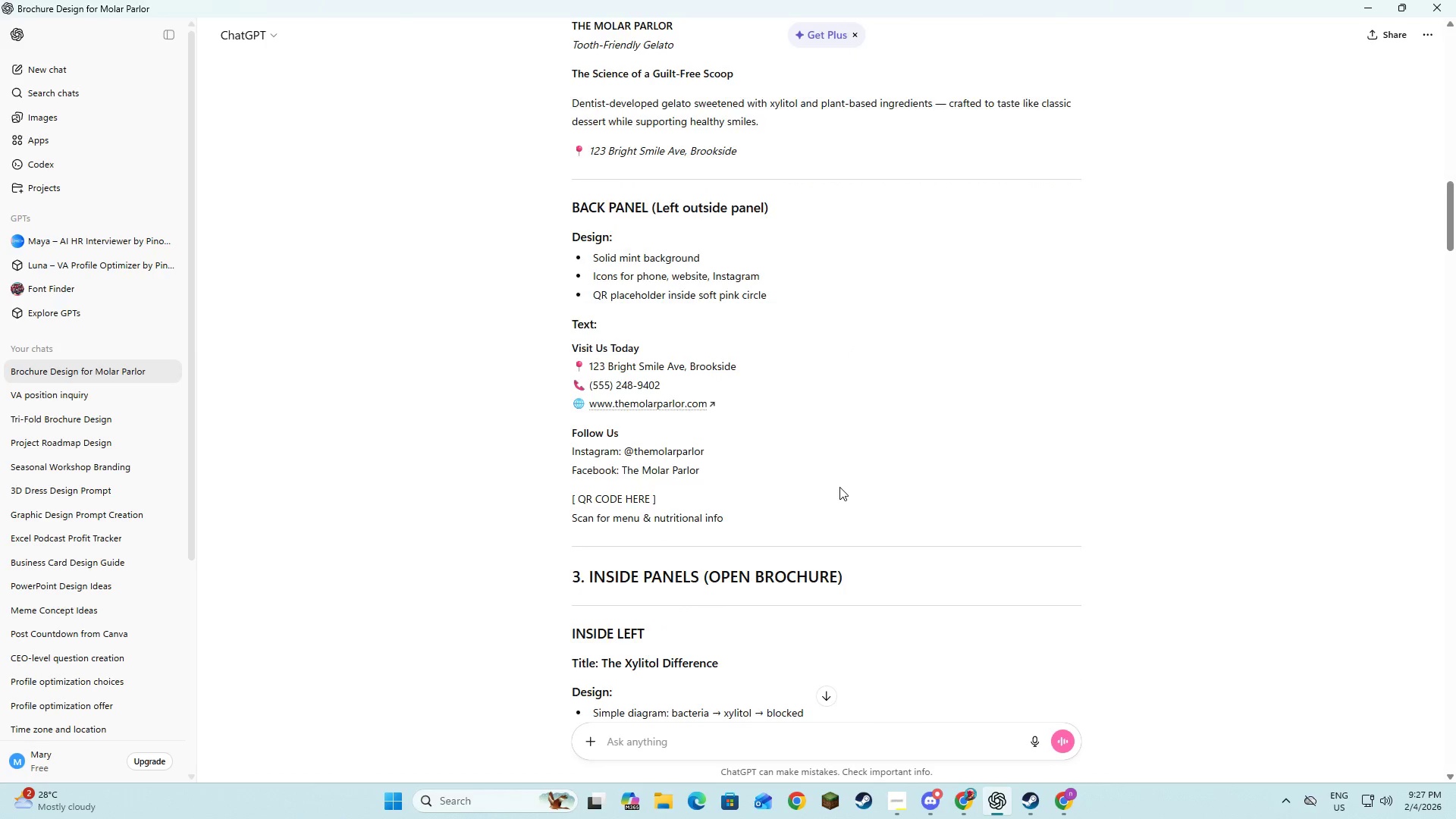 
scroll: coordinate [839, 487], scroll_direction: down, amount: 3.0
 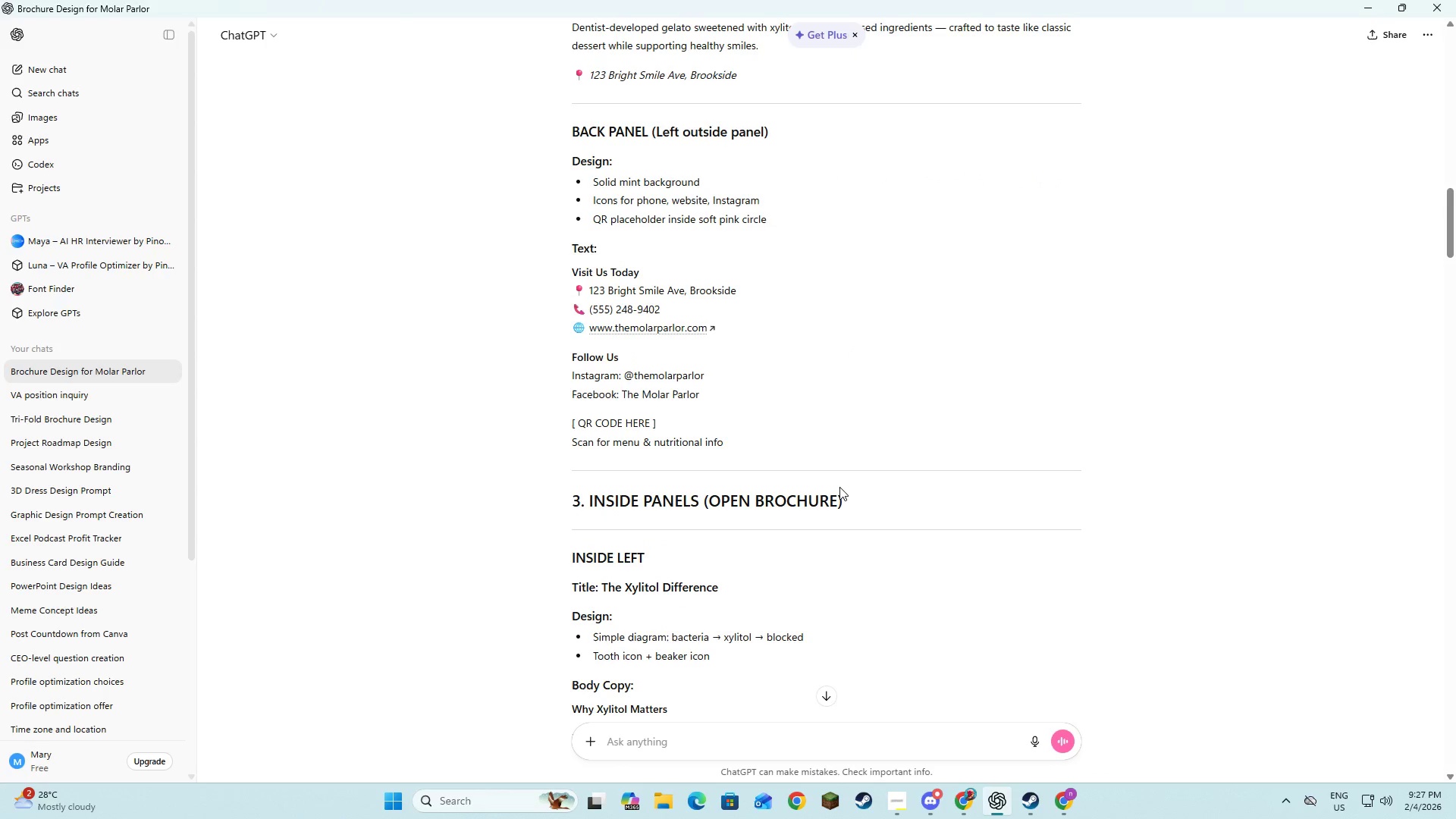 
key(Alt+AltLeft)
 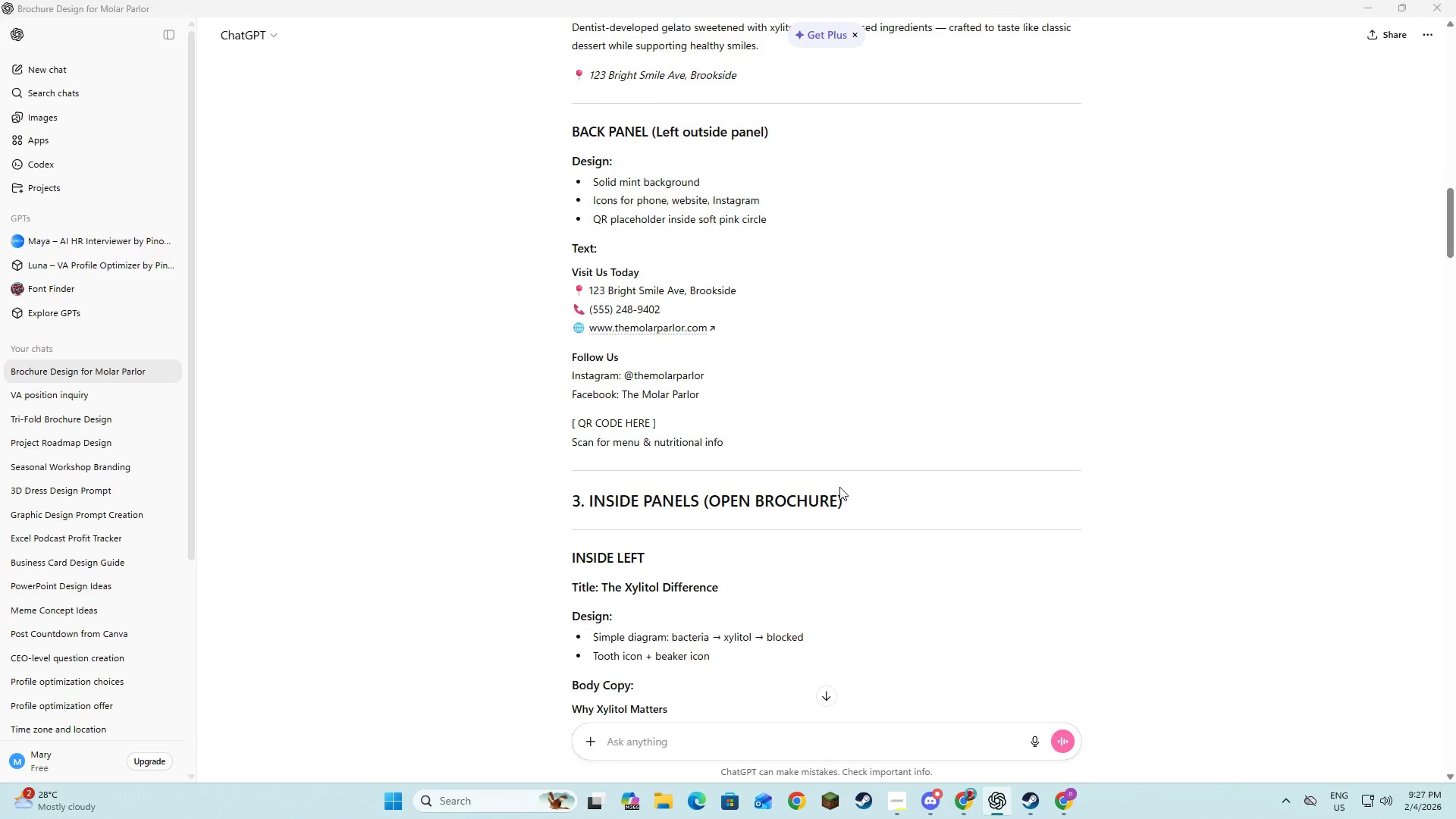 
key(Alt+Tab)
 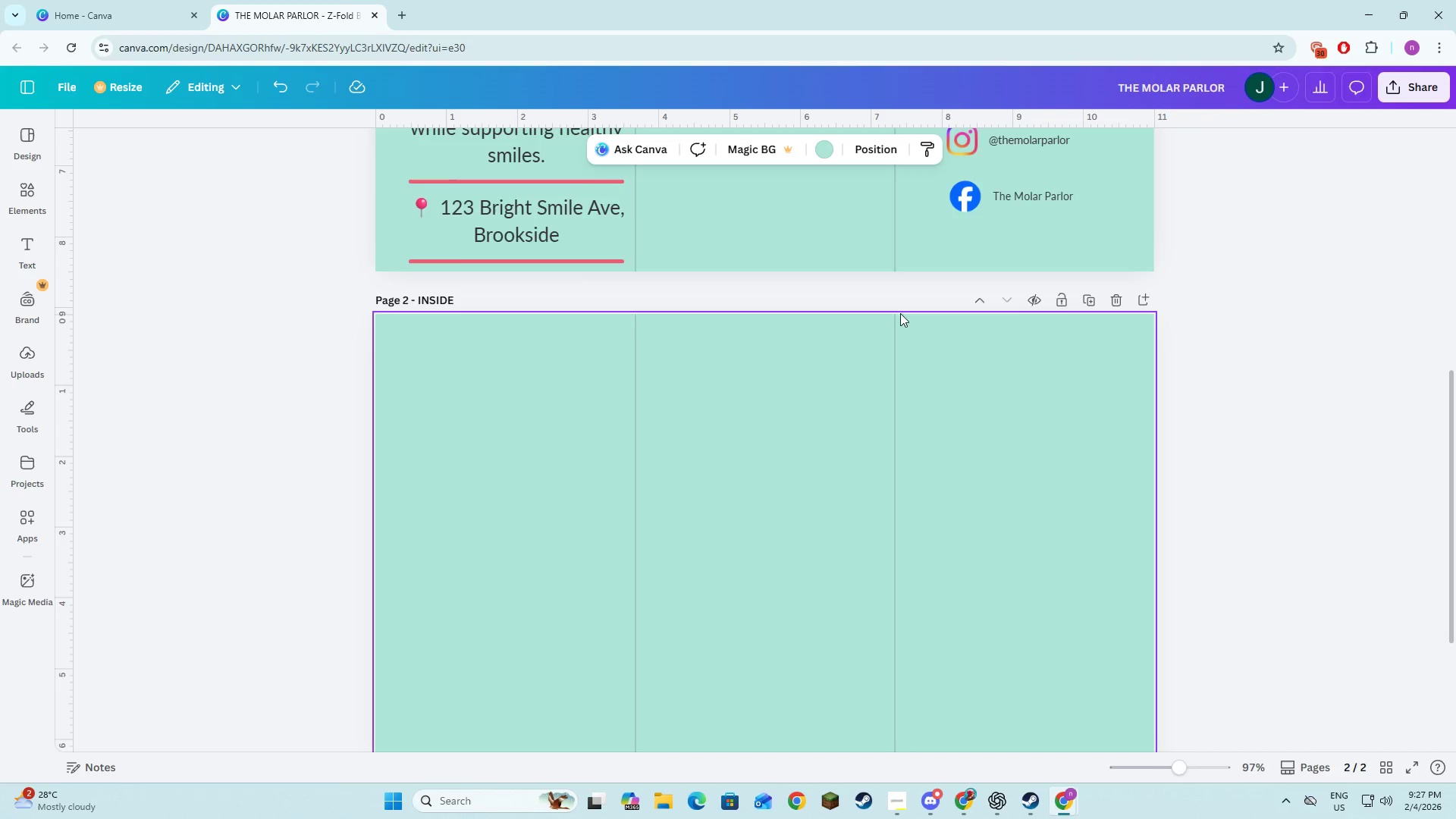 
scroll: coordinate [904, 334], scroll_direction: up, amount: 4.0
 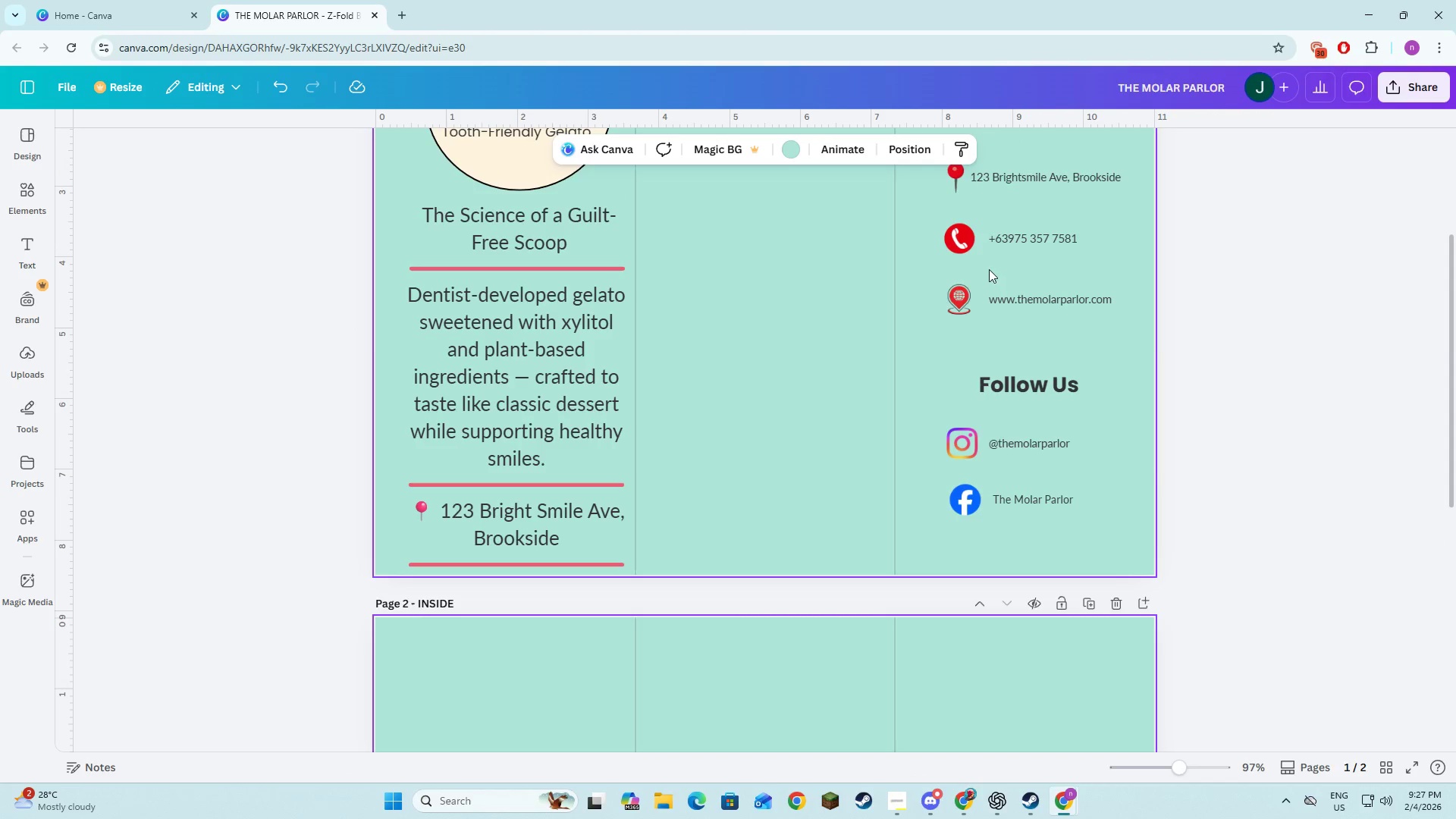 
key(Tab)
 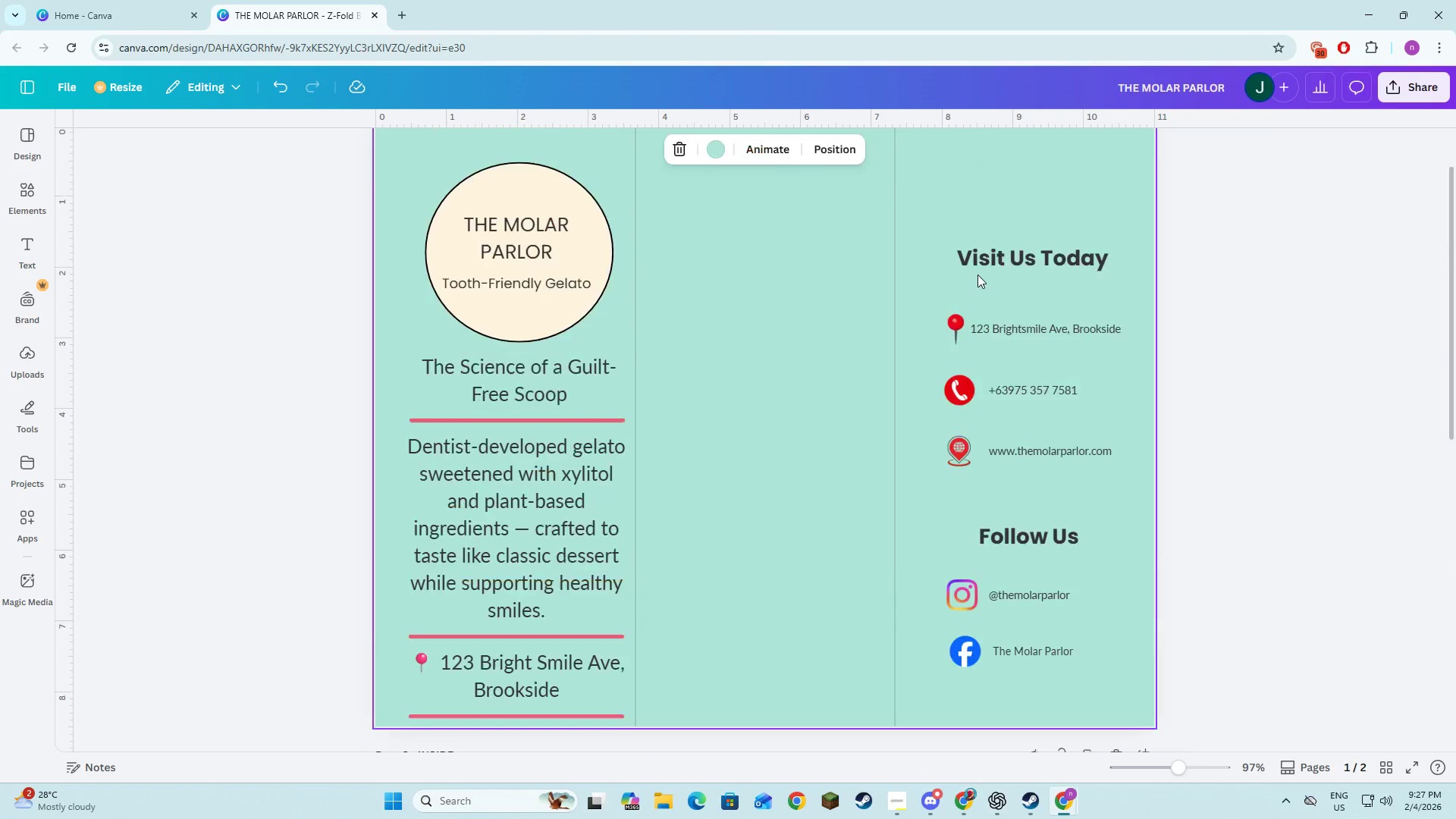 
scroll: coordinate [979, 273], scroll_direction: up, amount: 2.0
 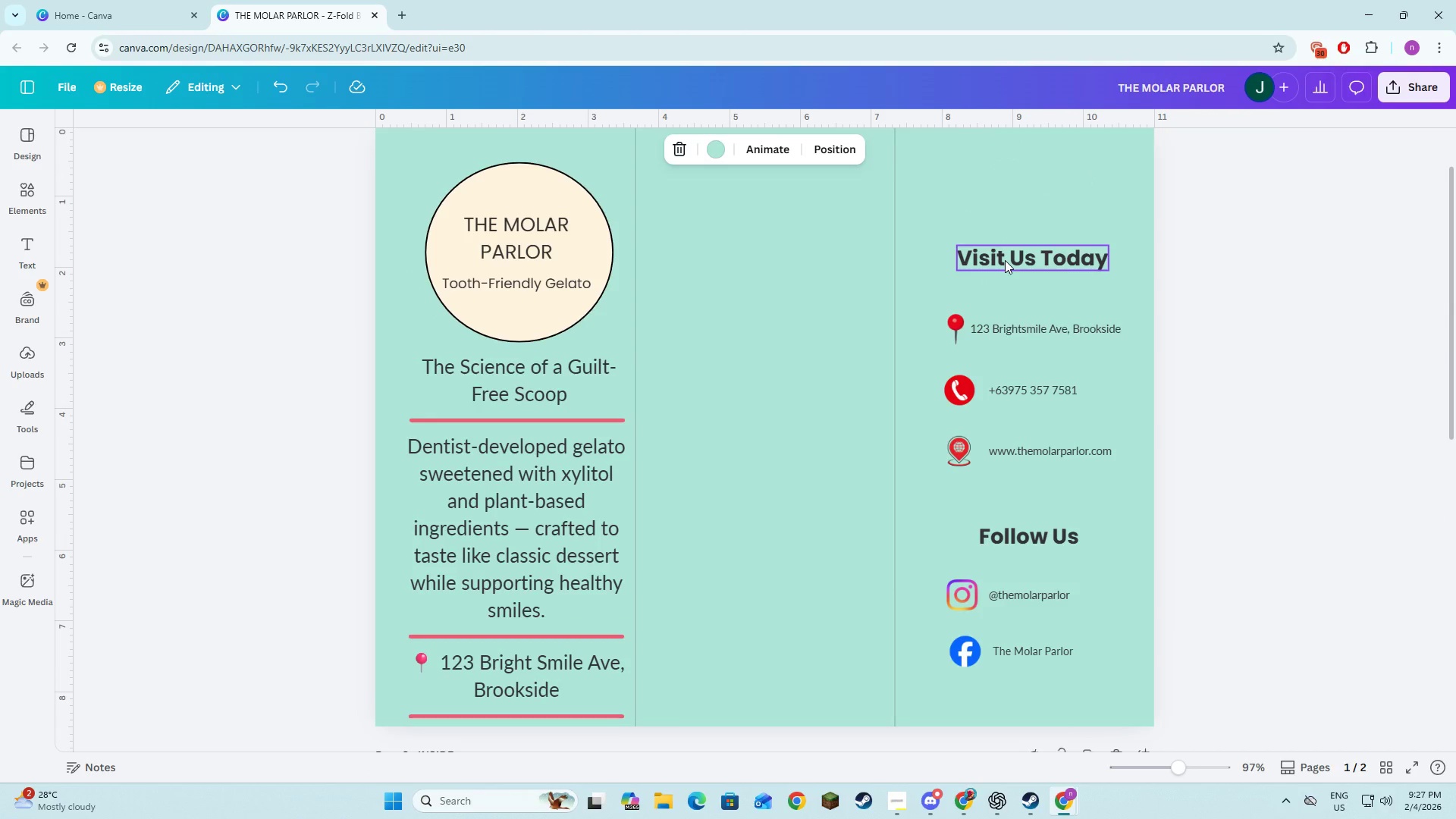 
left_click([1005, 260])
 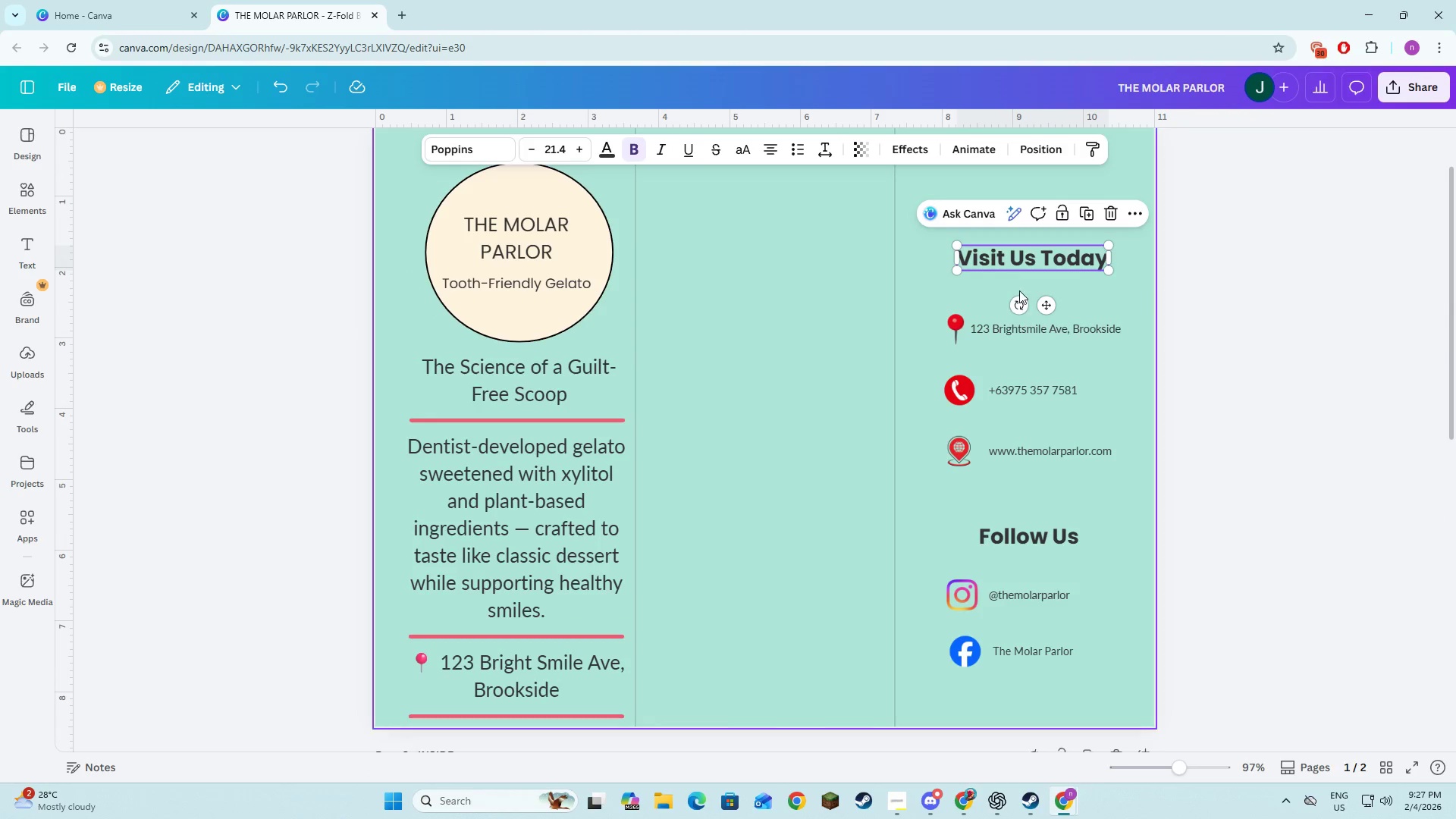 
hold_key(key=ShiftLeft, duration=1.5)
left_click([1010, 326])
 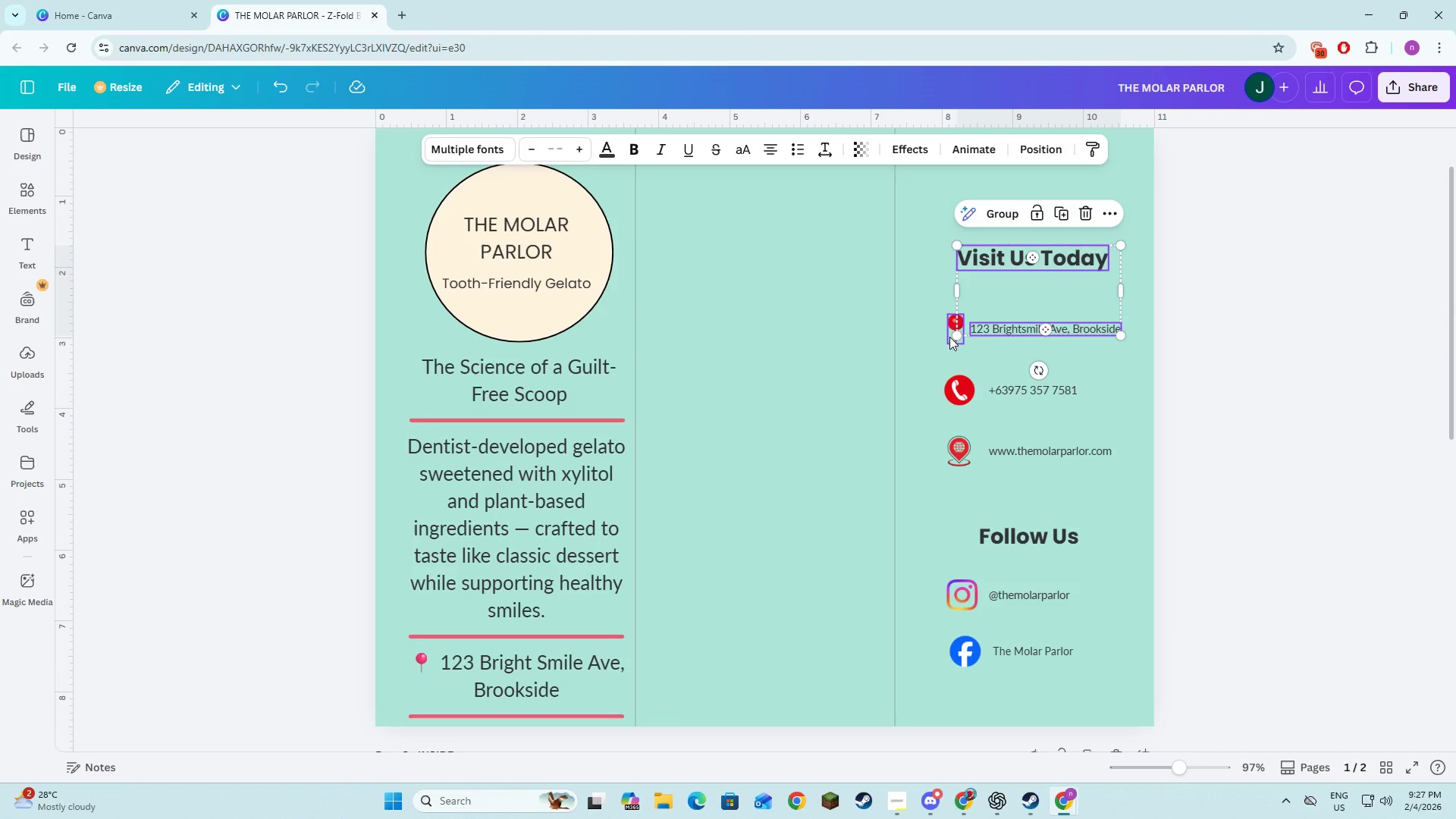 
hold_key(key=ShiftLeft, duration=1.52)
left_click([950, 327])
 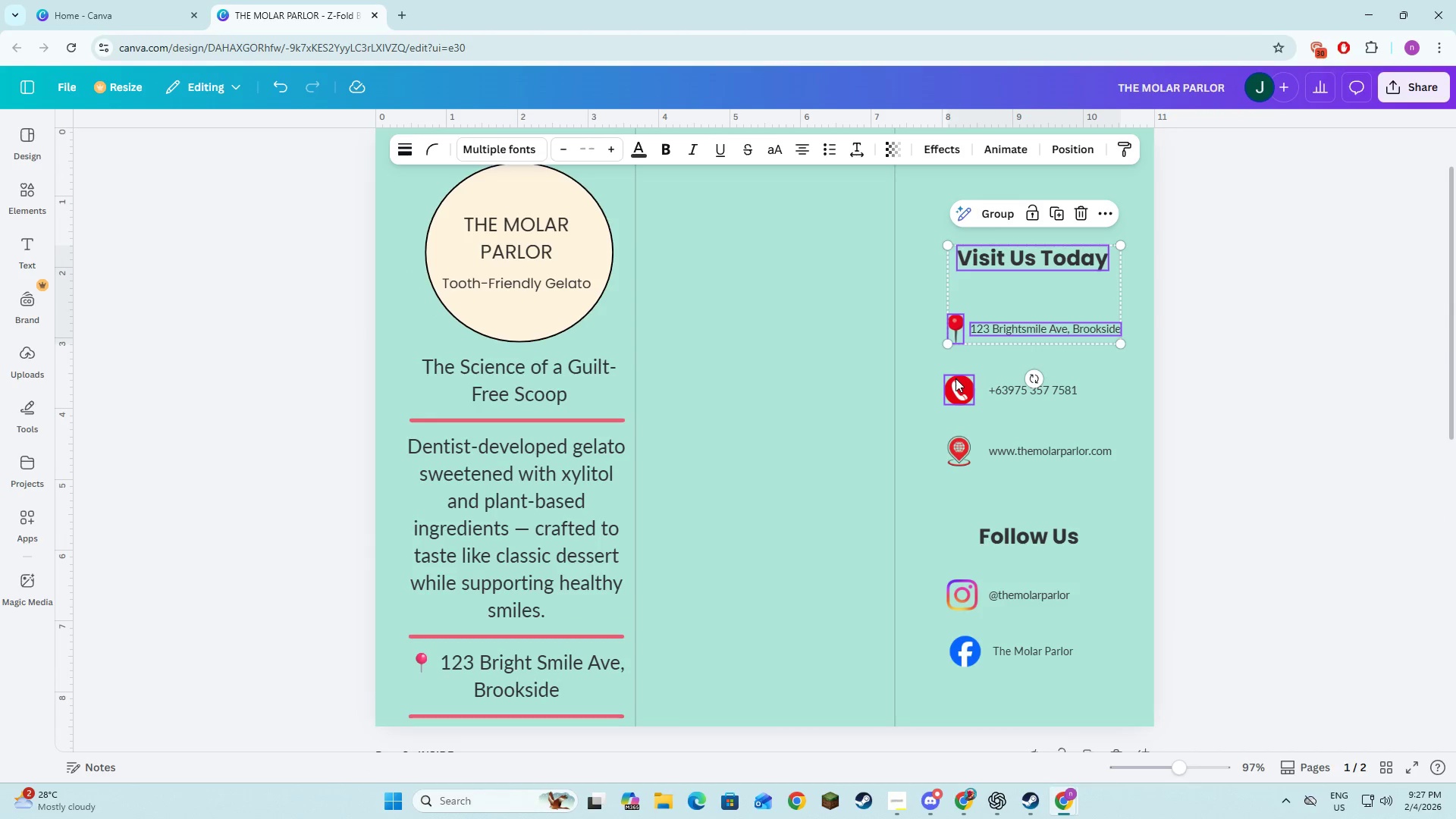 
left_click([956, 378])
 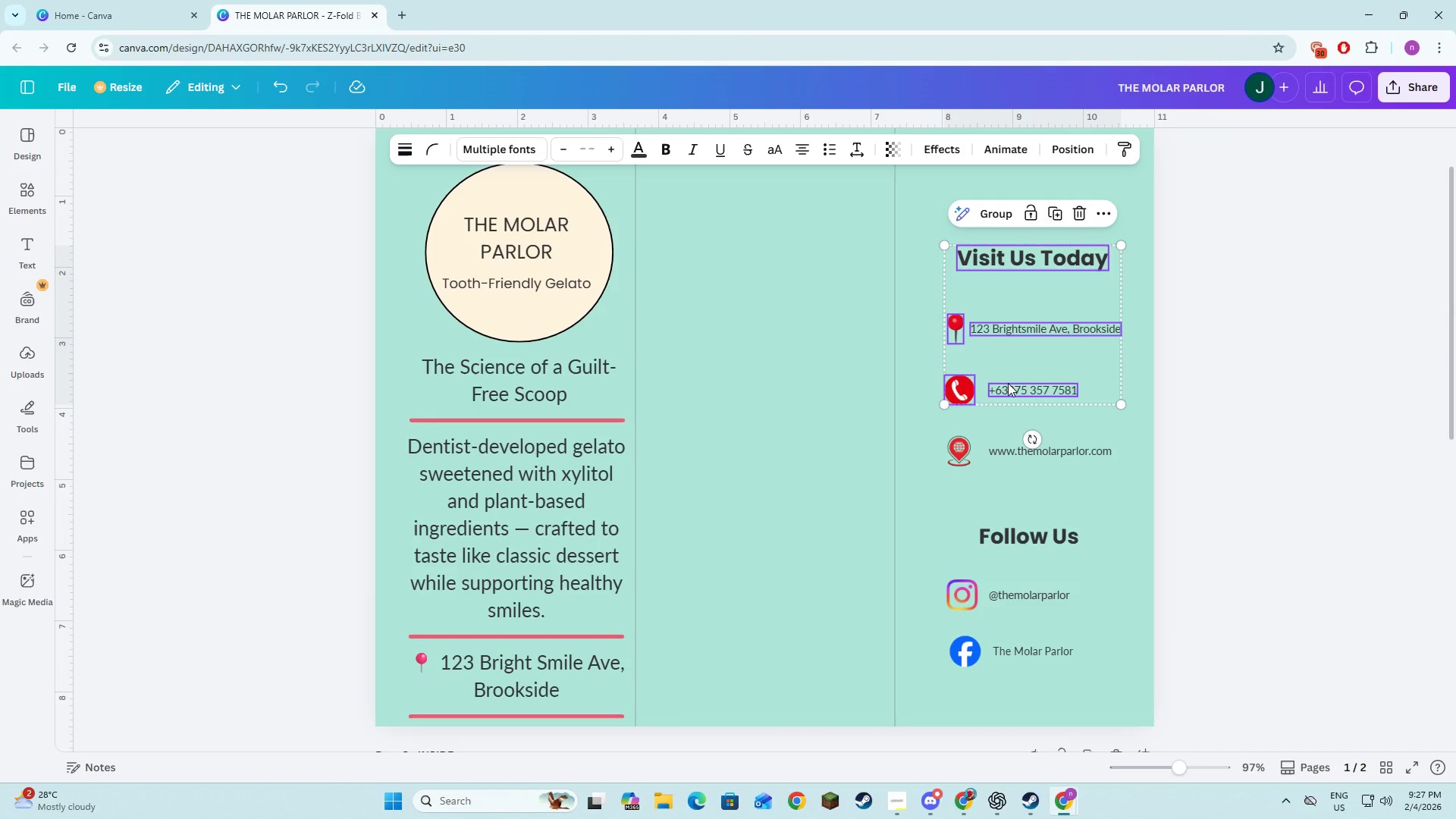 
double_click([1008, 383])
 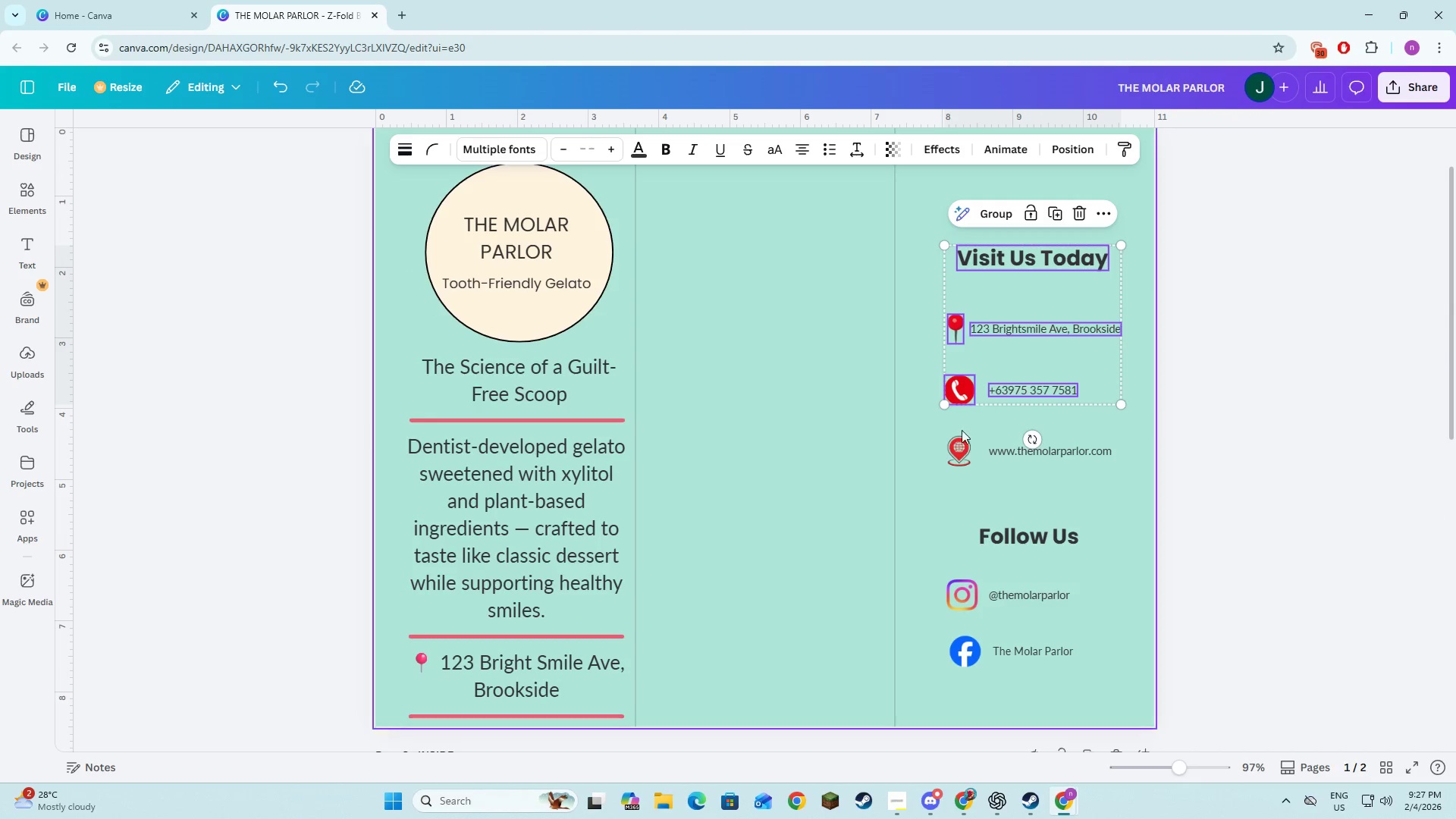 
hold_key(key=ShiftLeft, duration=1.52)
triple_click([956, 449])
 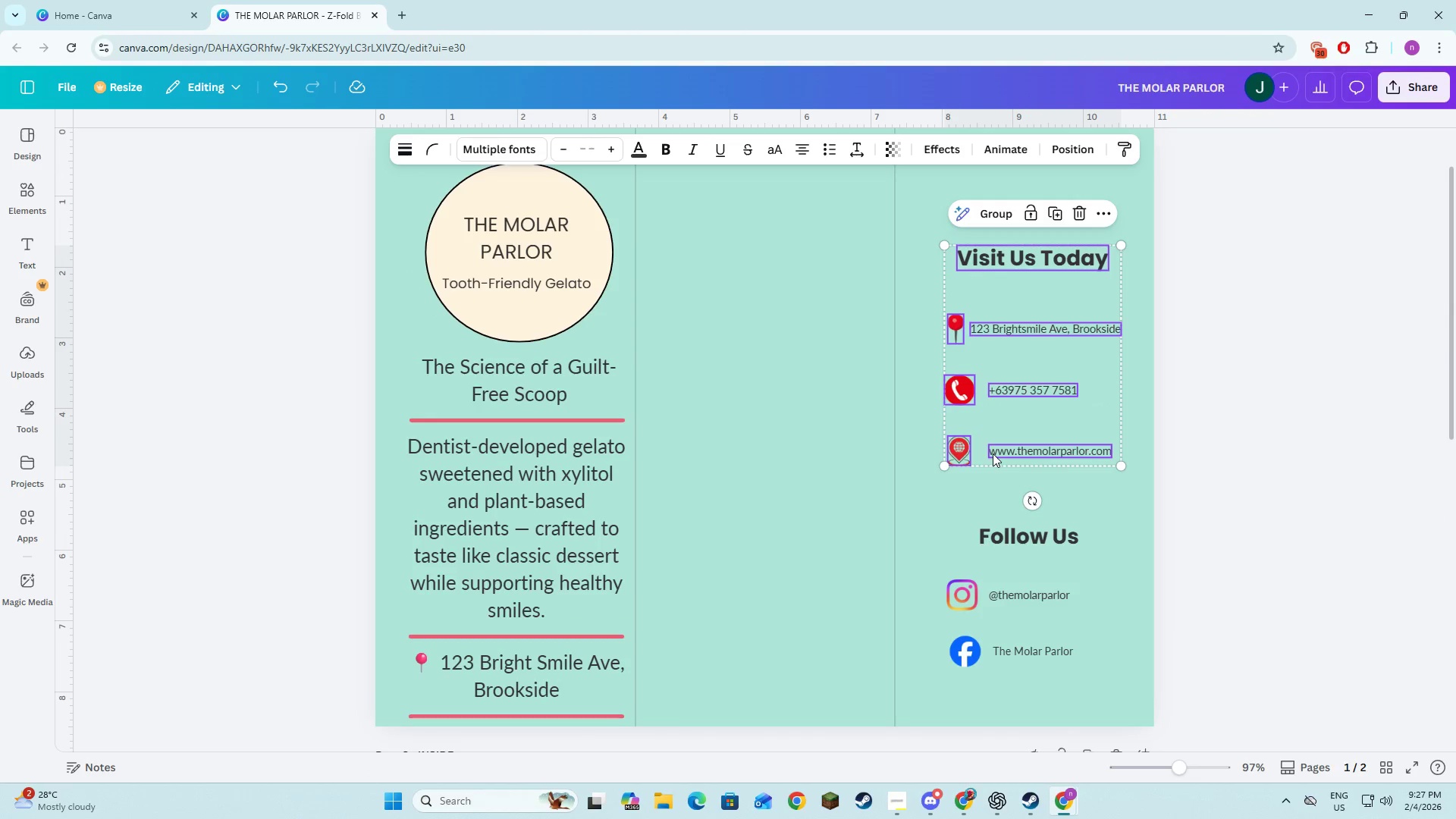 
triple_click([993, 453])
 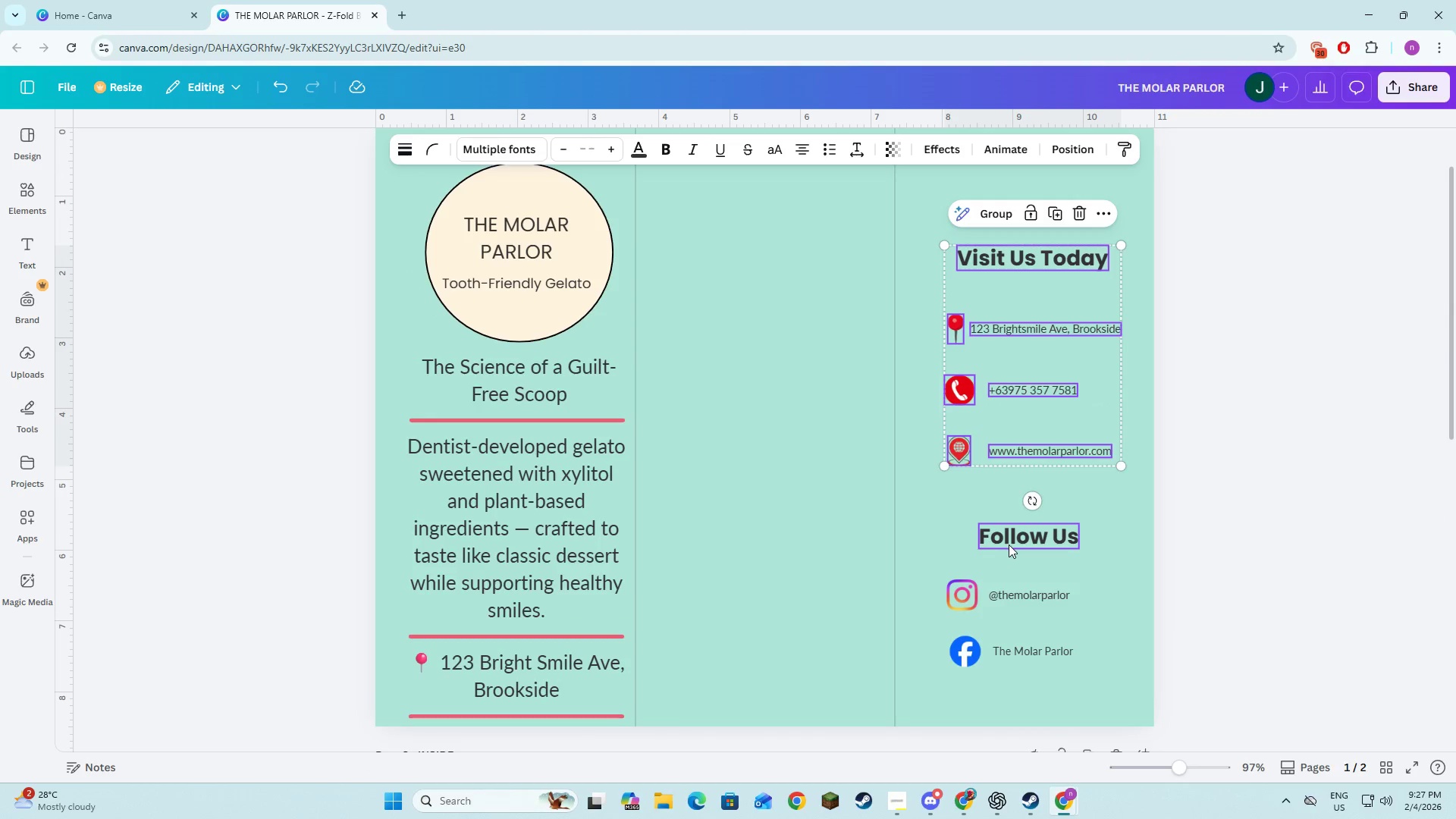 
hold_key(key=ShiftLeft, duration=1.51)
left_click([1009, 544])
 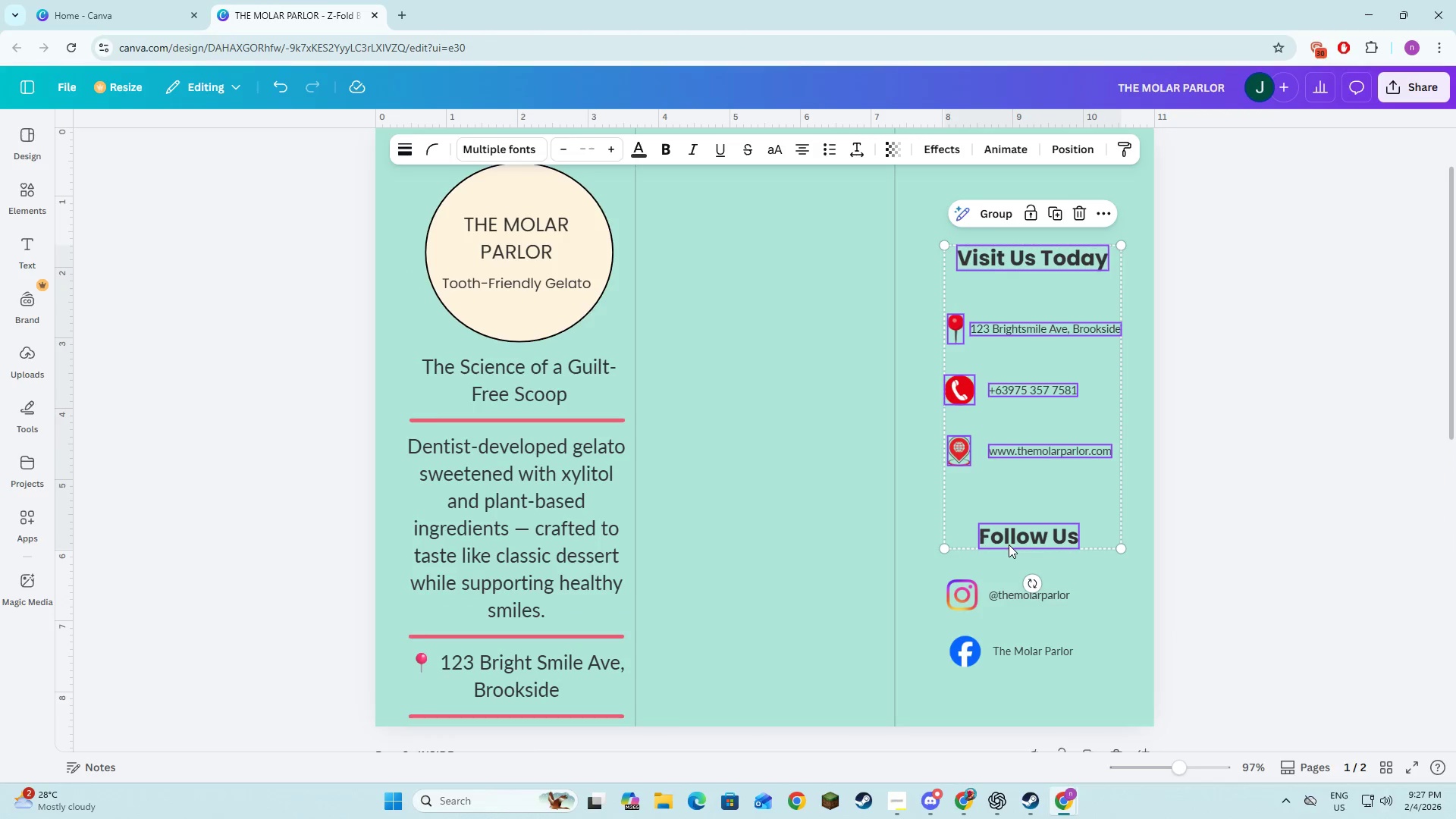 
left_click([959, 589])
 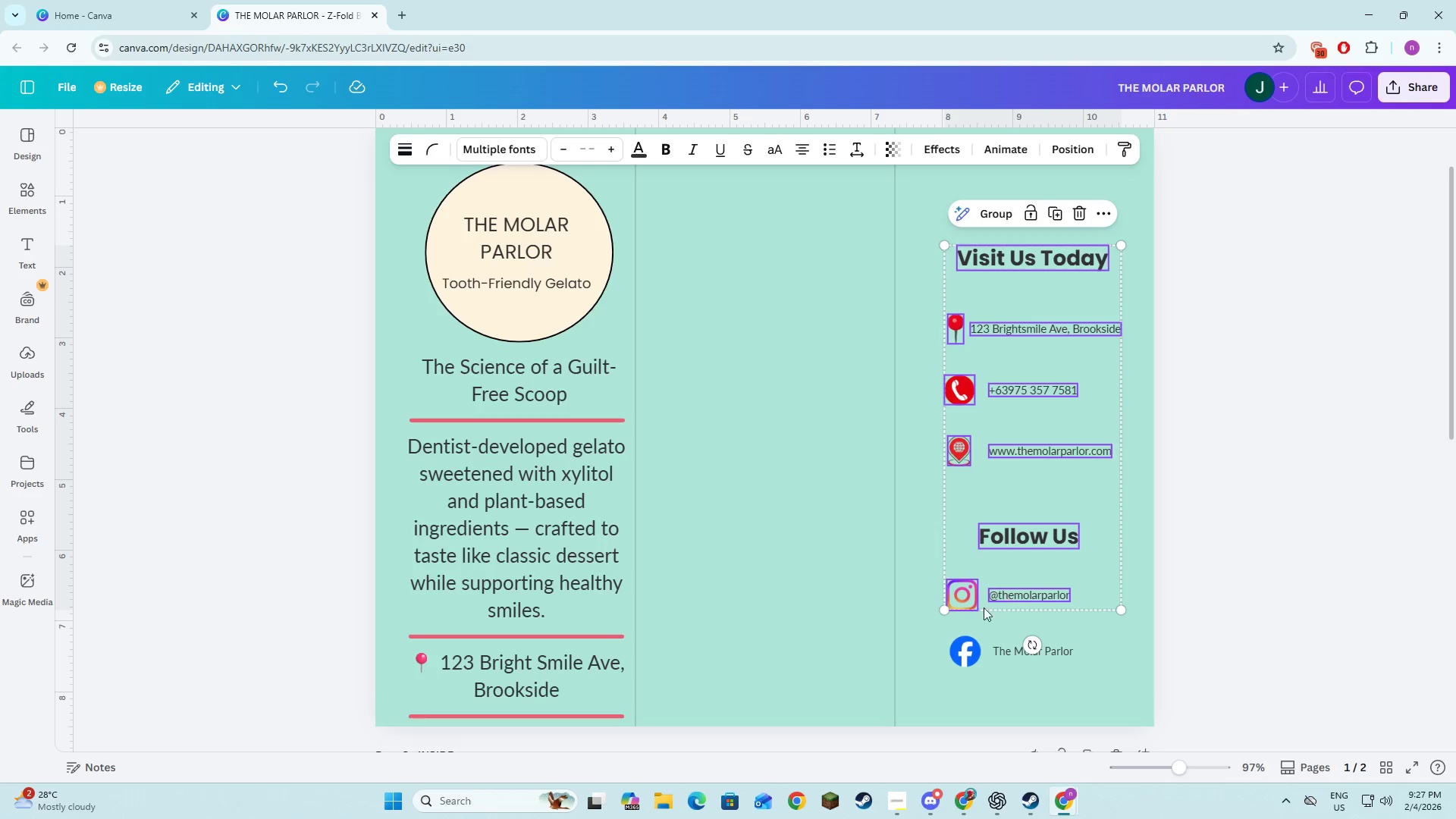 
hold_key(key=ShiftLeft, duration=0.98)
triple_click([956, 643])
 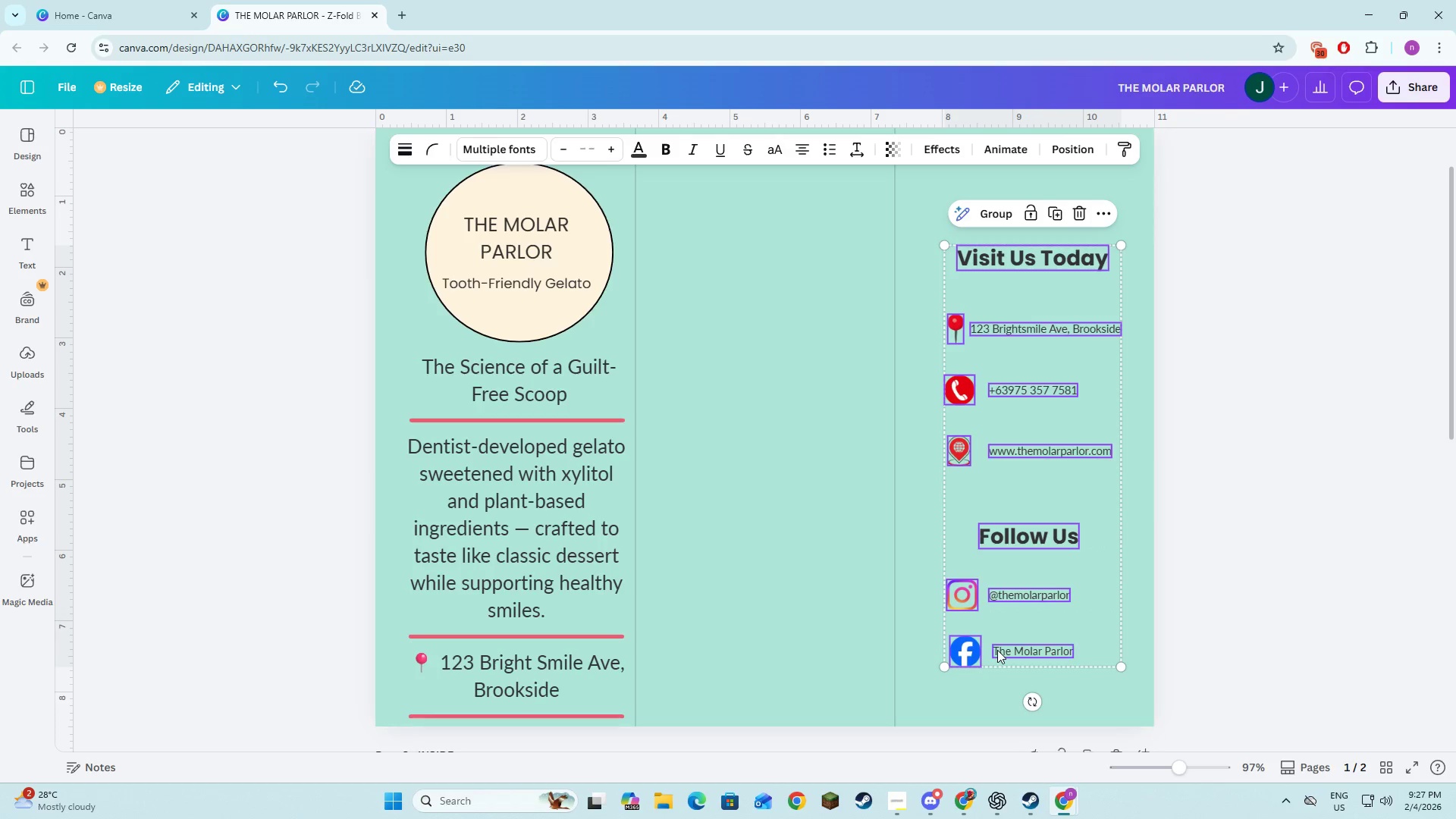 
triple_click([997, 650])
 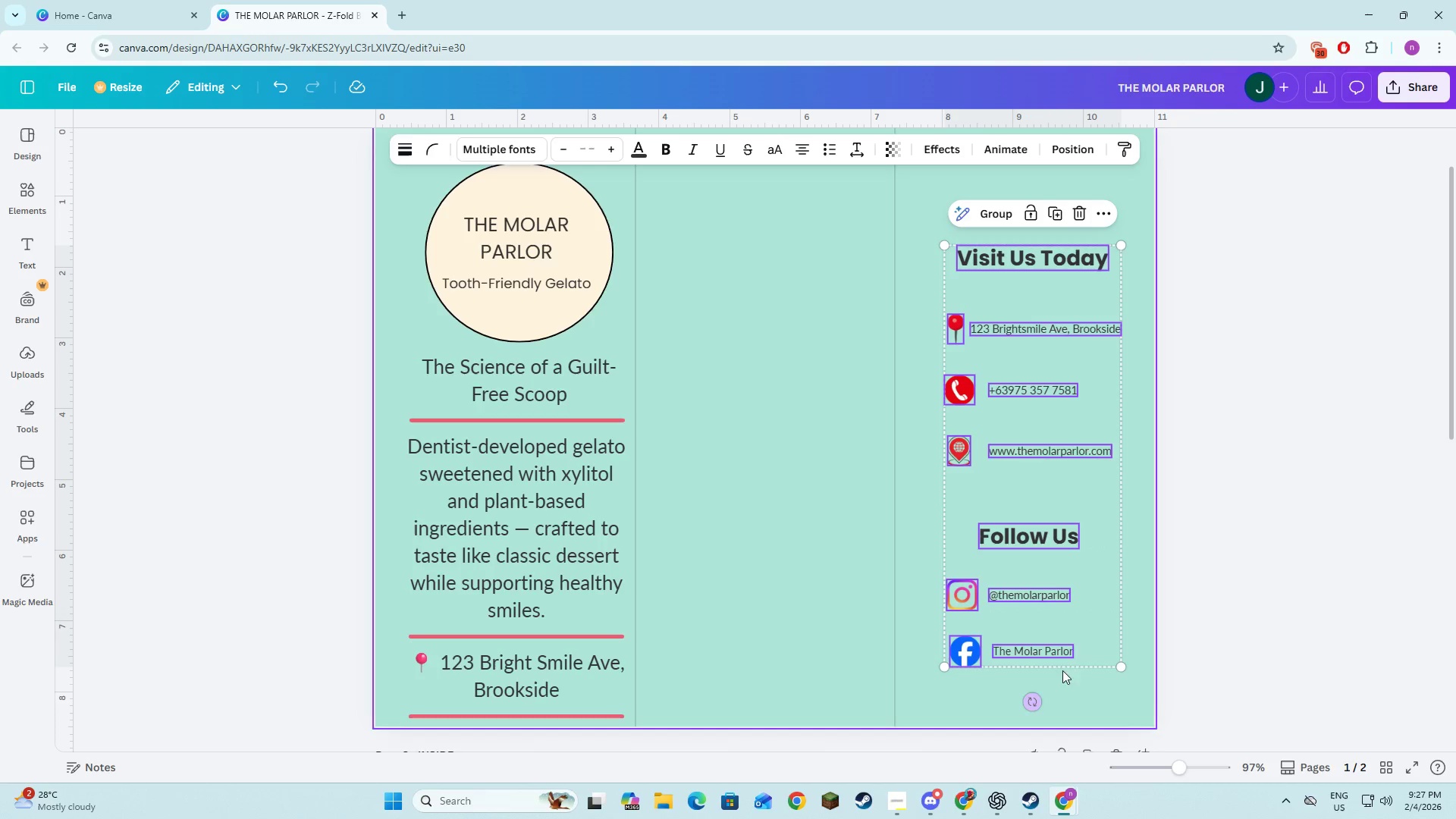 
left_click_drag(start_coordinate=[1080, 620], to_coordinate=[1079, 578])
 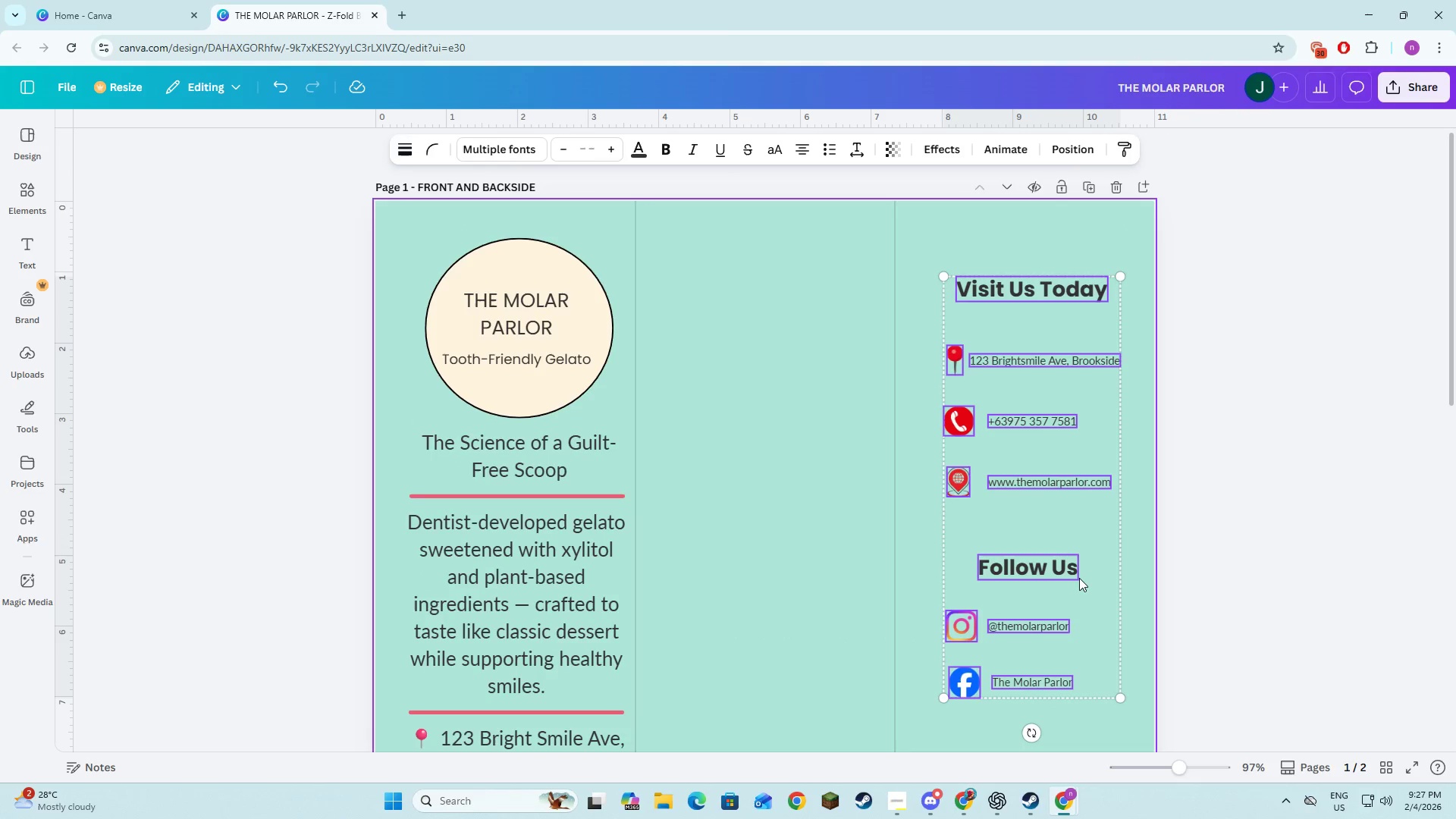 
scroll: coordinate [1079, 578], scroll_direction: up, amount: 2.0
 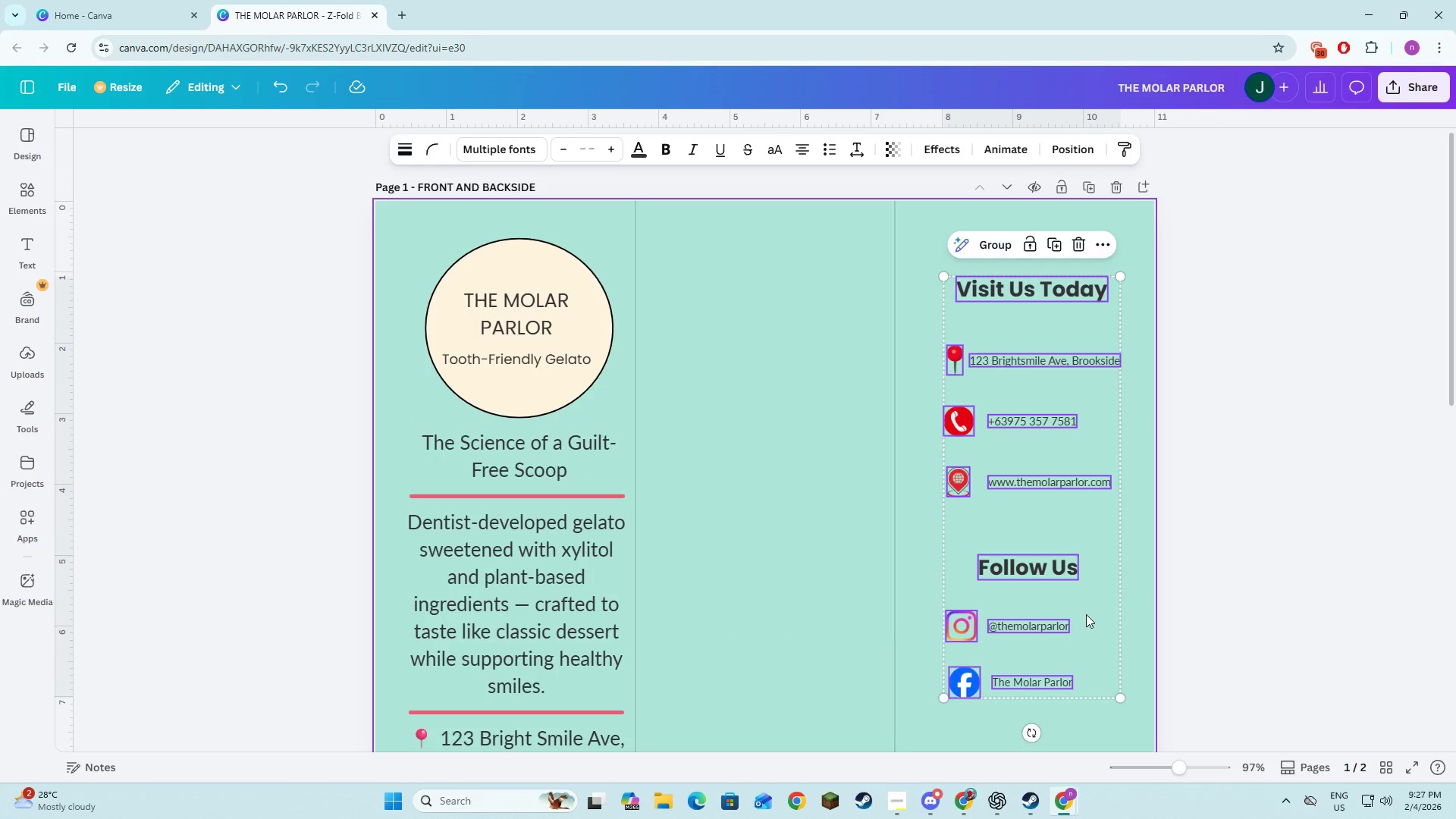 
left_click_drag(start_coordinate=[1087, 615], to_coordinate=[1088, 591])
 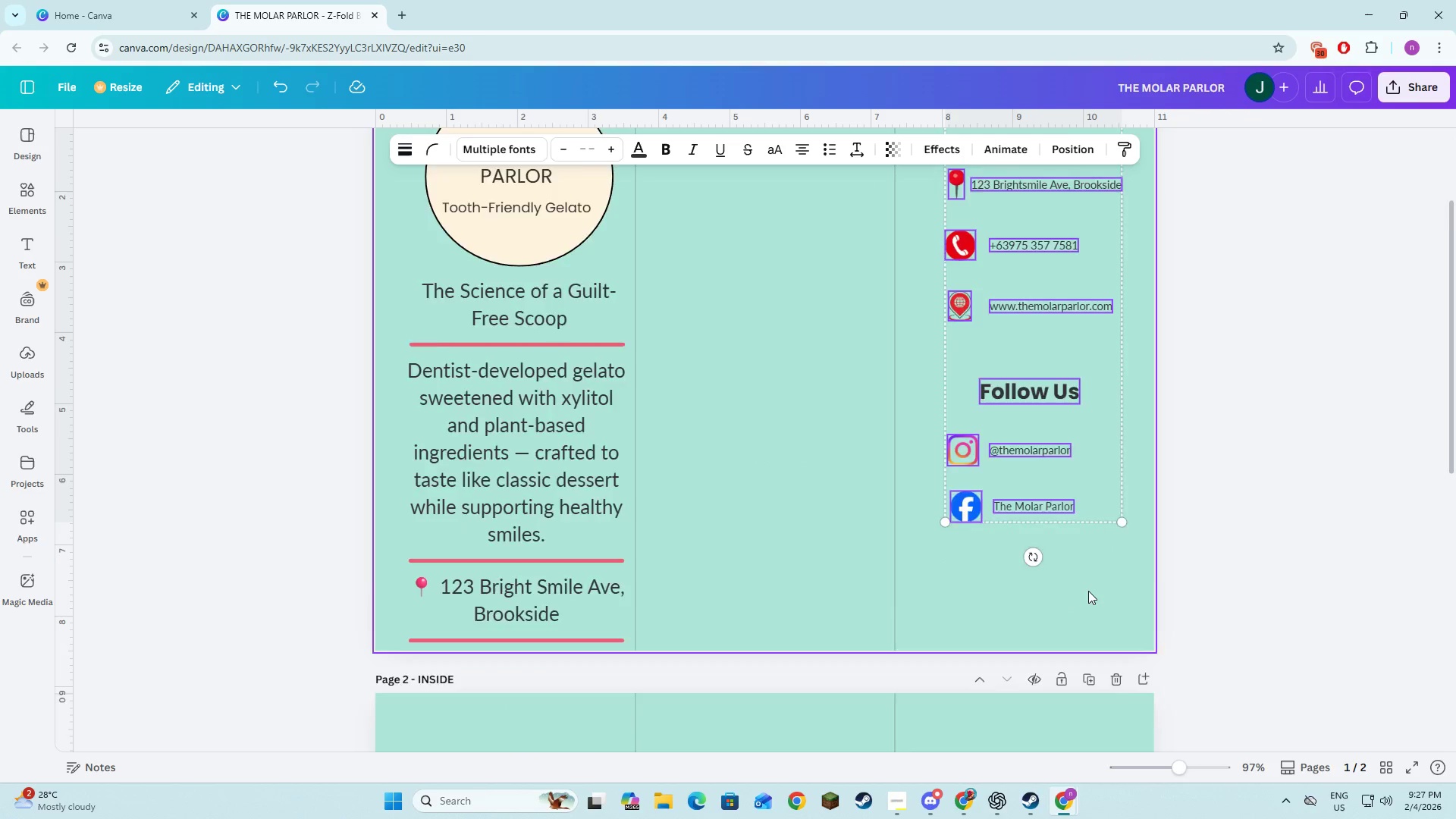 
scroll: coordinate [1088, 591], scroll_direction: down, amount: 3.0
 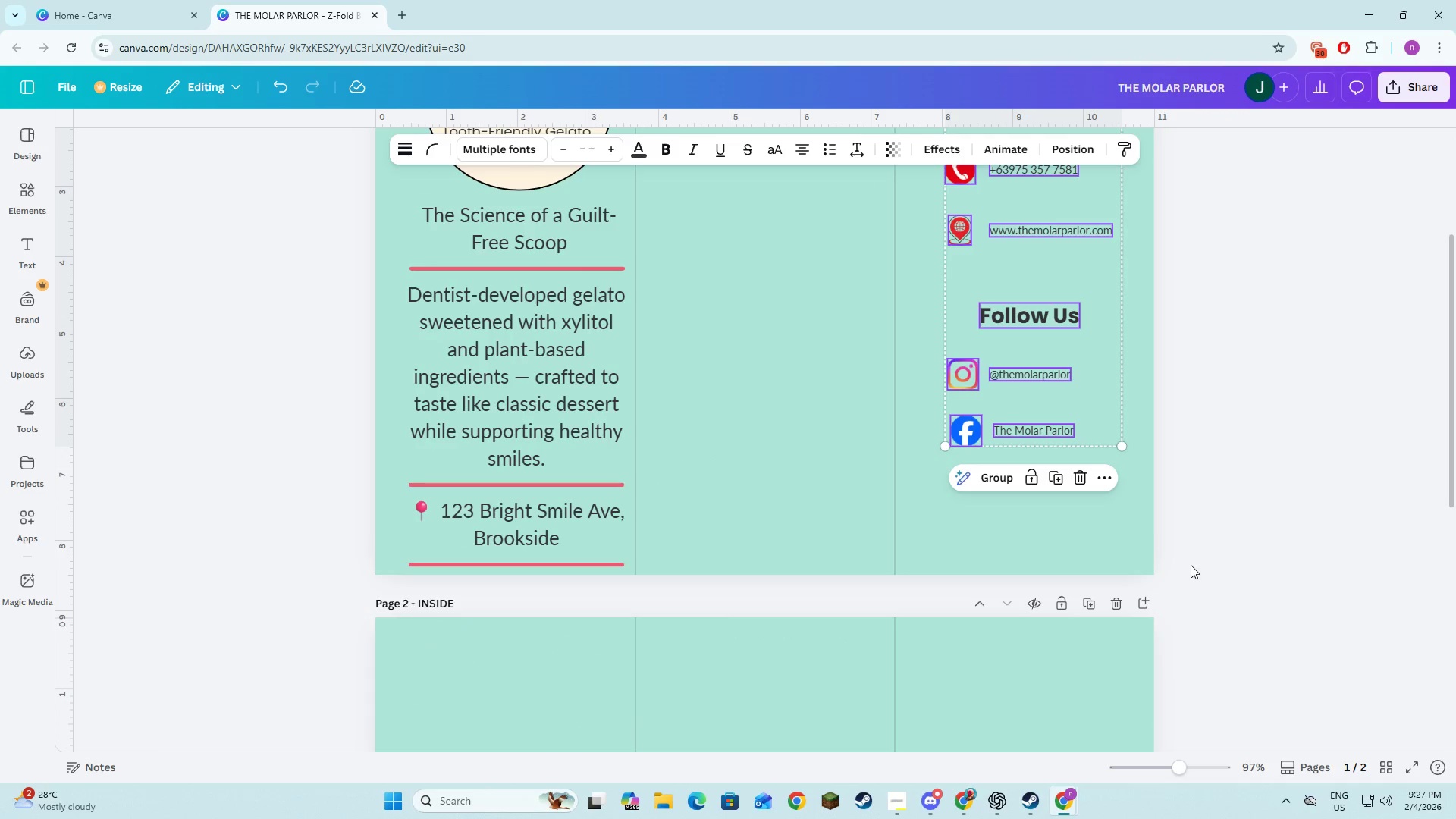 
left_click([1193, 562])
 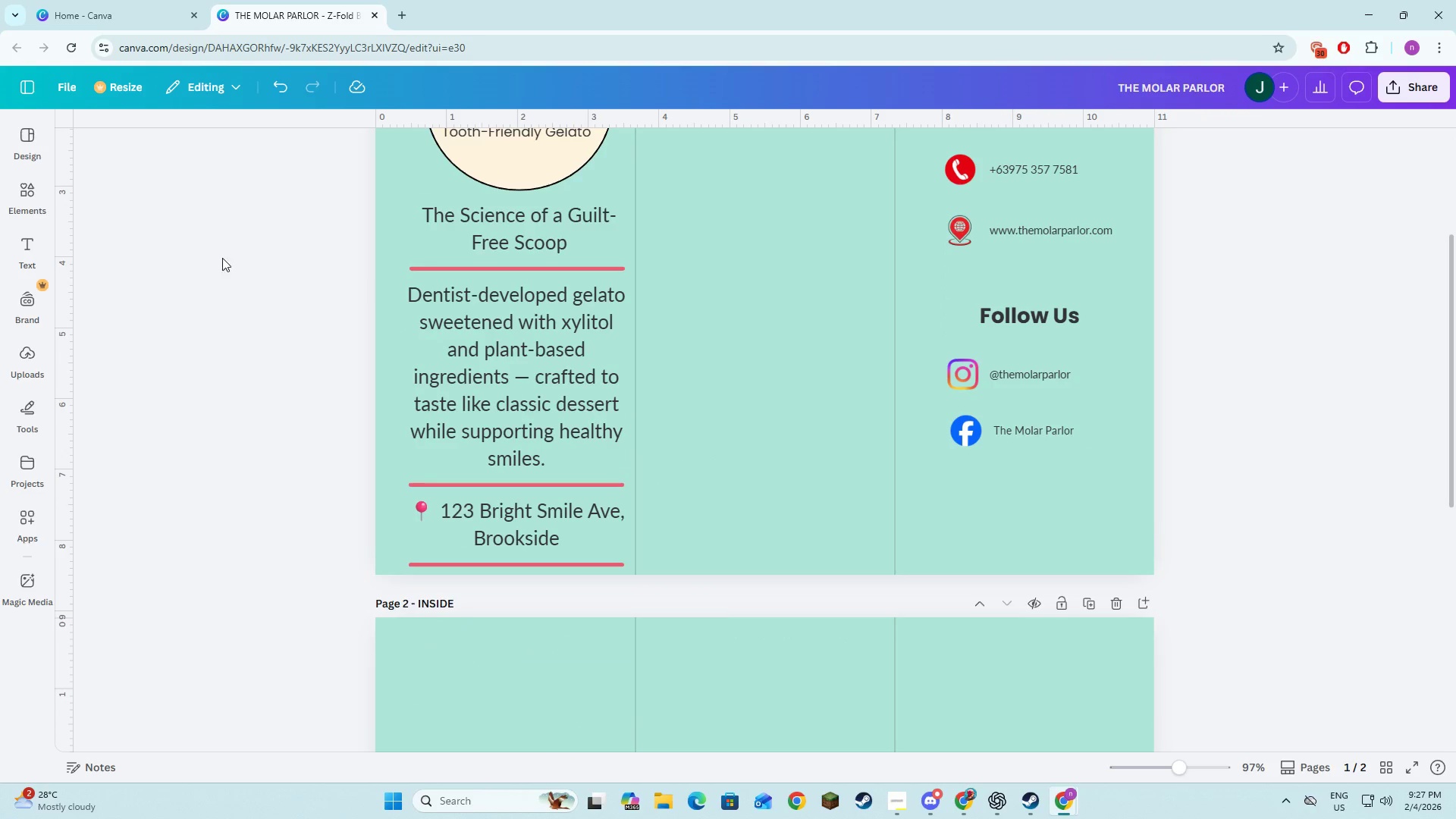 
left_click([29, 197])
 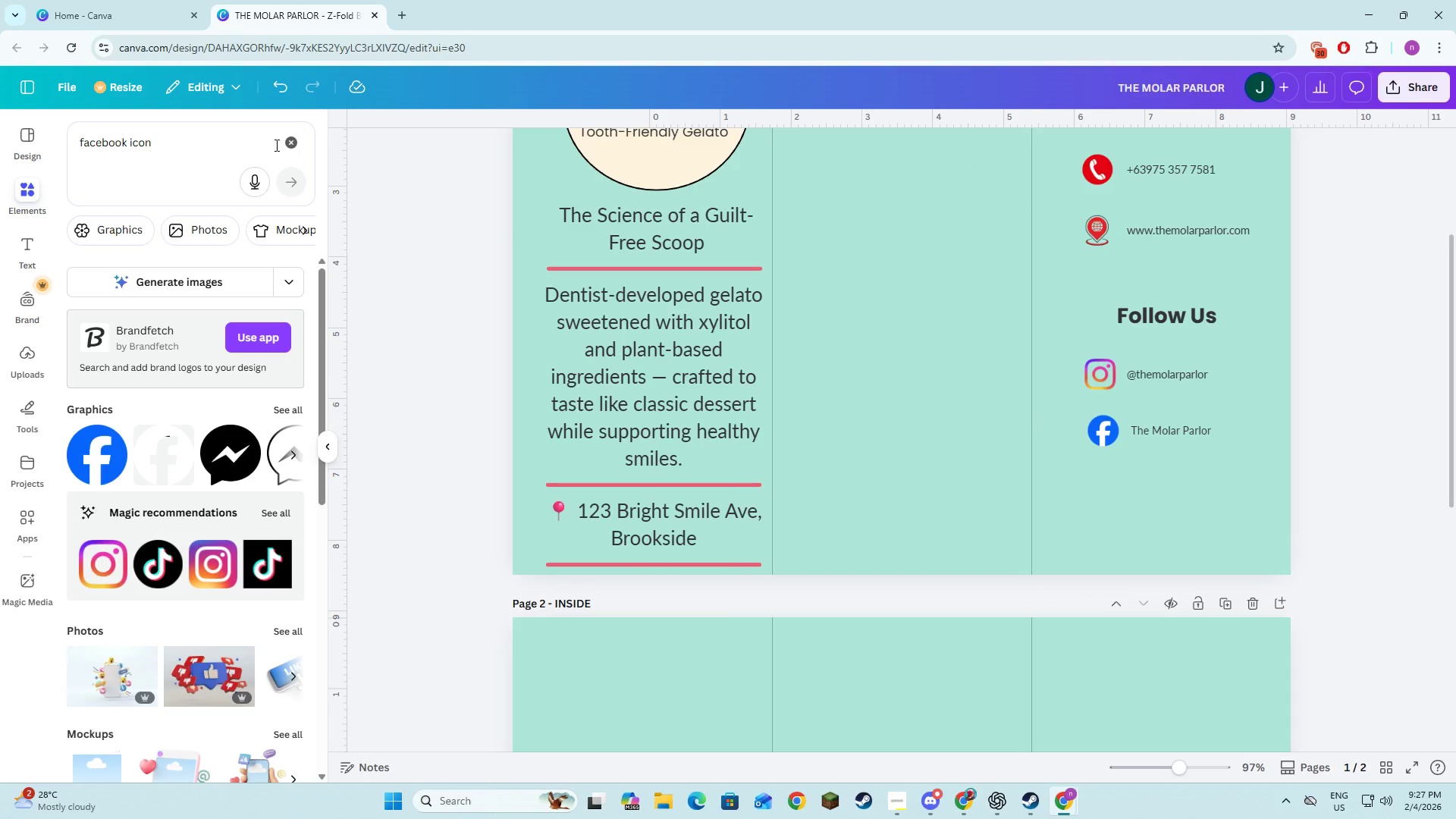 
left_click([279, 144])
 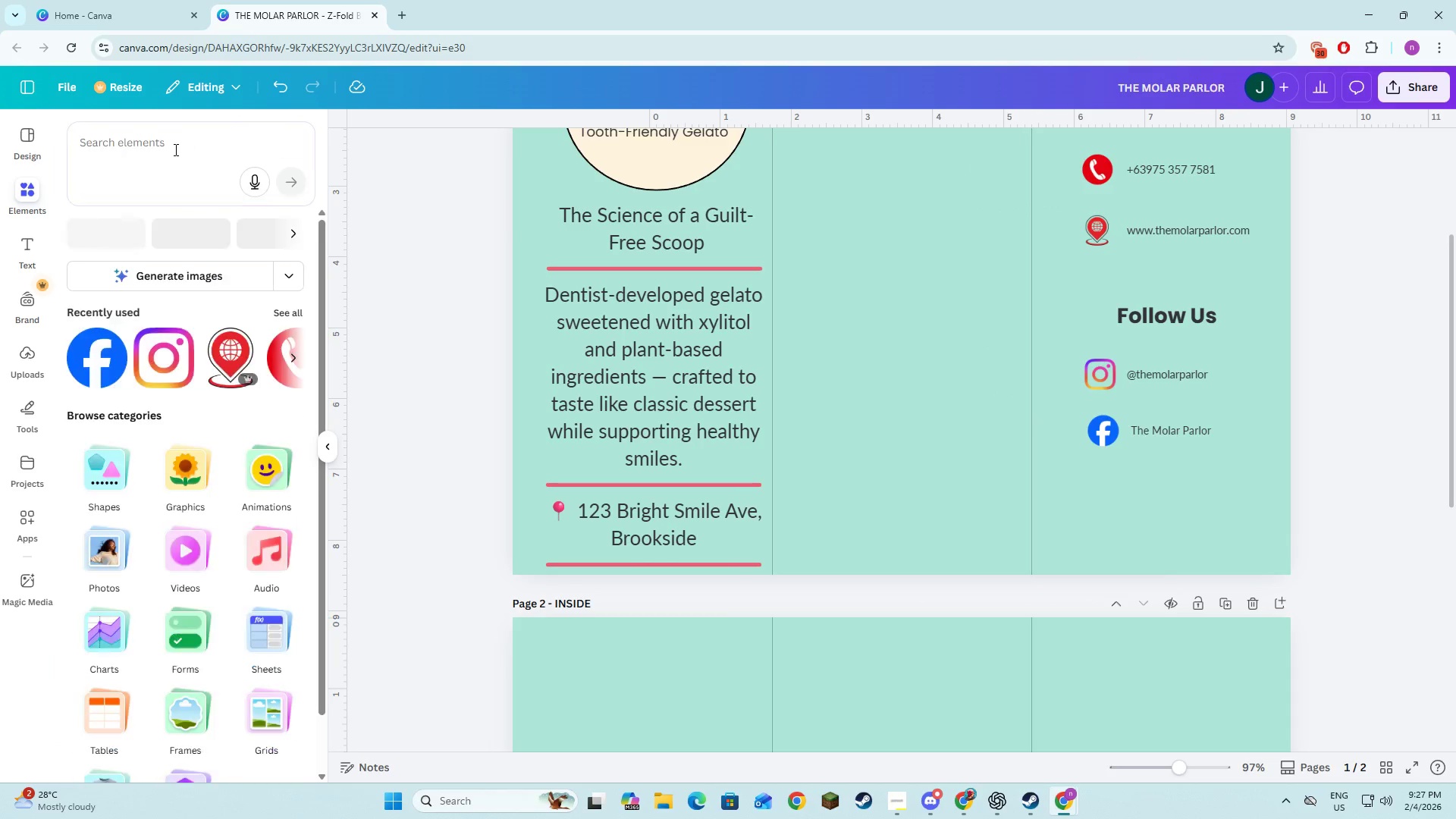 
left_click([174, 149])
 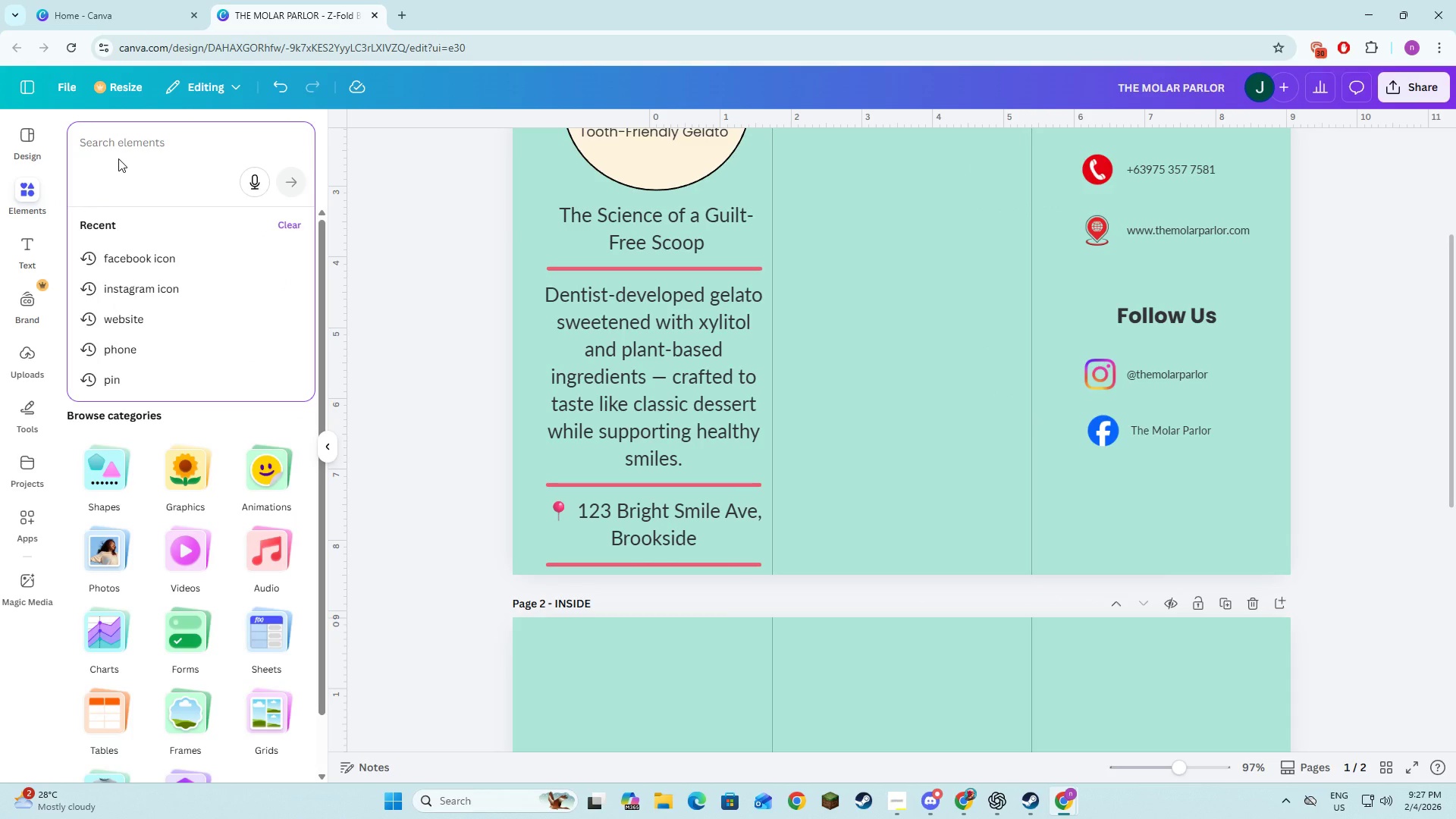 
type(Qr code)
 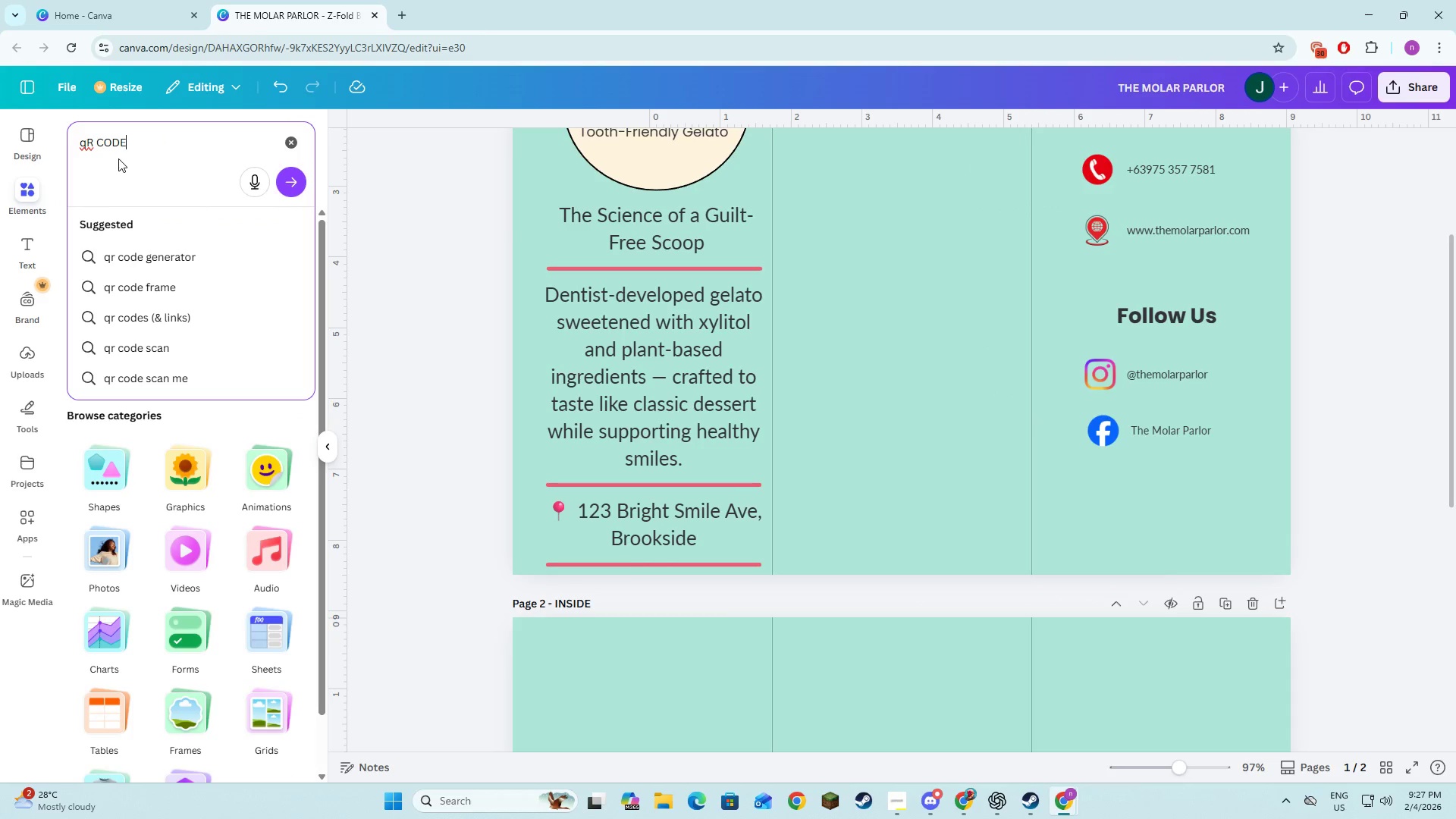 
key(ArrowDown)
 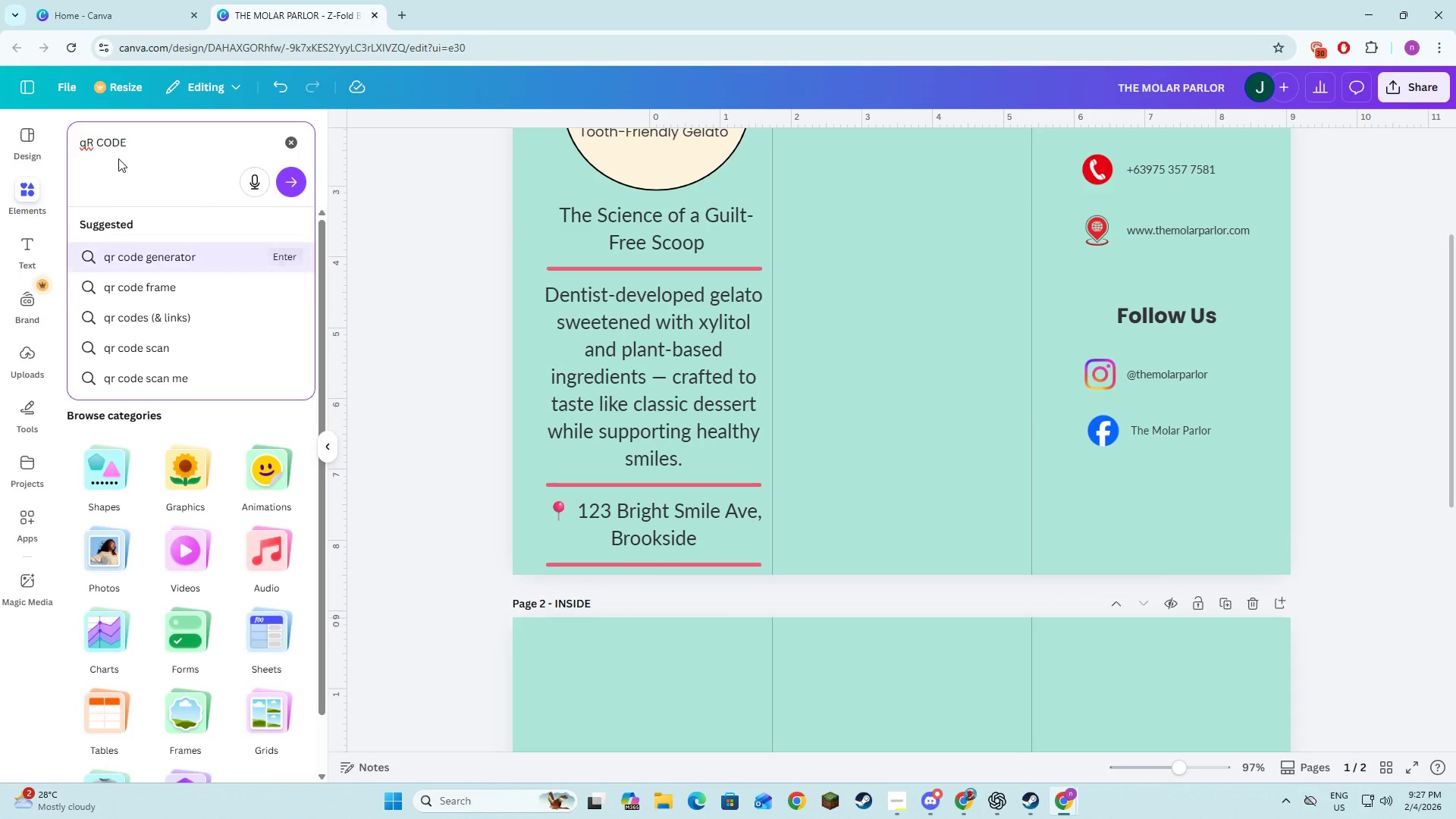 
key(ArrowDown)
 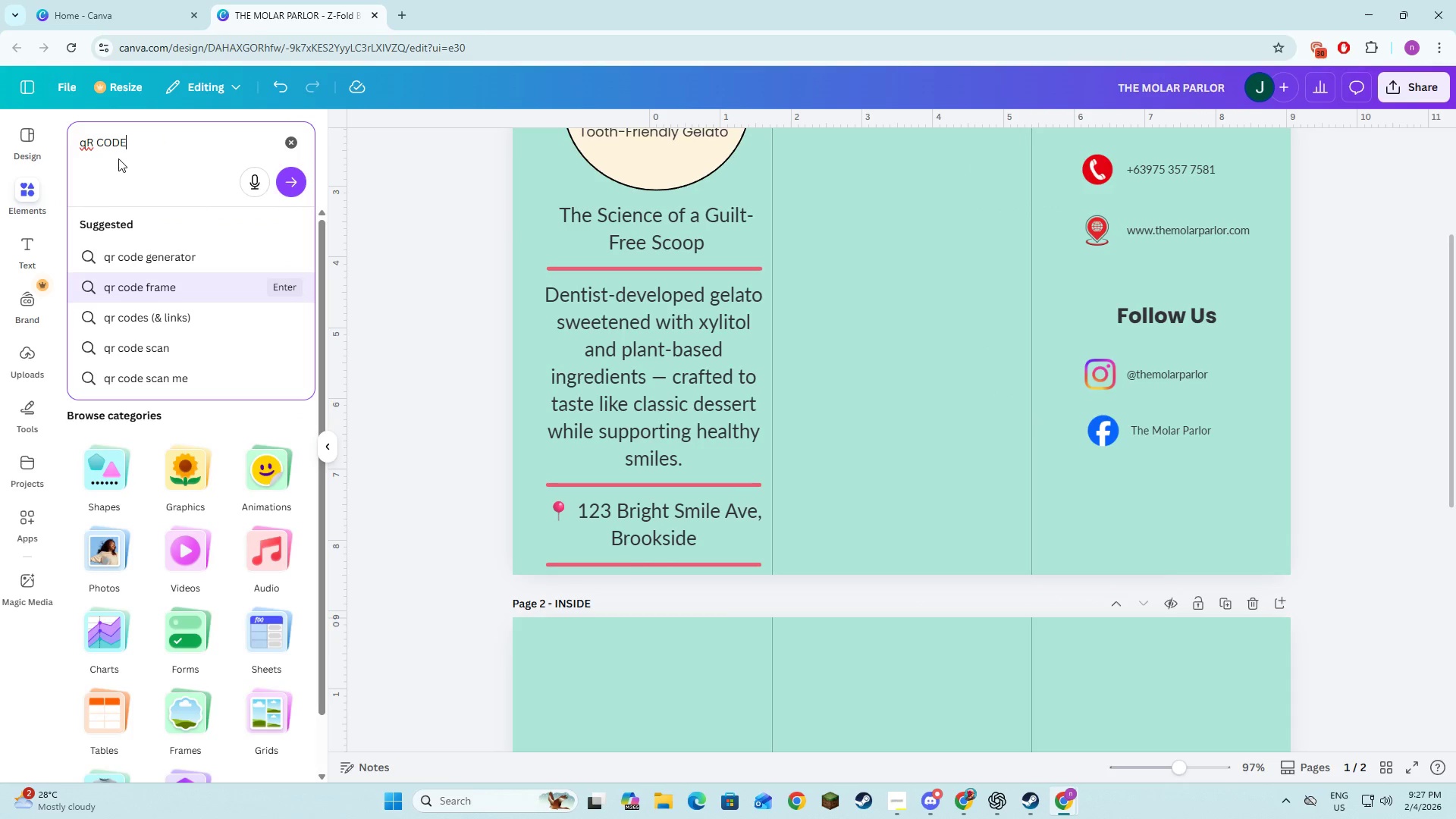 
key(Enter)
 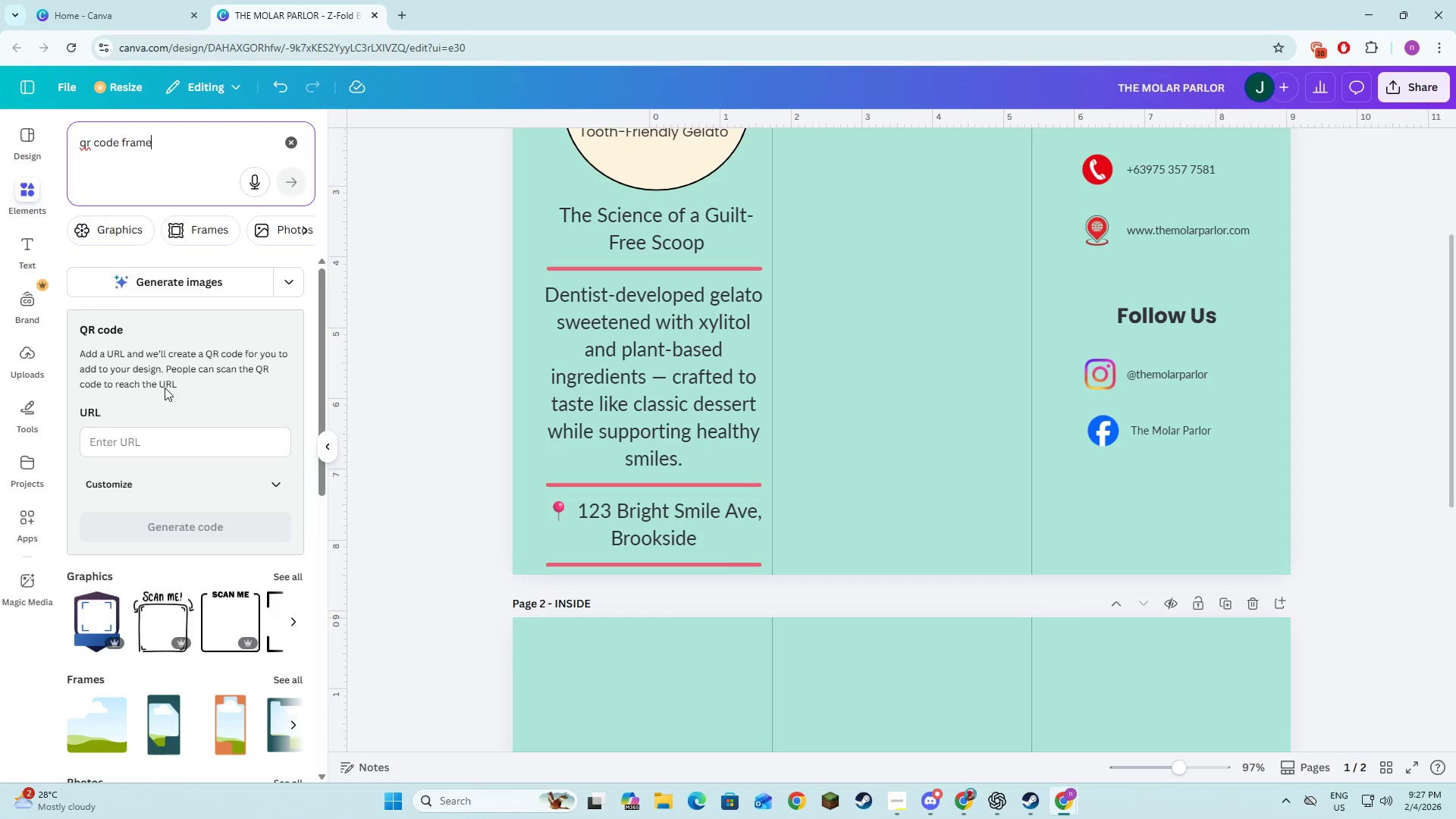 
scroll: coordinate [168, 403], scroll_direction: down, amount: 3.0
 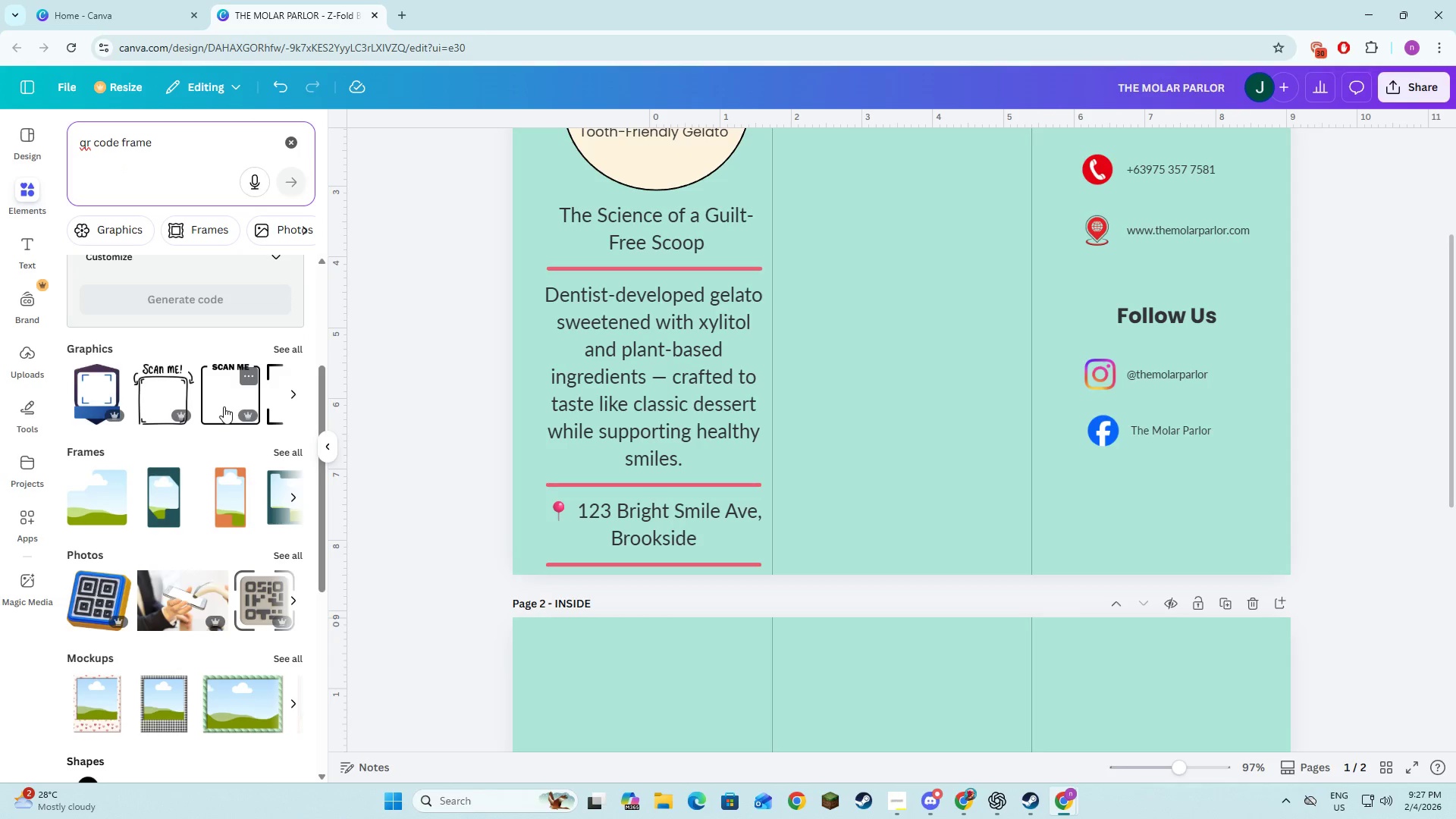 
left_click([224, 406])
 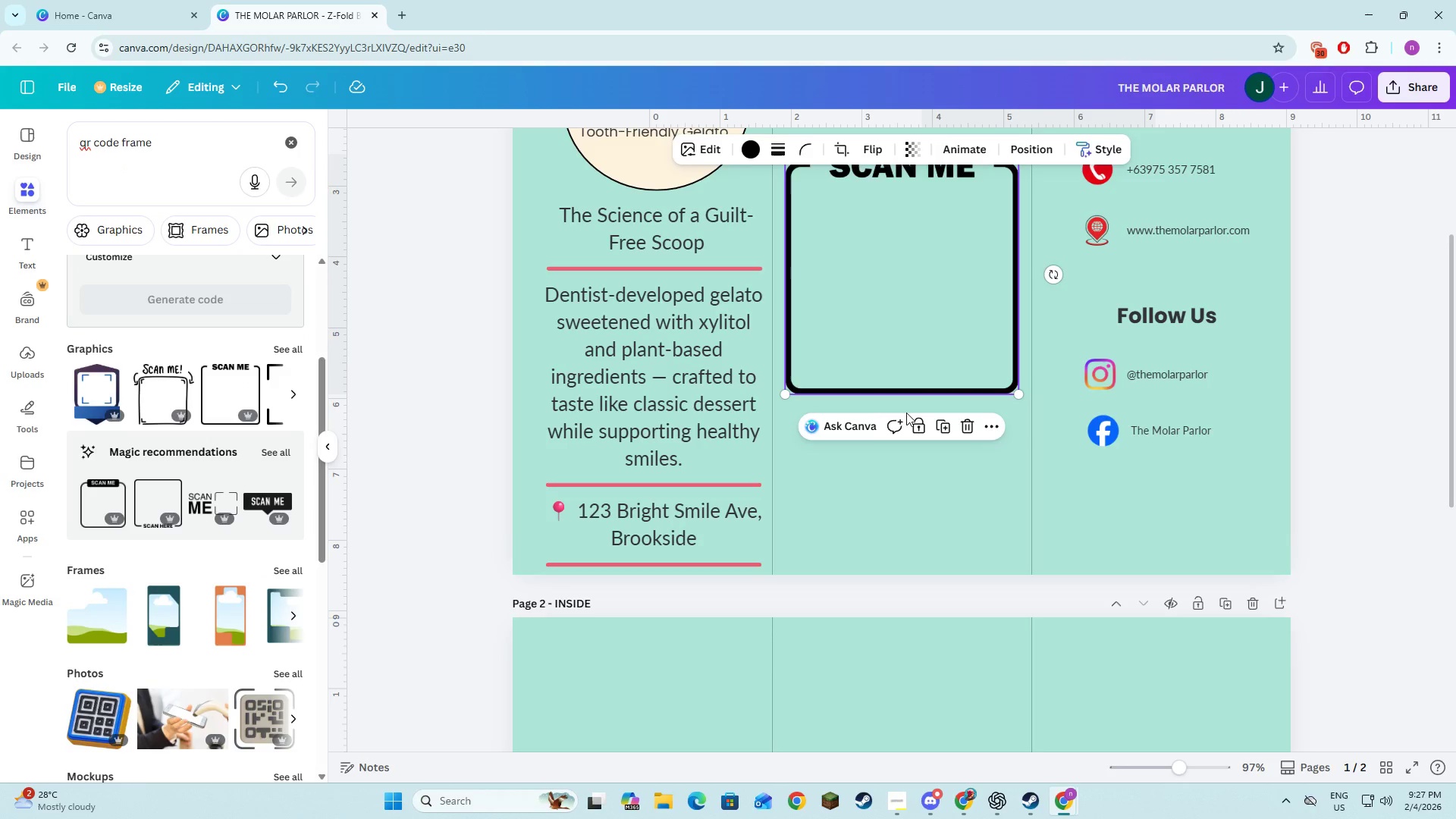 
left_click_drag(start_coordinate=[914, 323], to_coordinate=[1037, 446])
 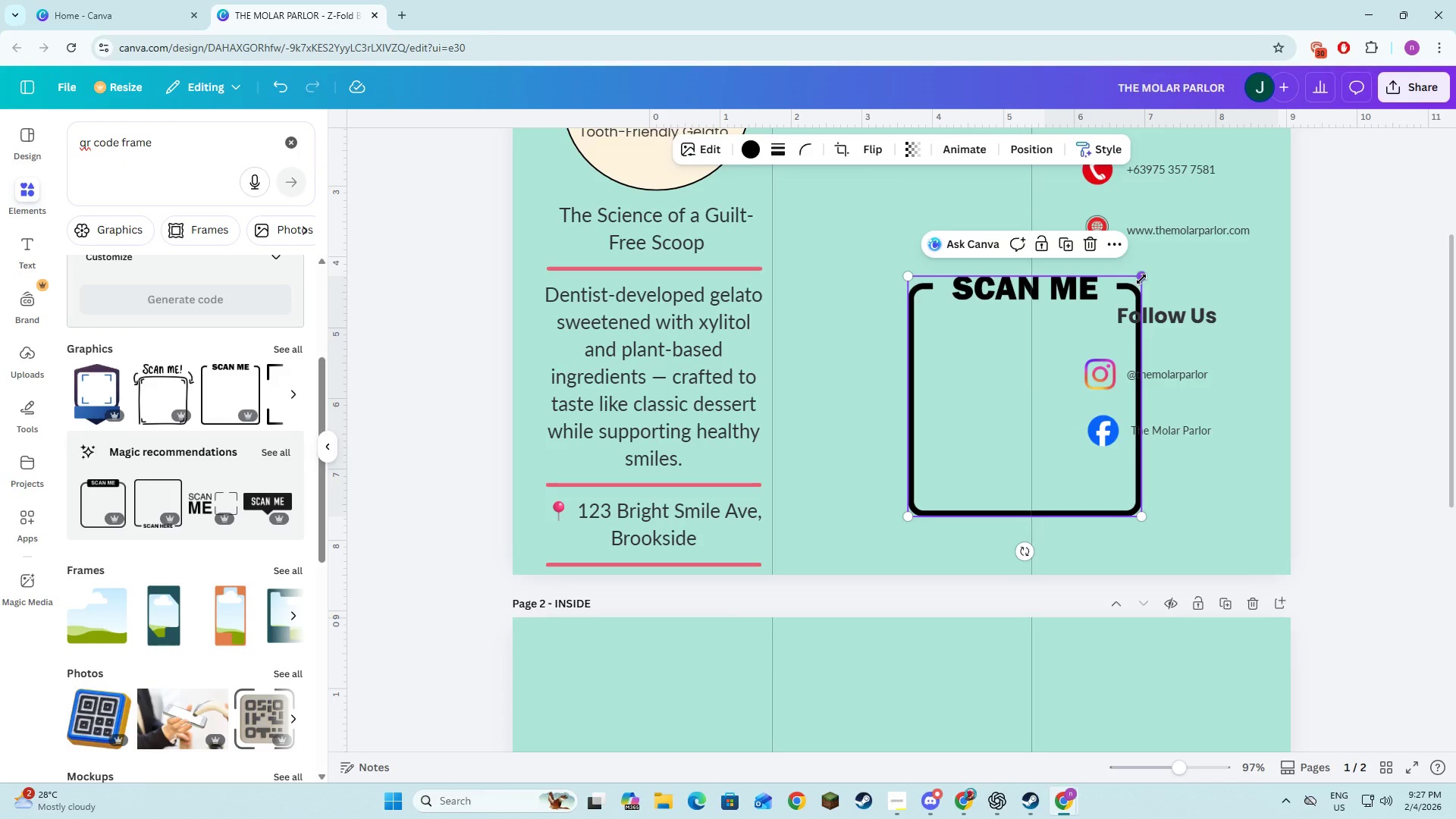 
left_click_drag(start_coordinate=[1141, 279], to_coordinate=[1022, 407])
 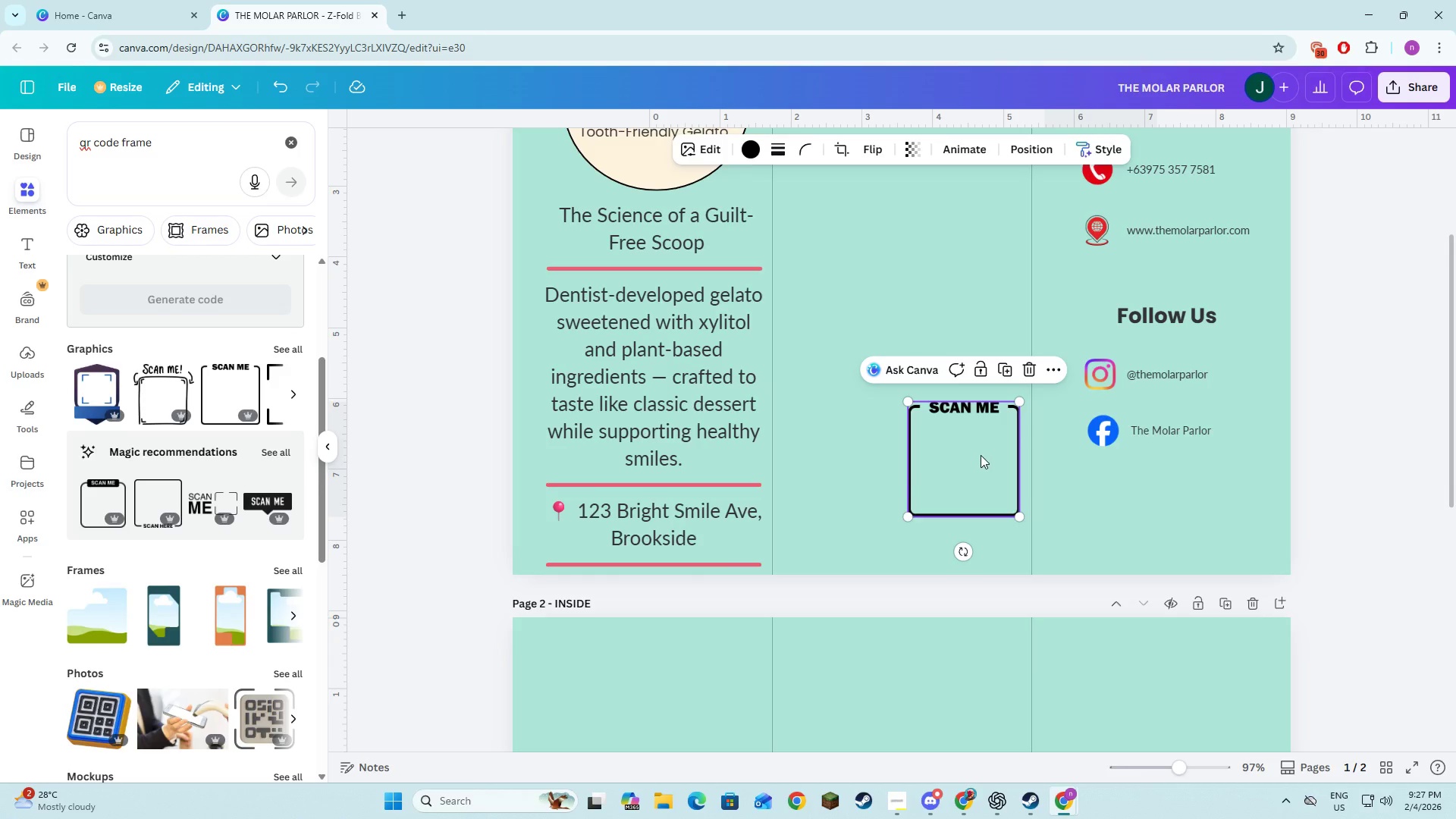 
left_click_drag(start_coordinate=[981, 453], to_coordinate=[1172, 504])
 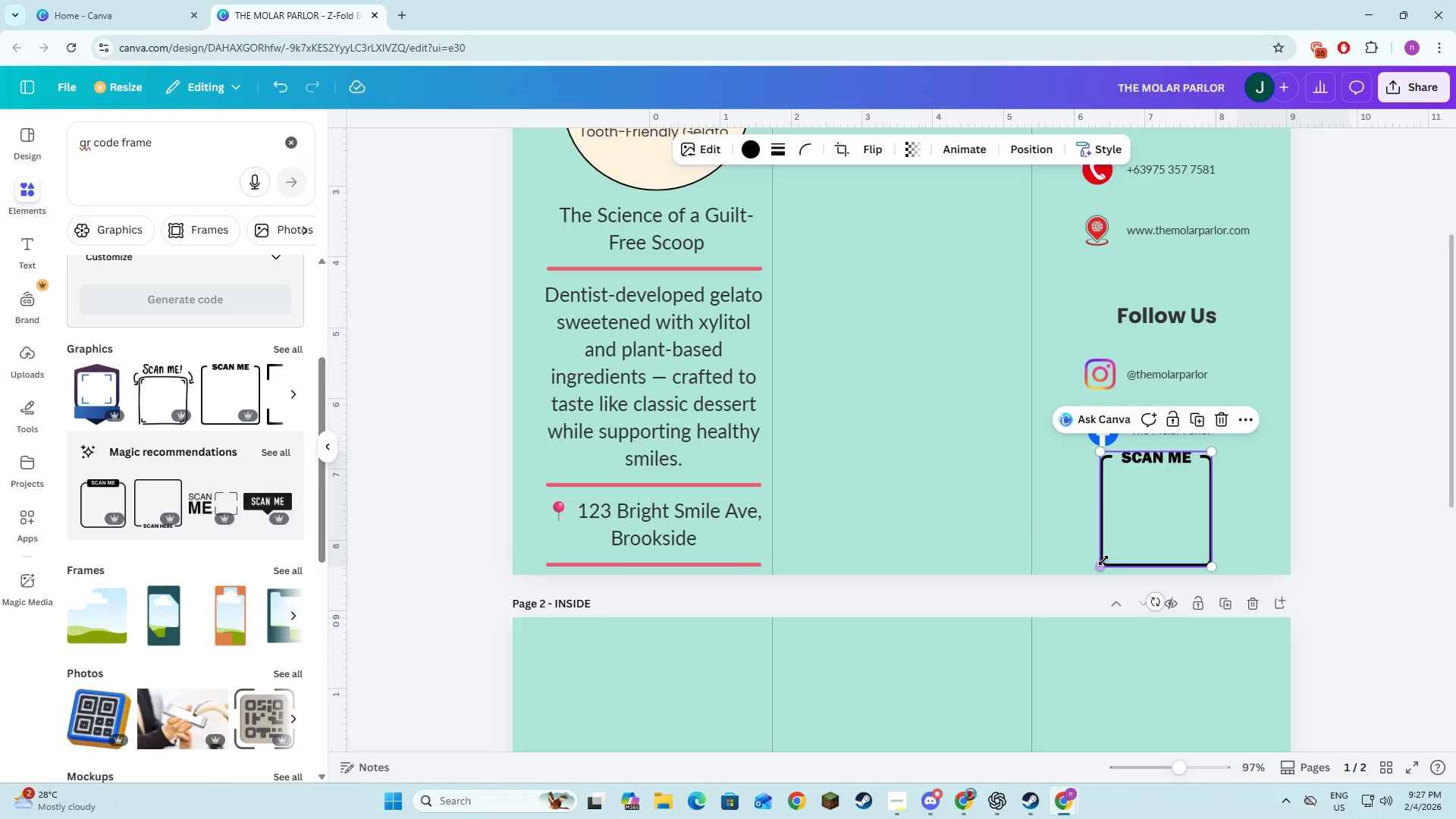 
left_click_drag(start_coordinate=[1103, 563], to_coordinate=[1122, 544])
 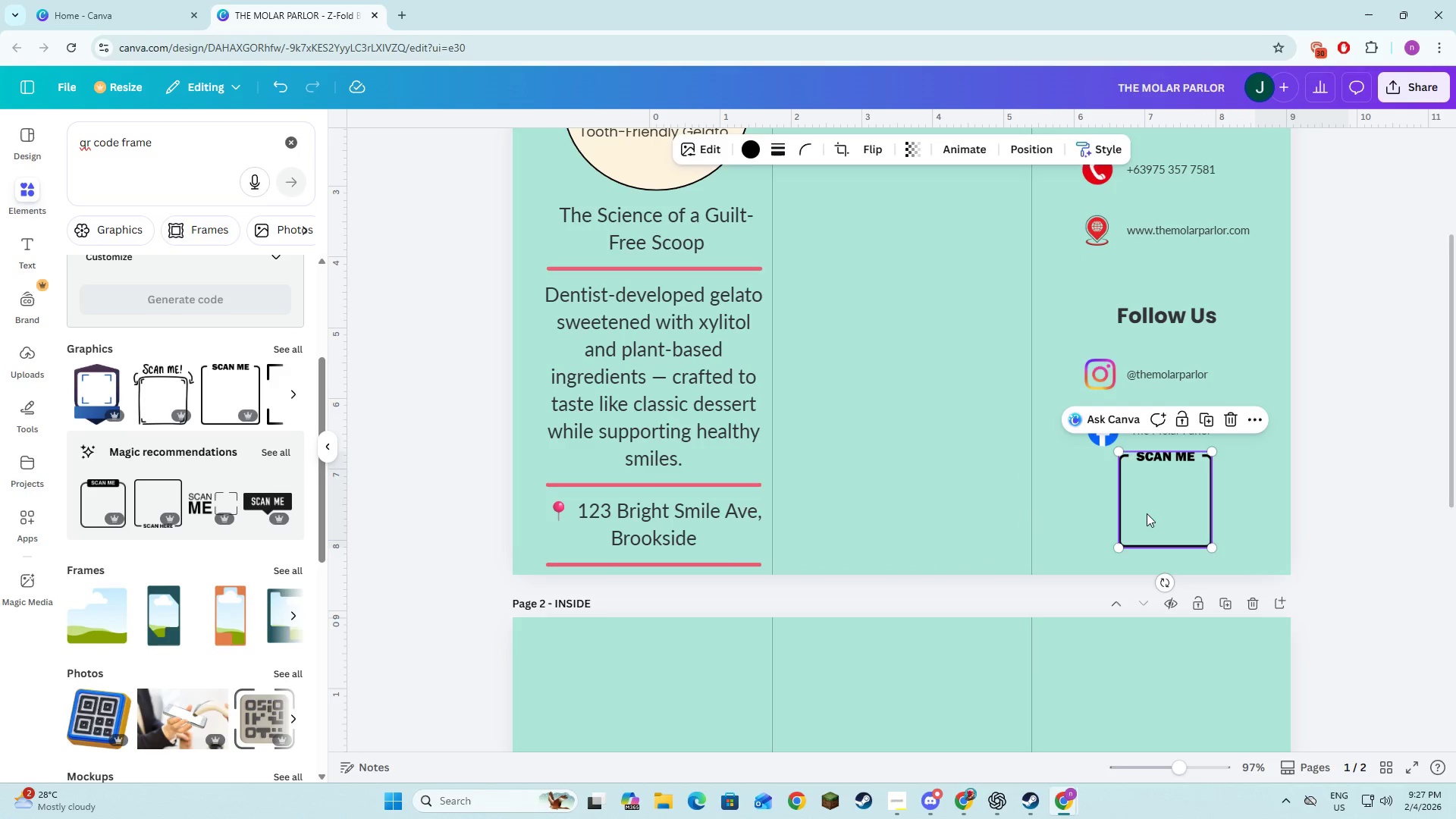 
left_click_drag(start_coordinate=[1147, 513], to_coordinate=[1150, 527])
 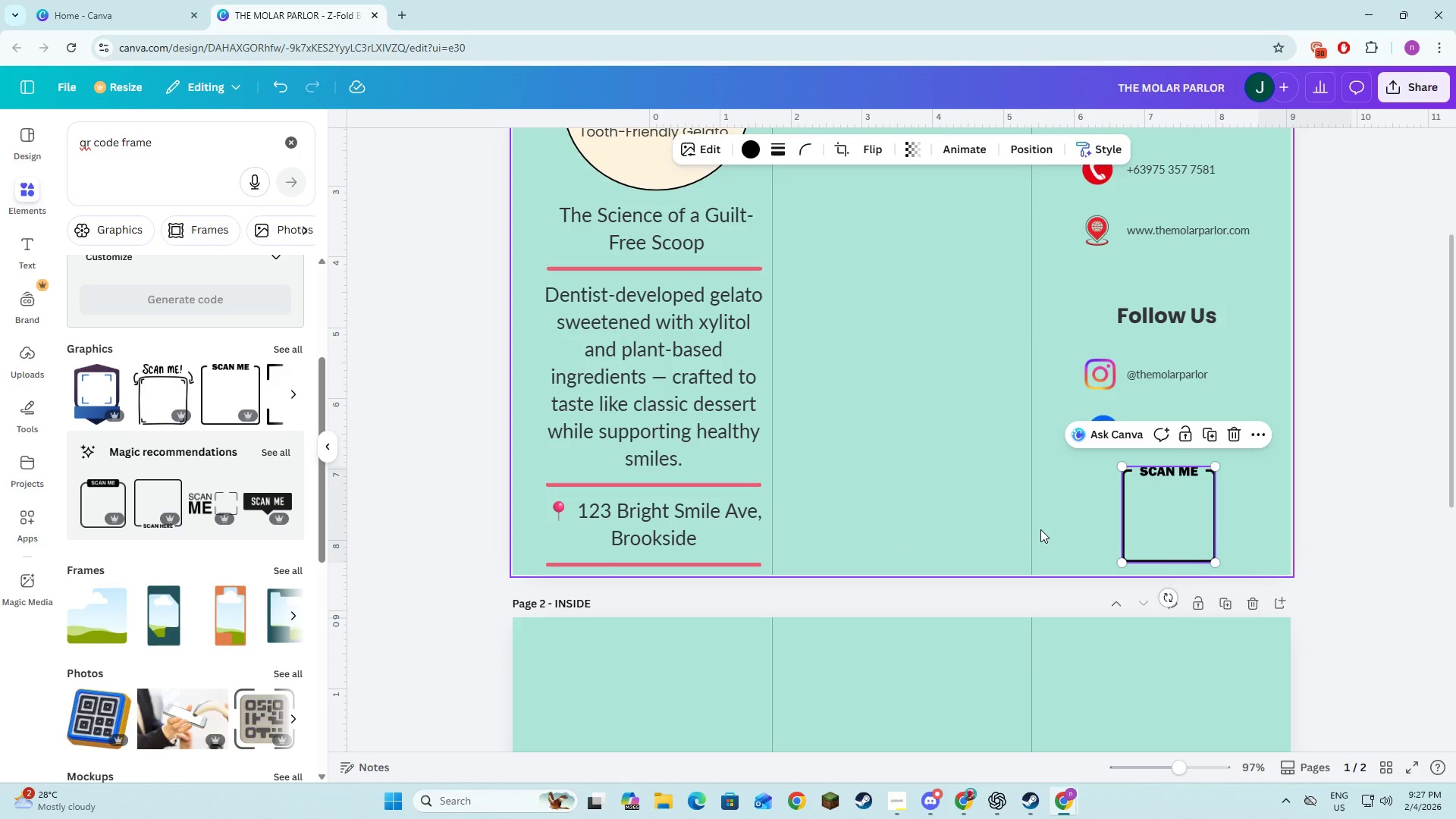 
left_click([1040, 529])
 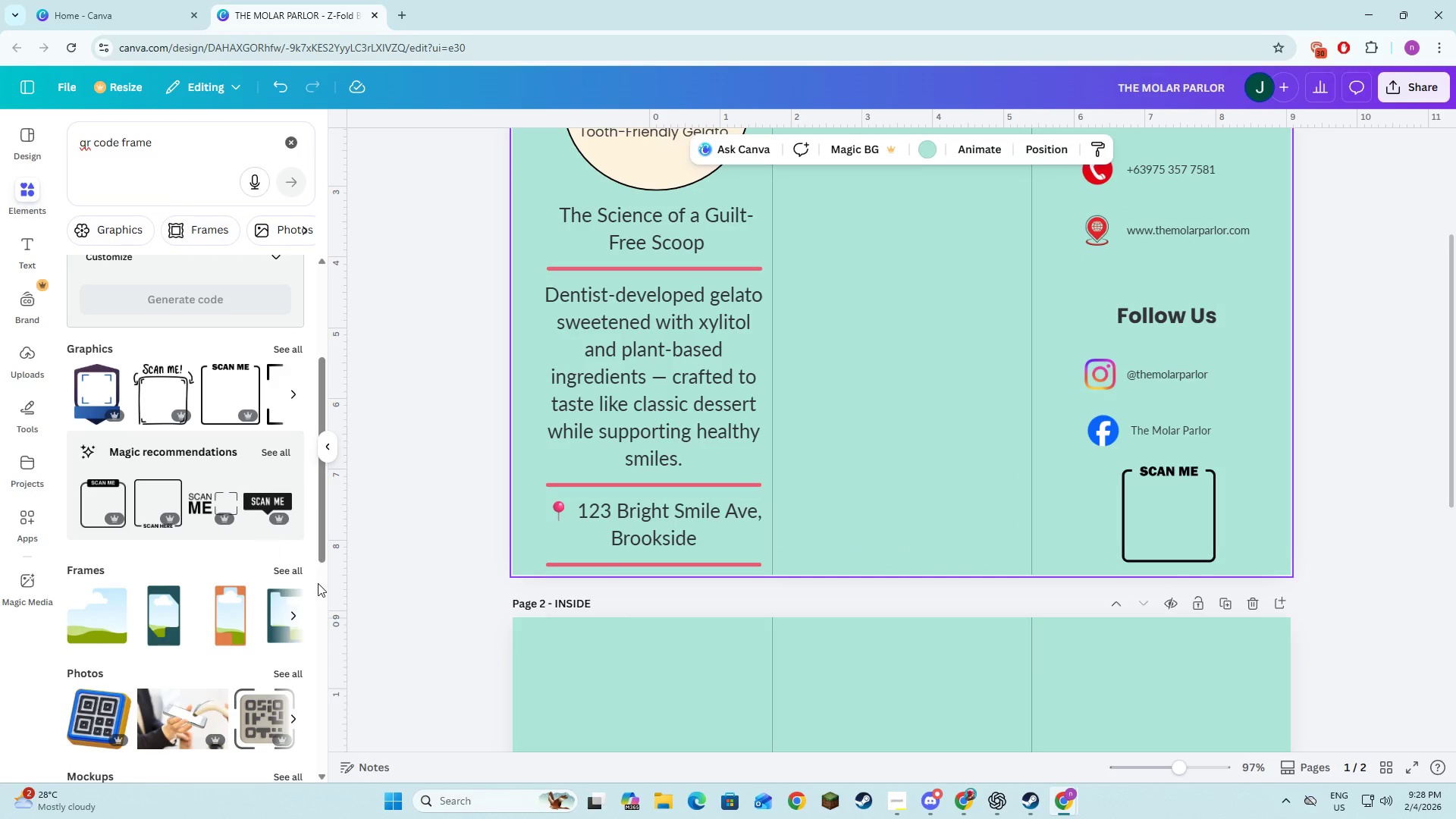 
scroll: coordinate [304, 643], scroll_direction: down, amount: 2.0
 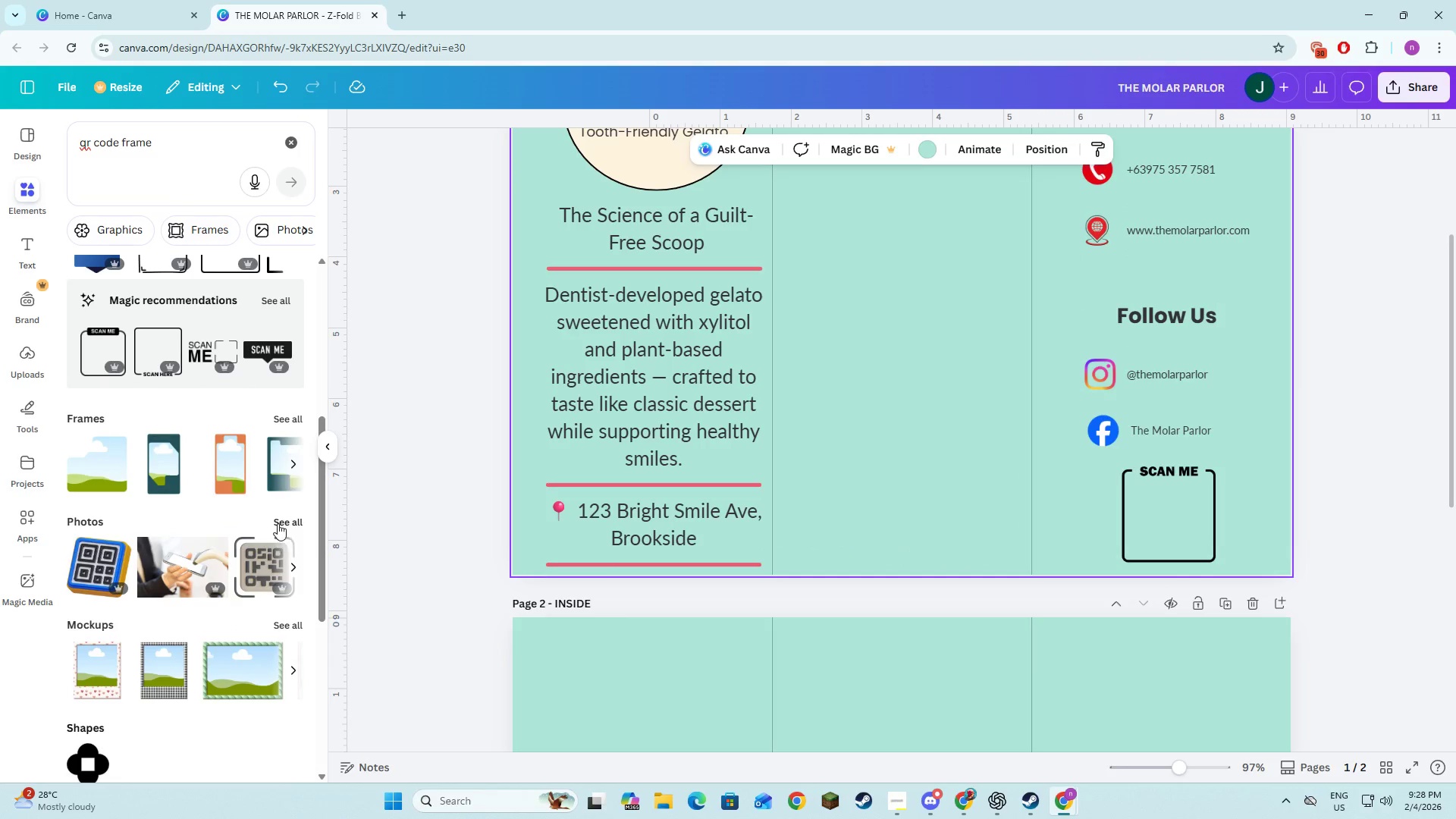 
left_click([278, 523])
 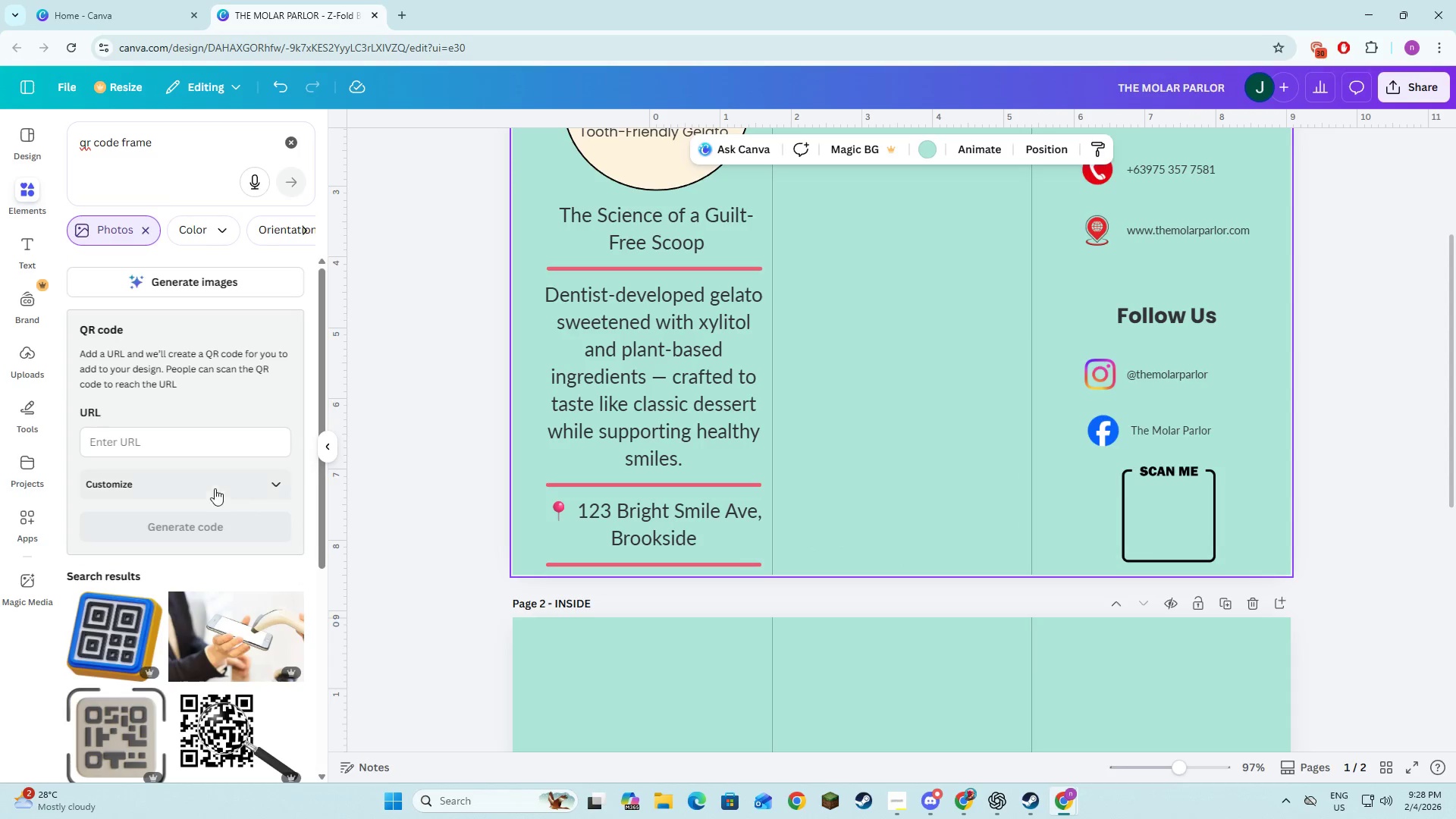 
scroll: coordinate [212, 503], scroll_direction: down, amount: 4.0
 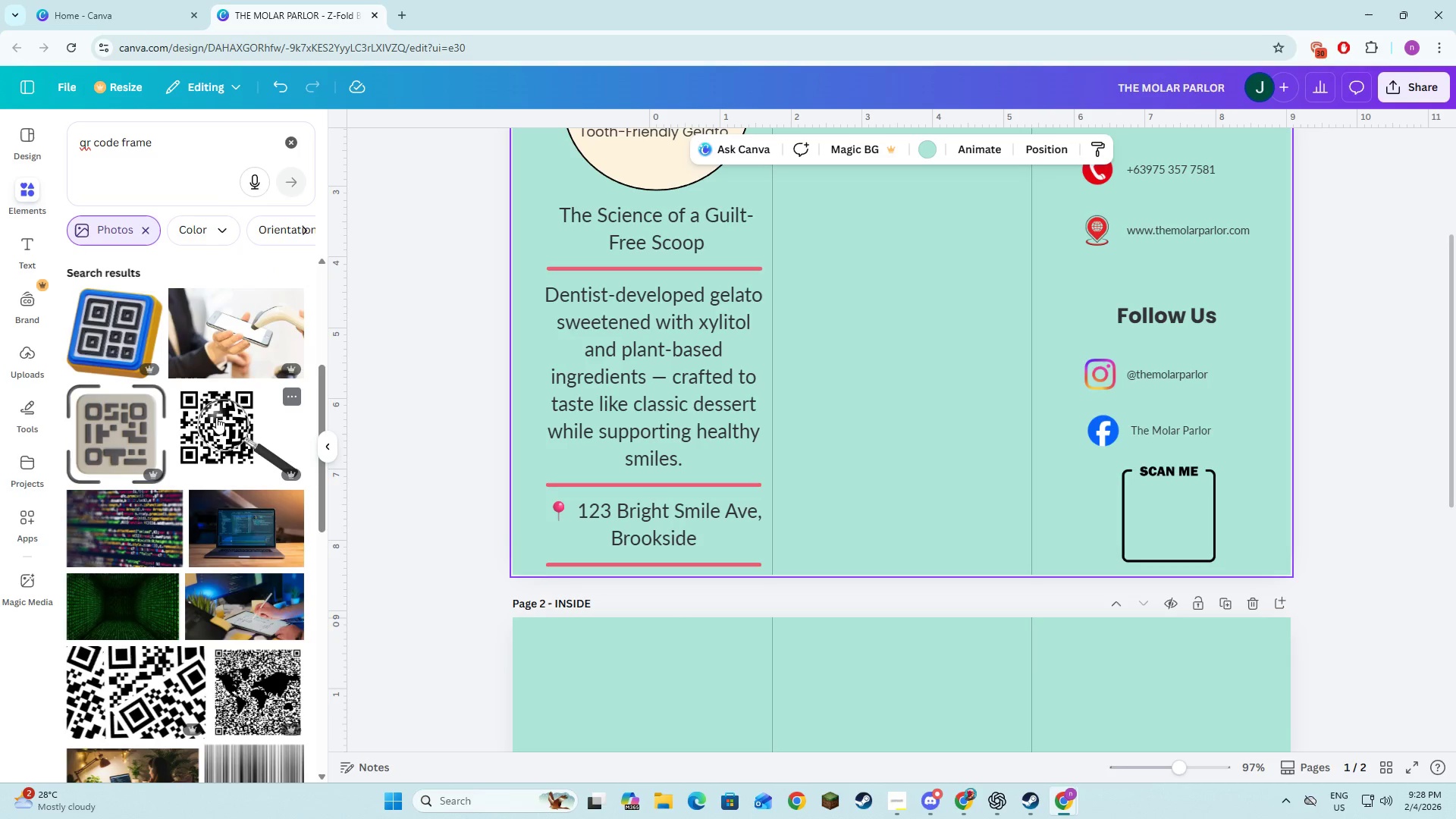 
left_click([217, 422])
 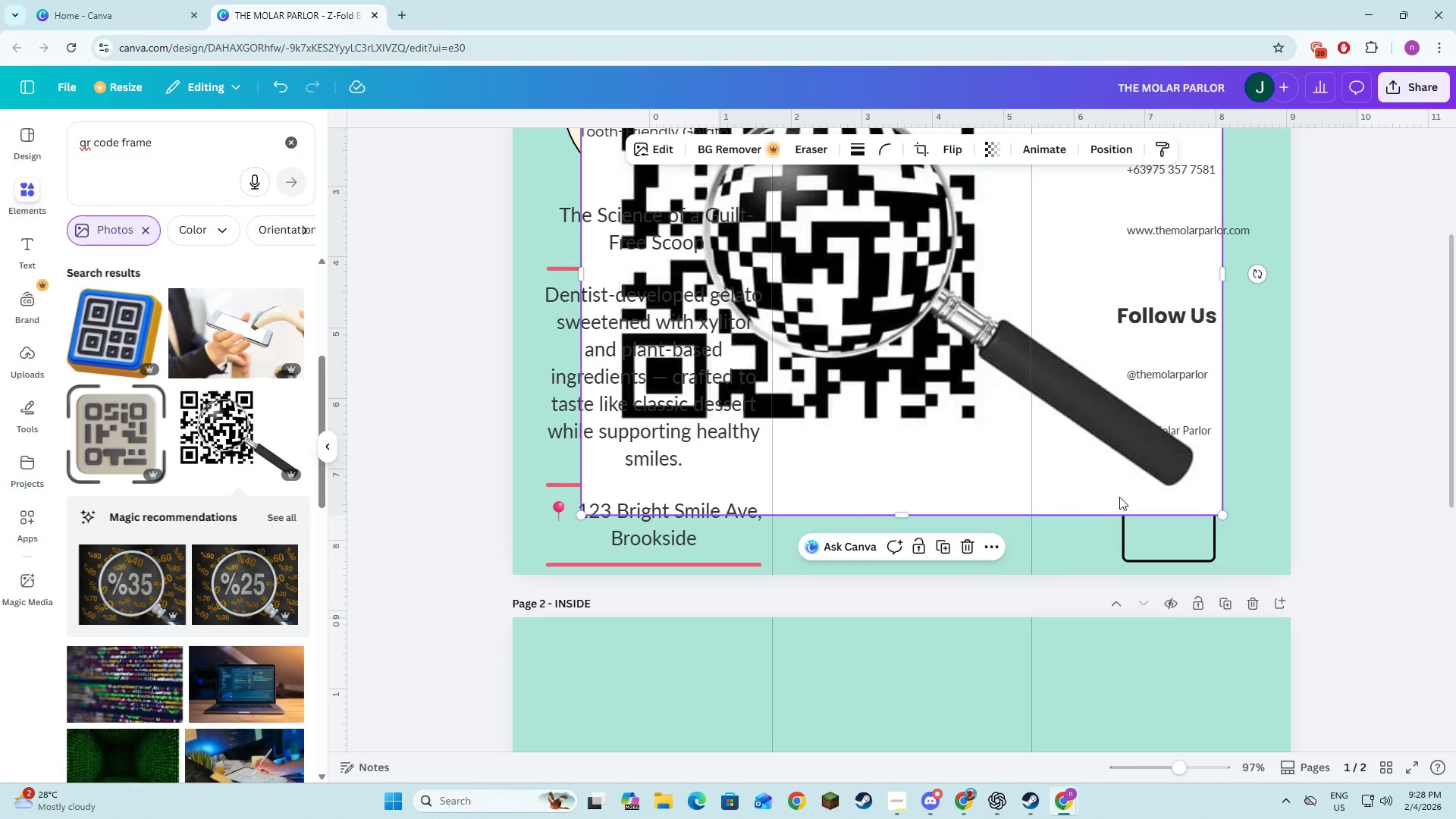 
scroll: coordinate [1124, 500], scroll_direction: up, amount: 4.0
 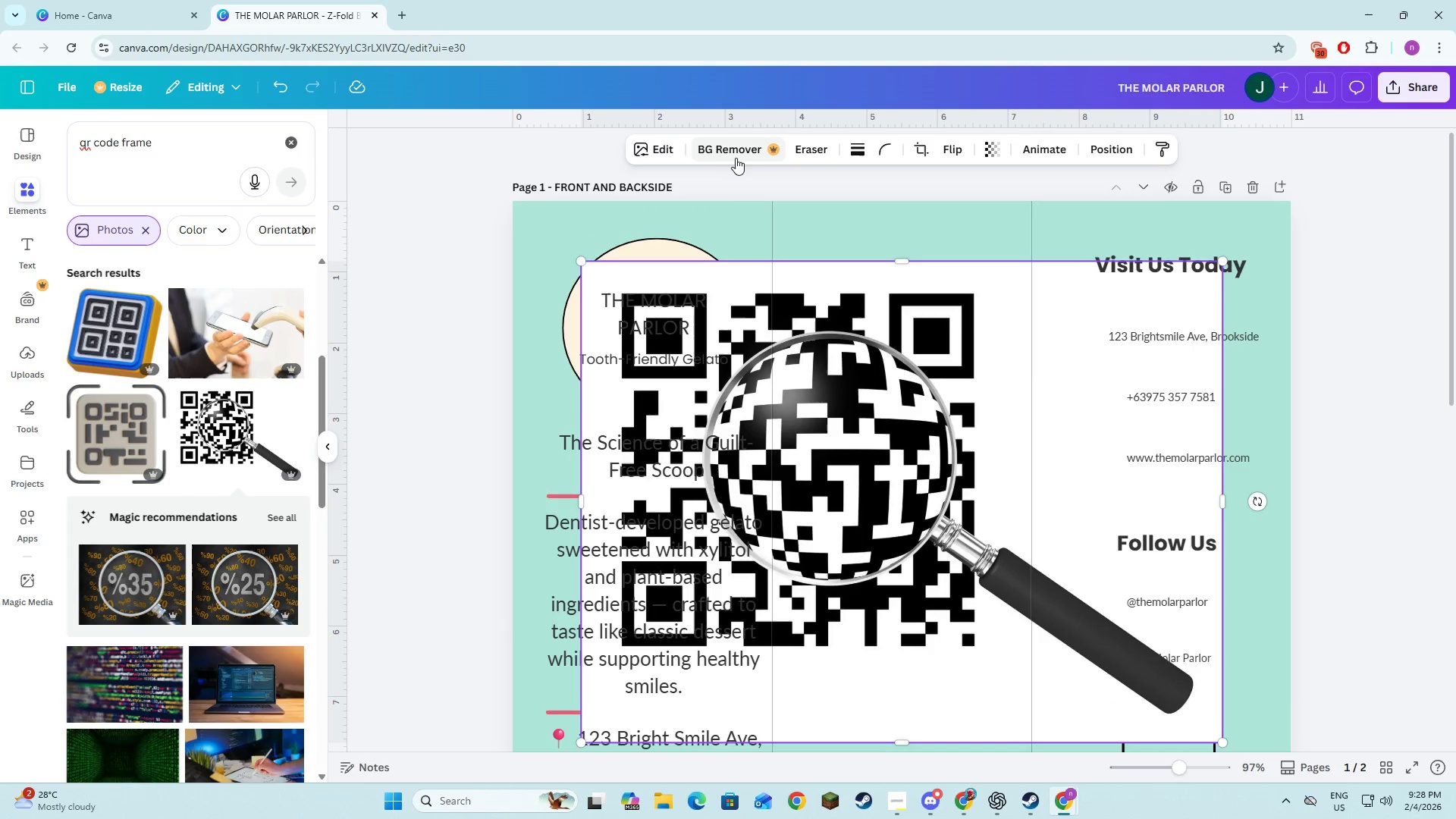 
left_click([737, 155])
 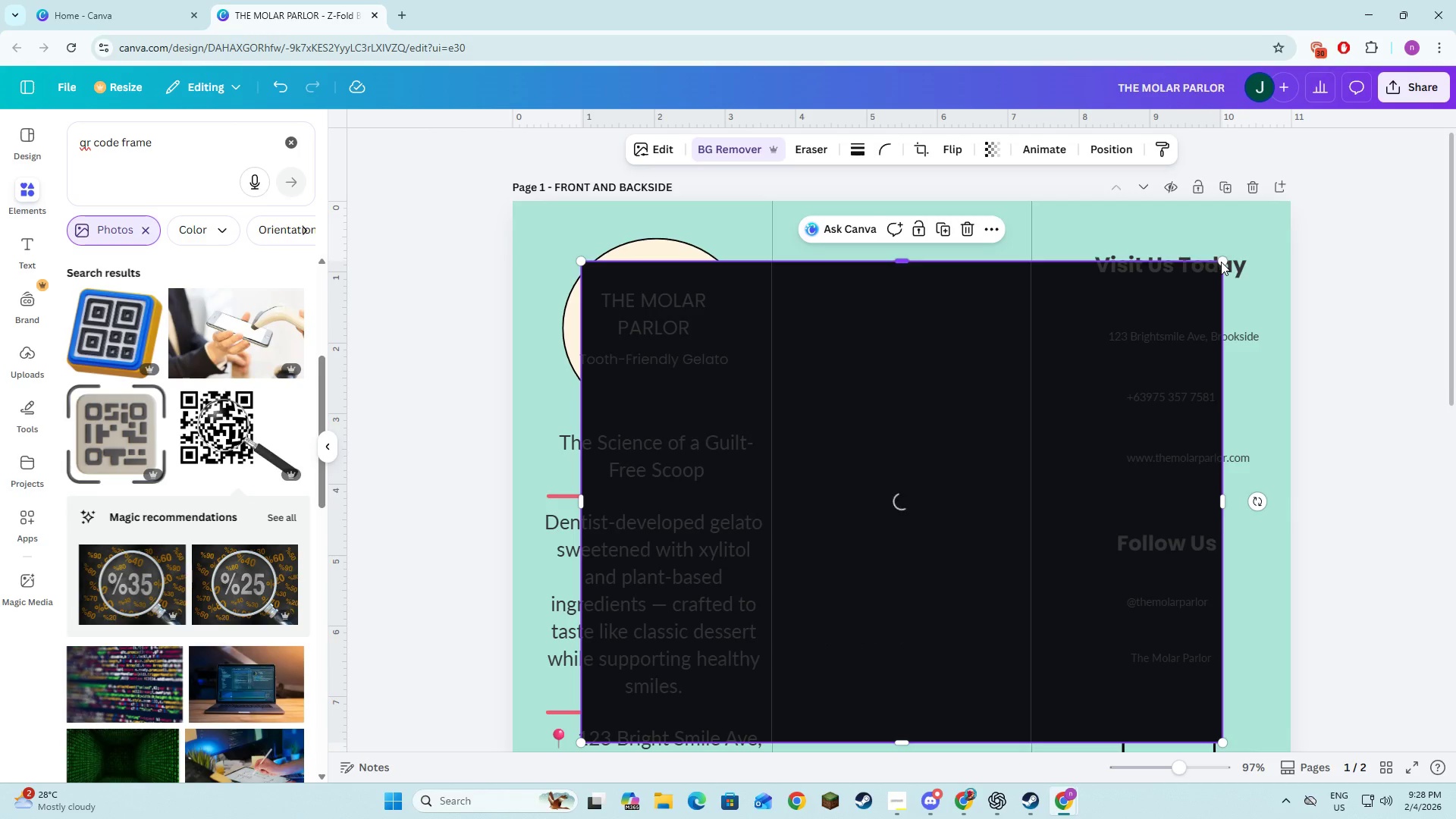 
left_click_drag(start_coordinate=[1222, 261], to_coordinate=[800, 491])
 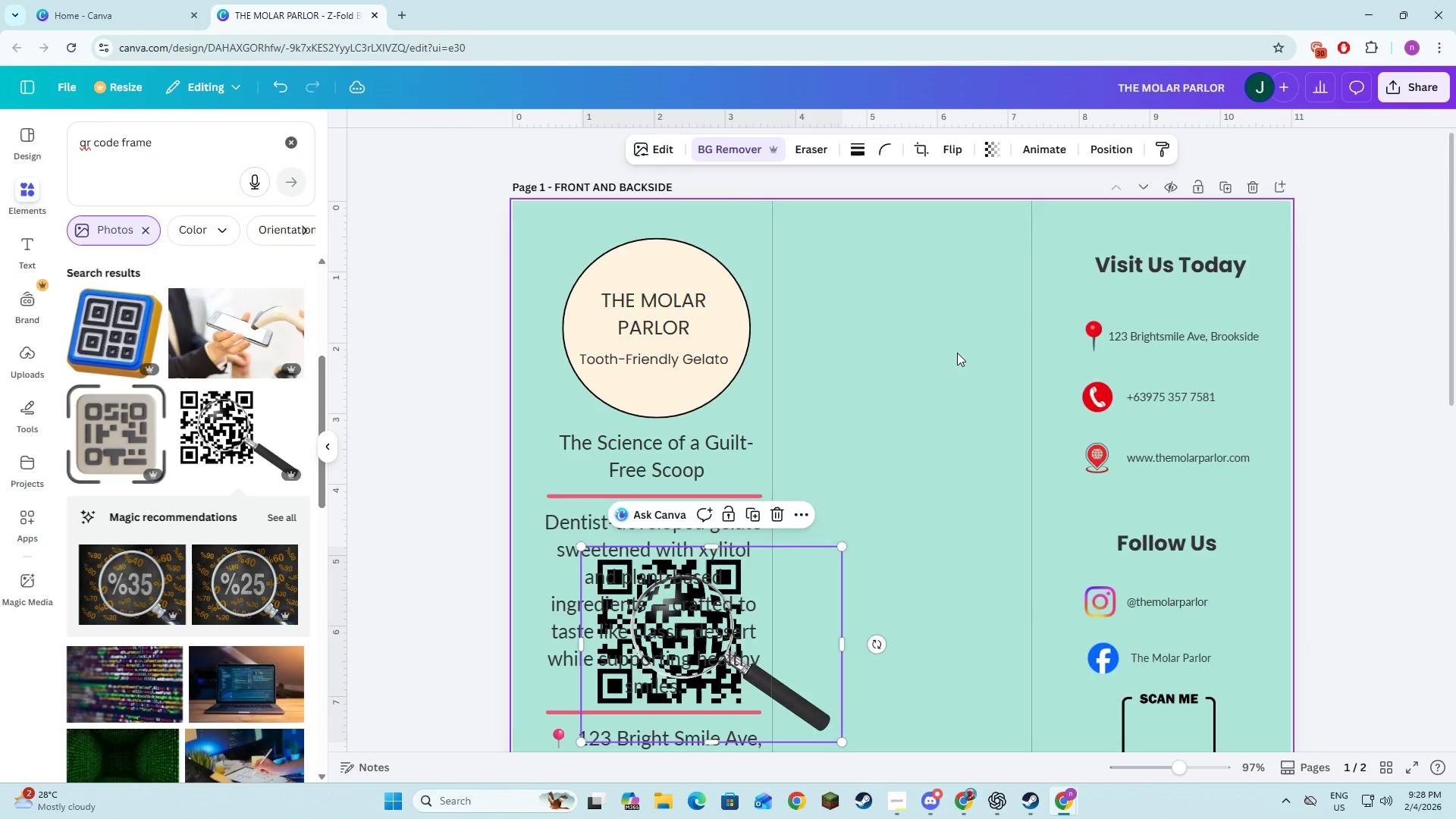 
scroll: coordinate [958, 353], scroll_direction: down, amount: 3.0
 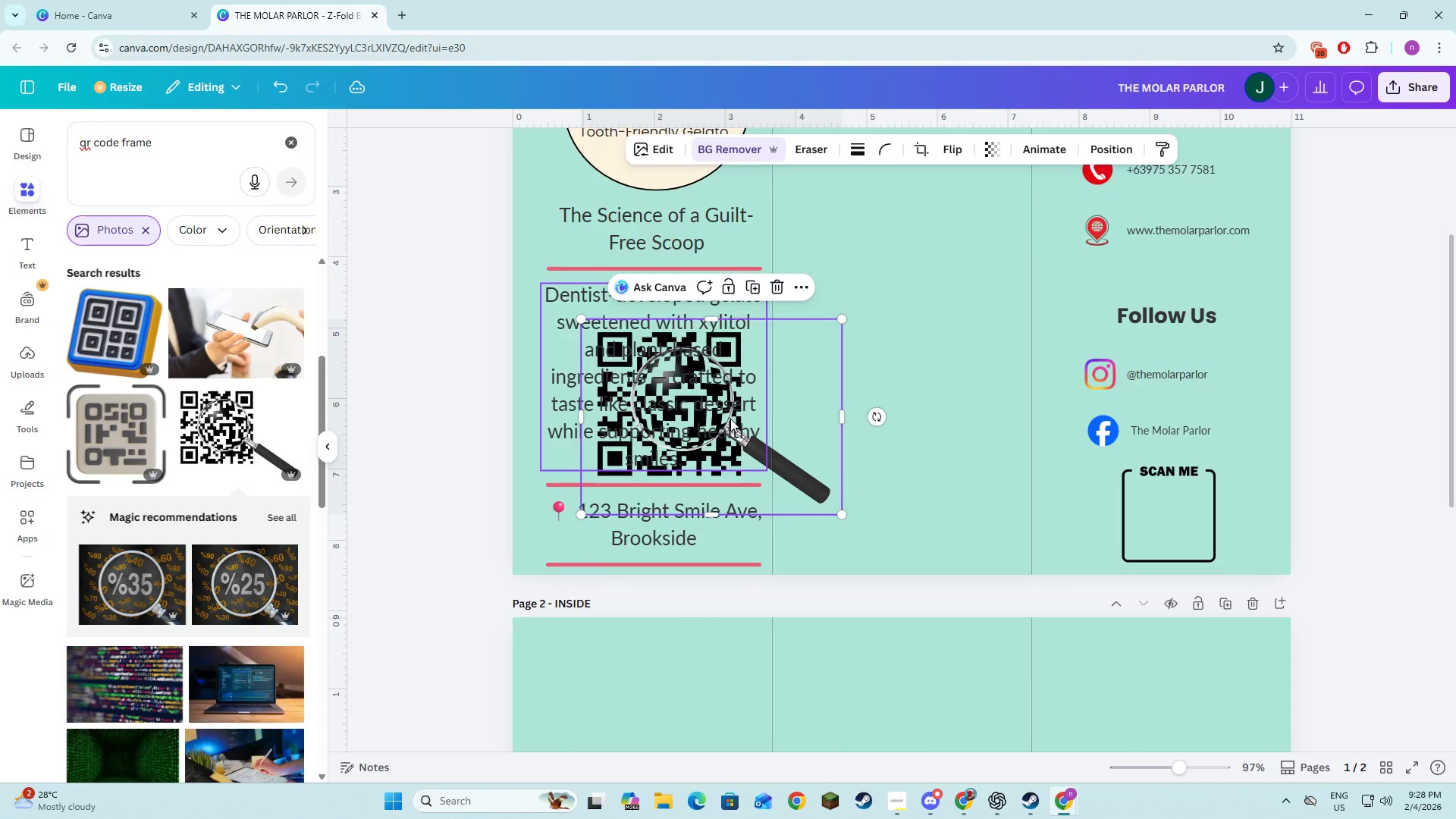 
left_click_drag(start_coordinate=[730, 419], to_coordinate=[1213, 471])
 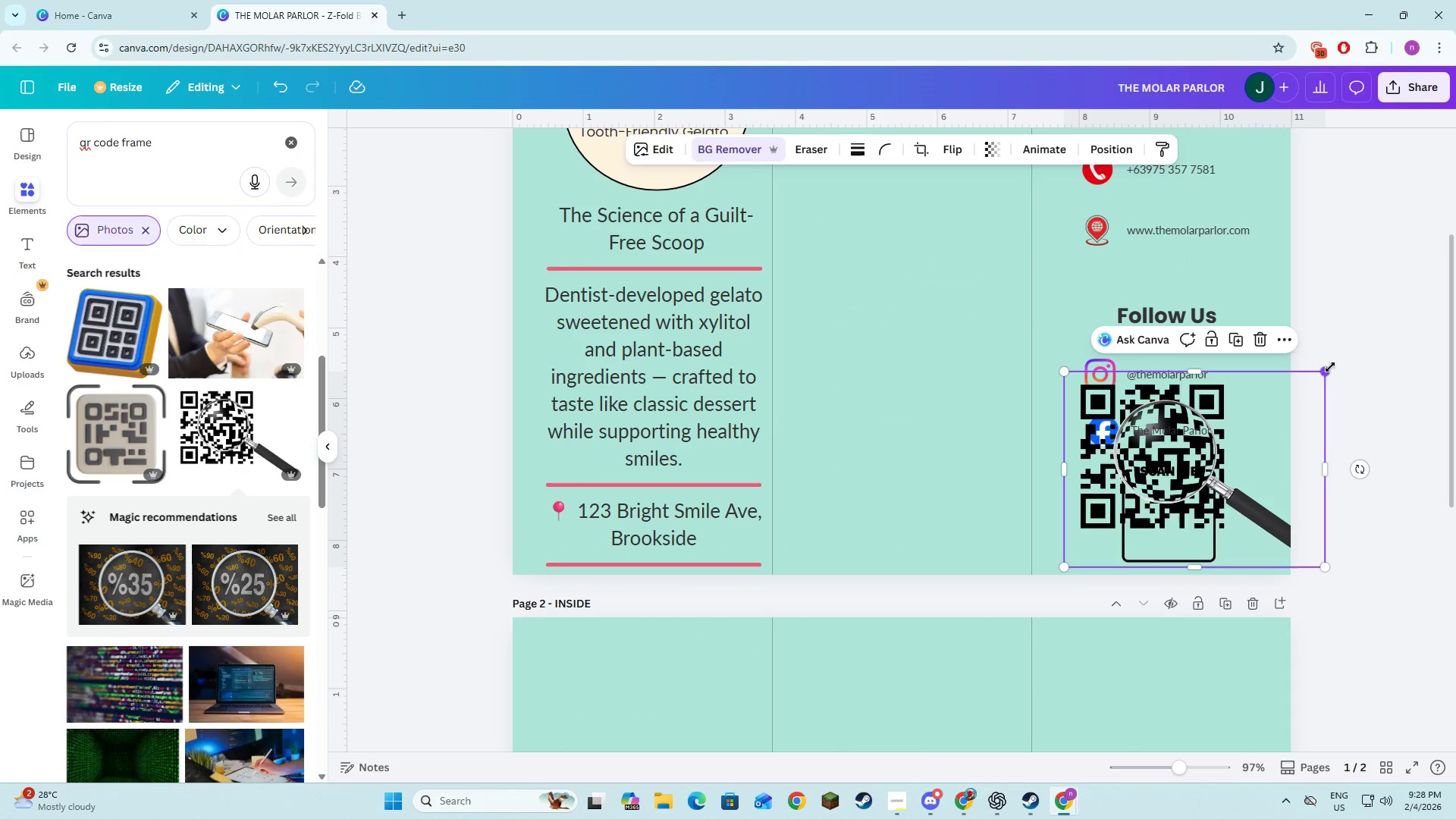 
left_click_drag(start_coordinate=[1330, 367], to_coordinate=[1192, 473])
 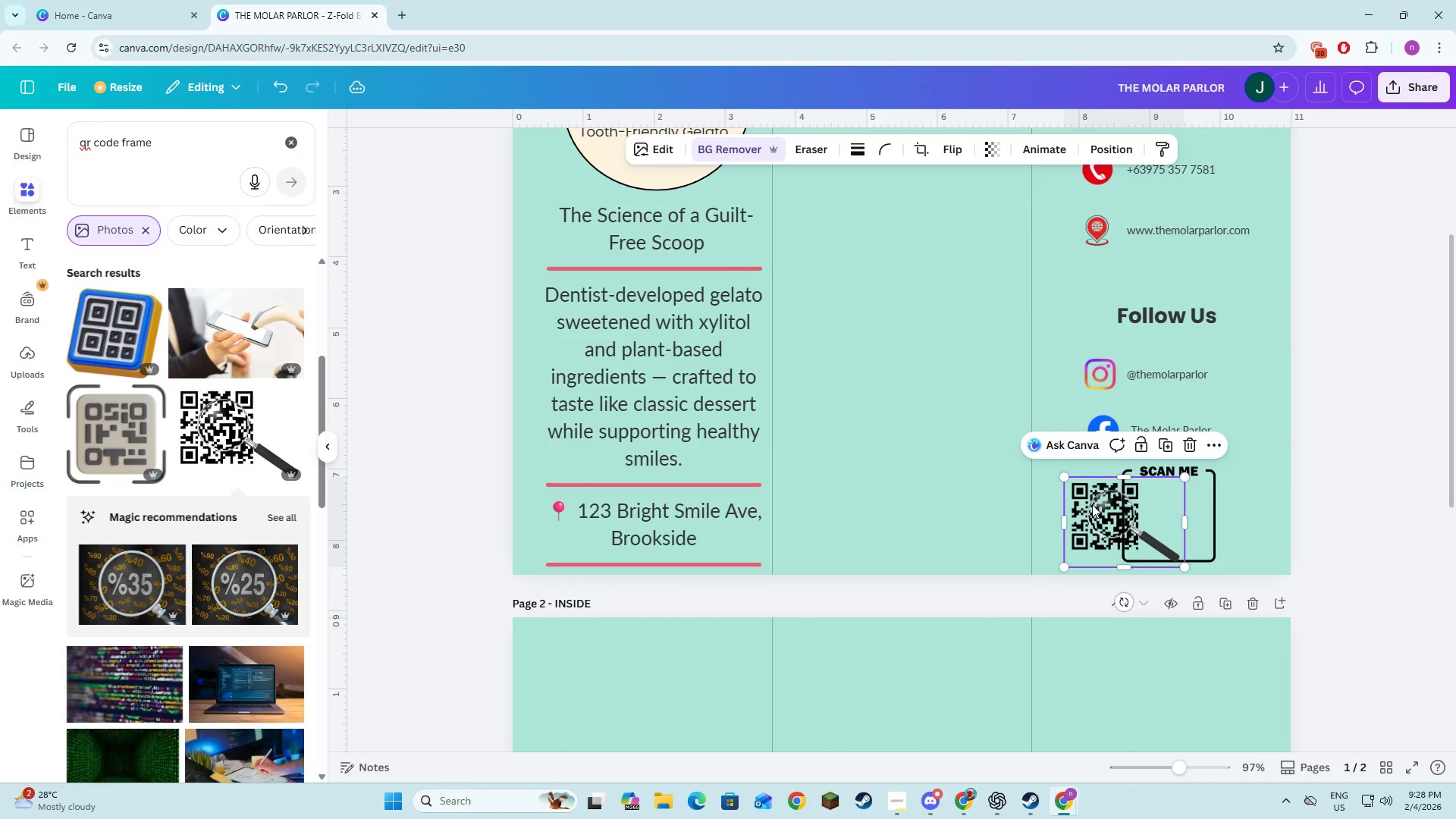 
left_click_drag(start_coordinate=[1092, 504], to_coordinate=[1156, 506])
 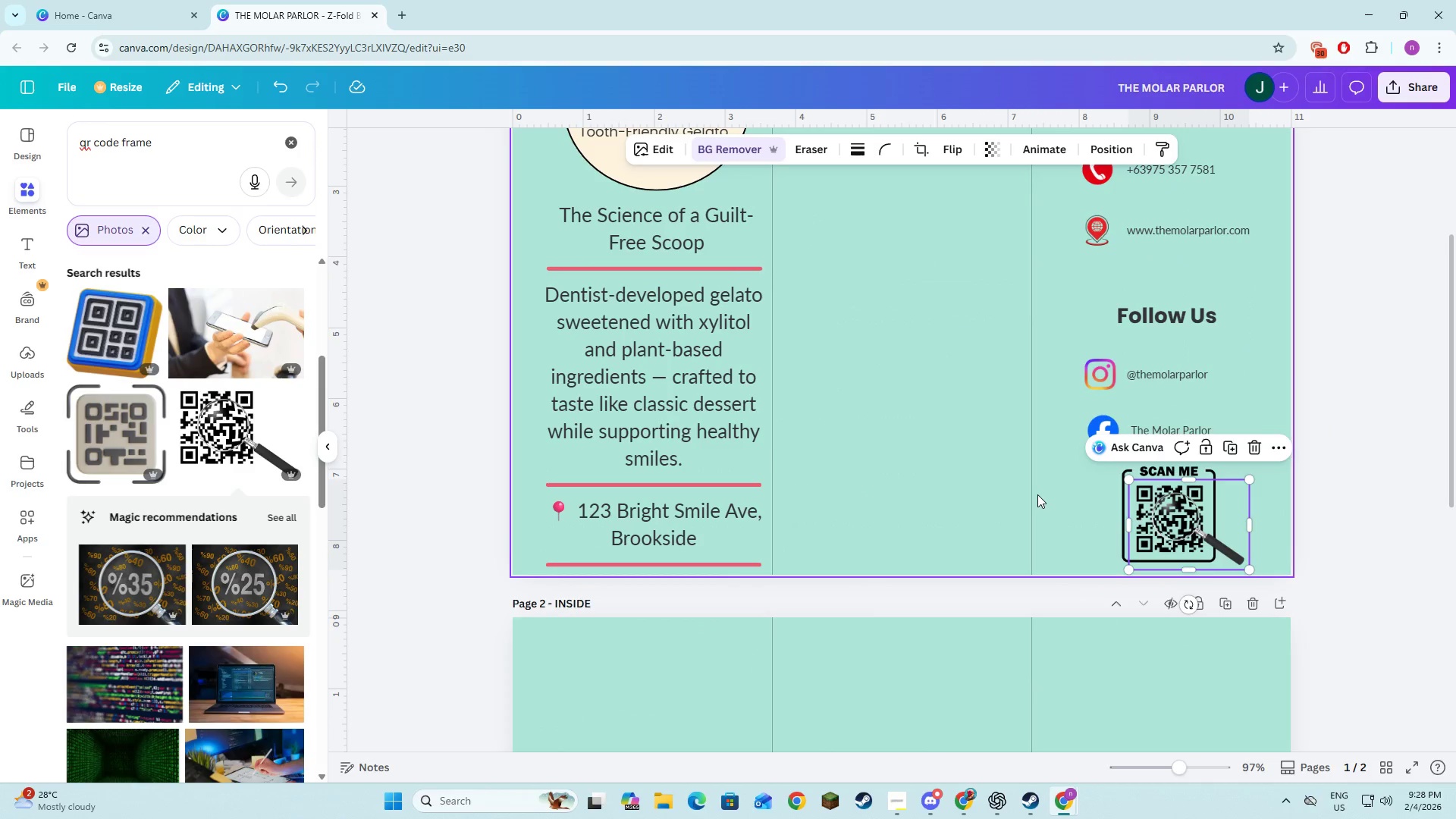 
left_click([1037, 494])
 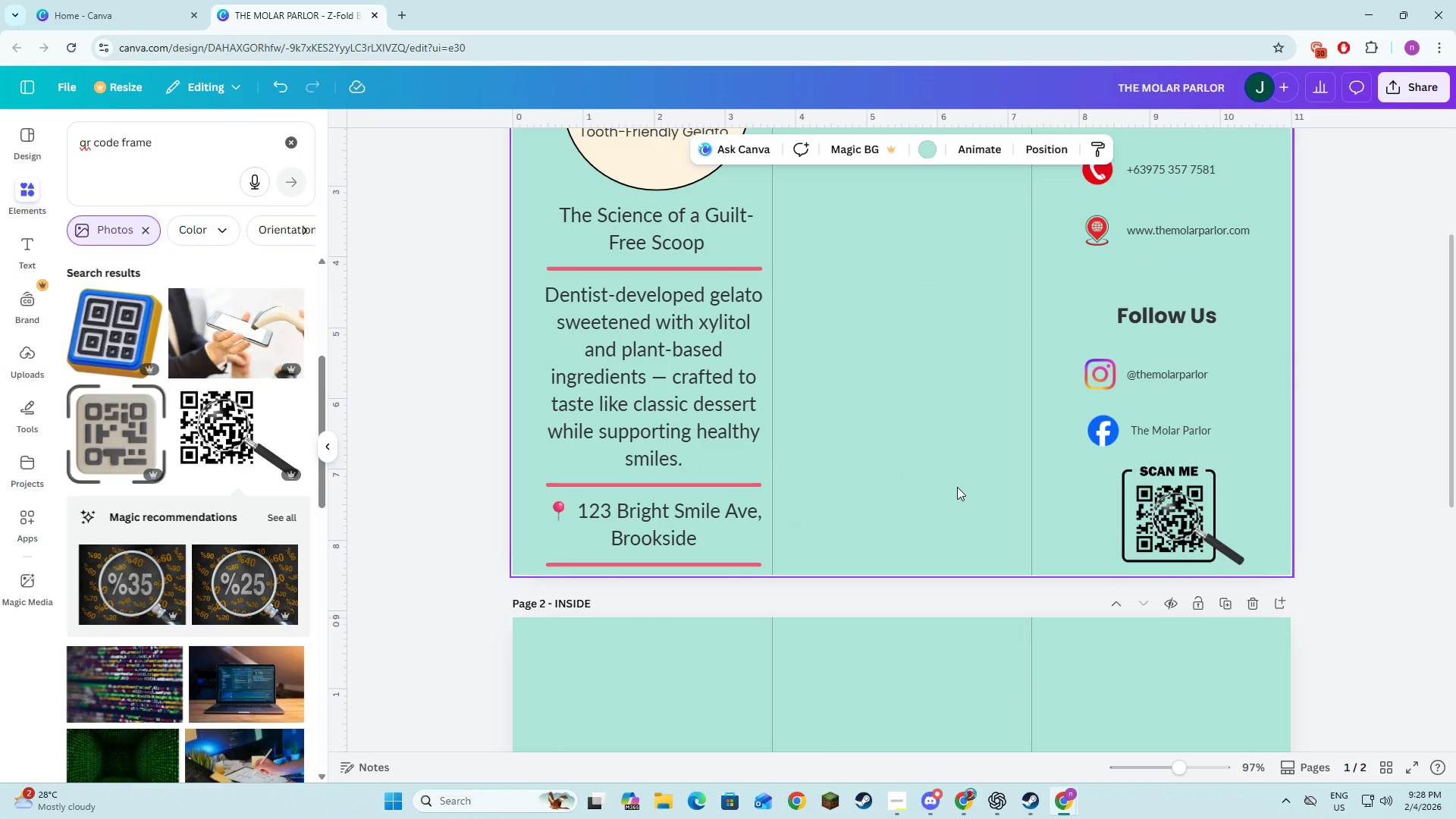 
scroll: coordinate [957, 487], scroll_direction: none, amount: 0.0
 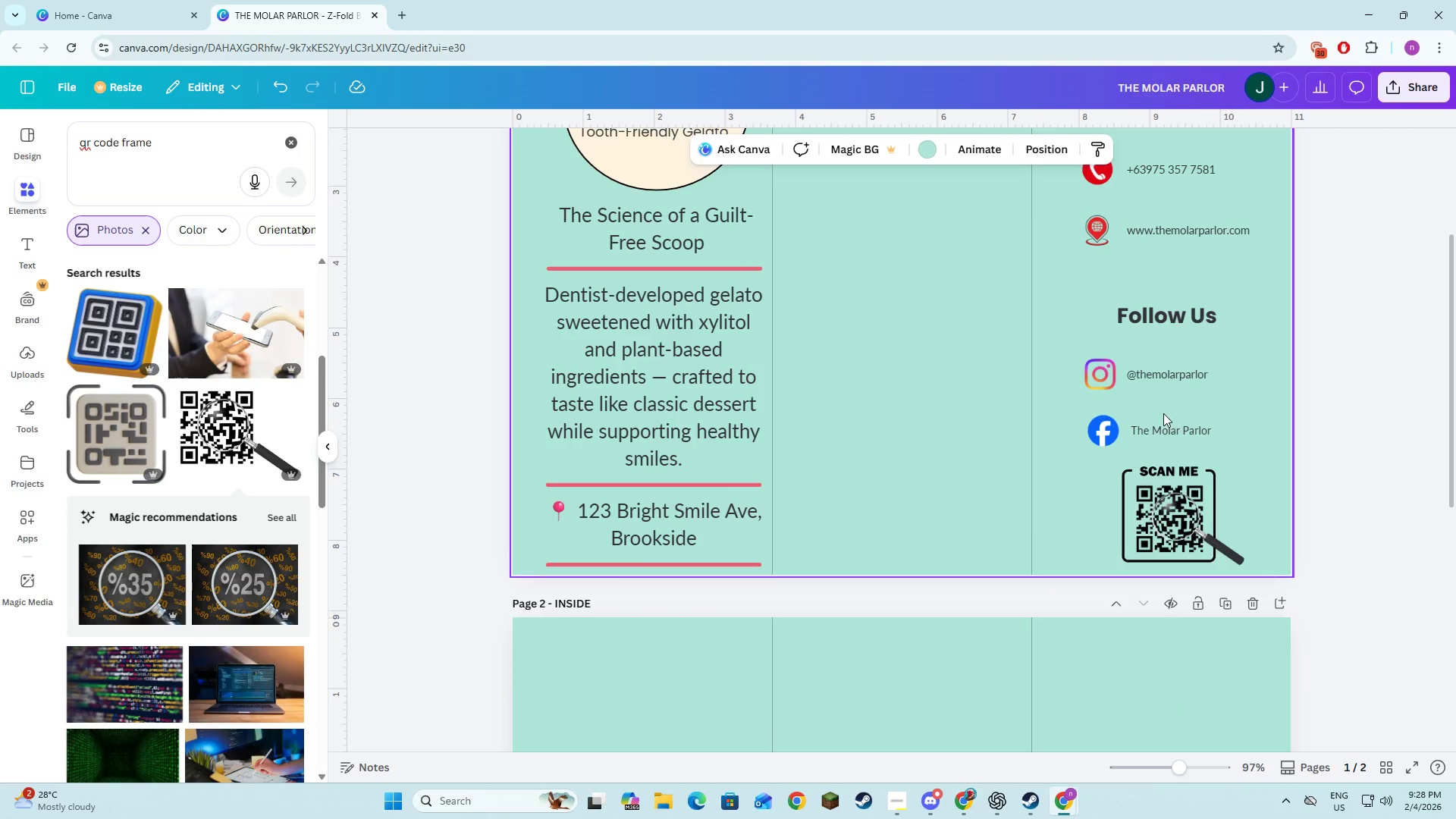 
scroll: coordinate [1144, 426], scroll_direction: up, amount: 3.0
 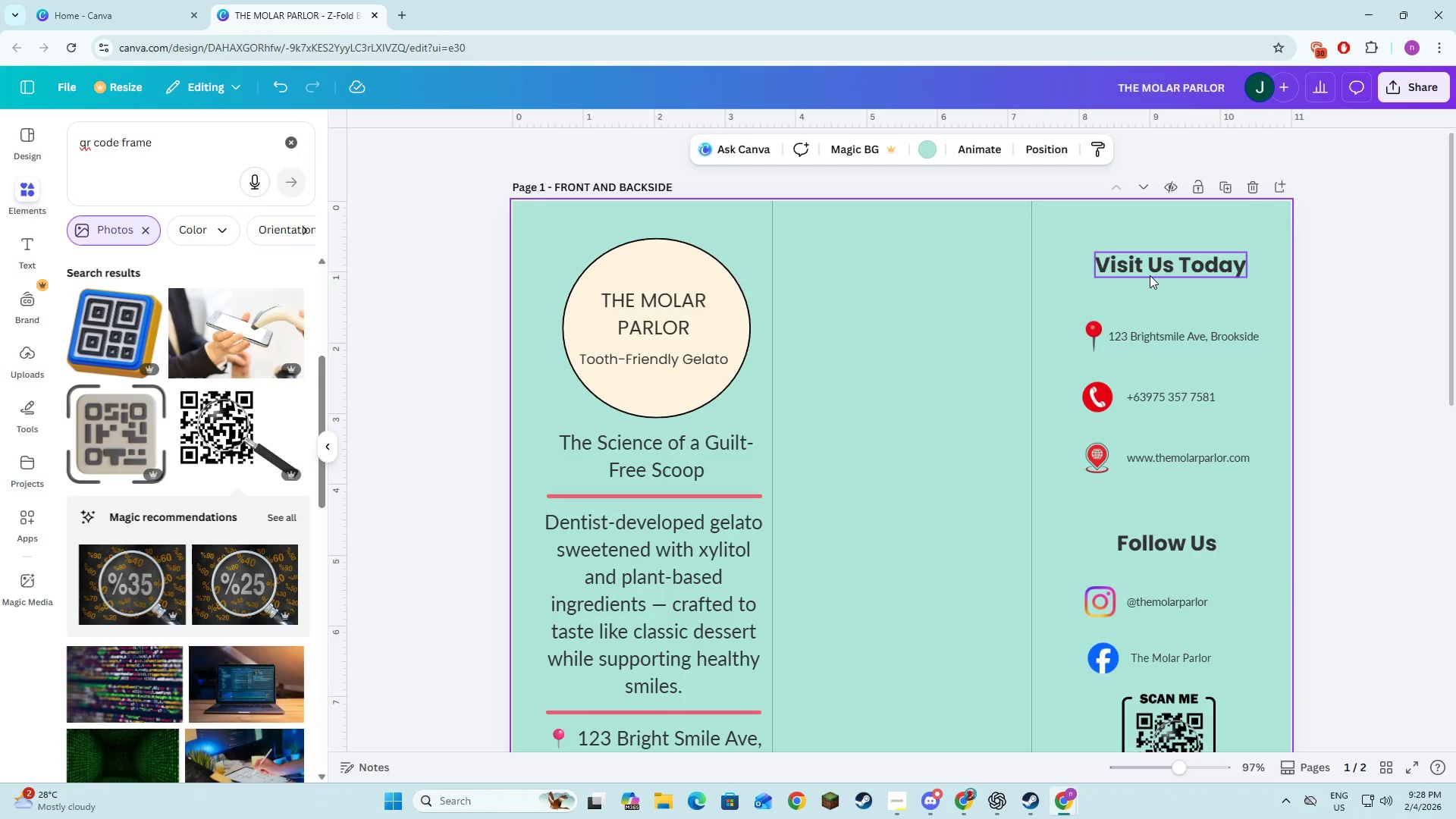 
left_click([1150, 274])
 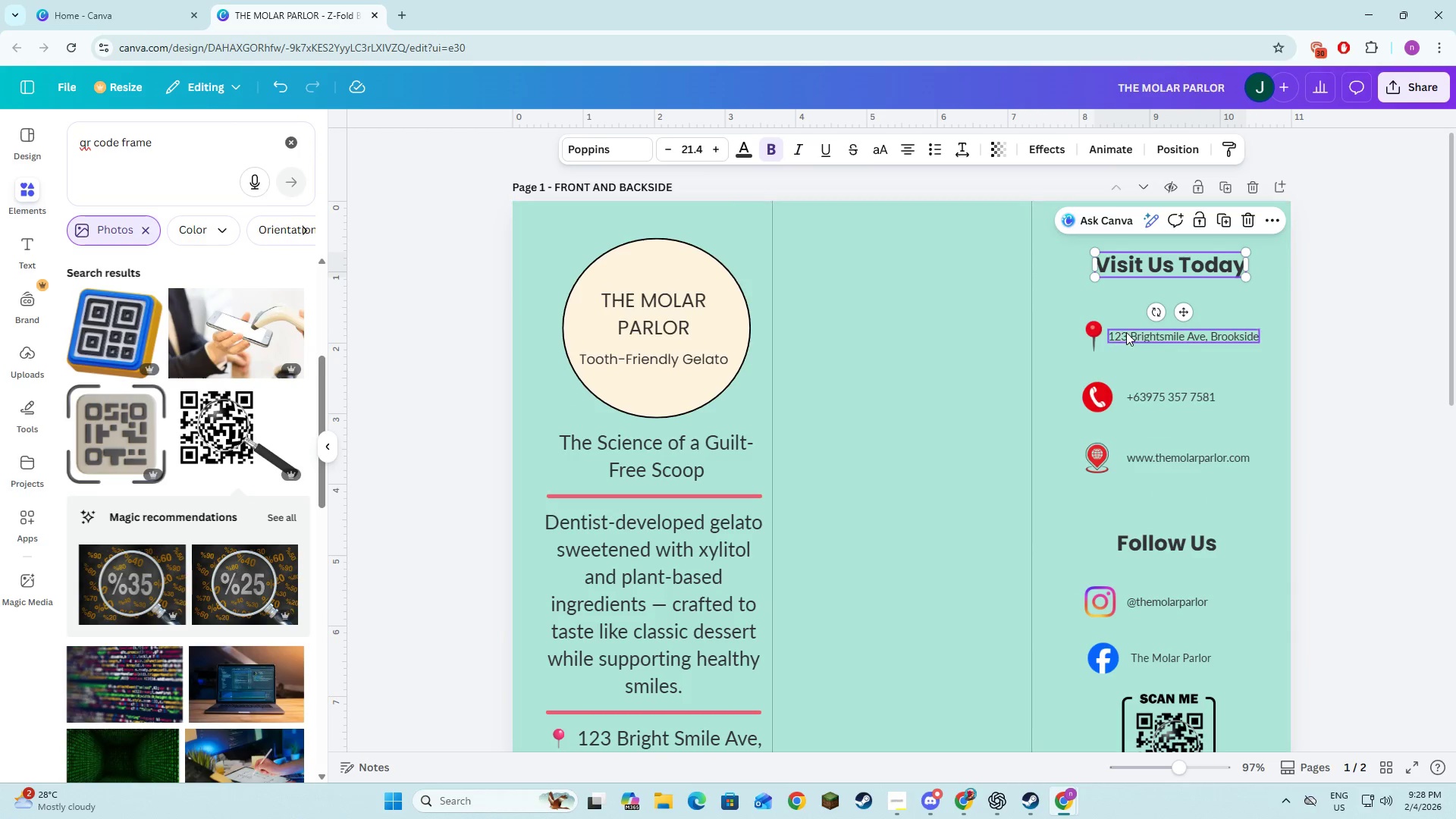 
hold_key(key=ShiftLeft, duration=1.5)
left_click([1097, 333])
 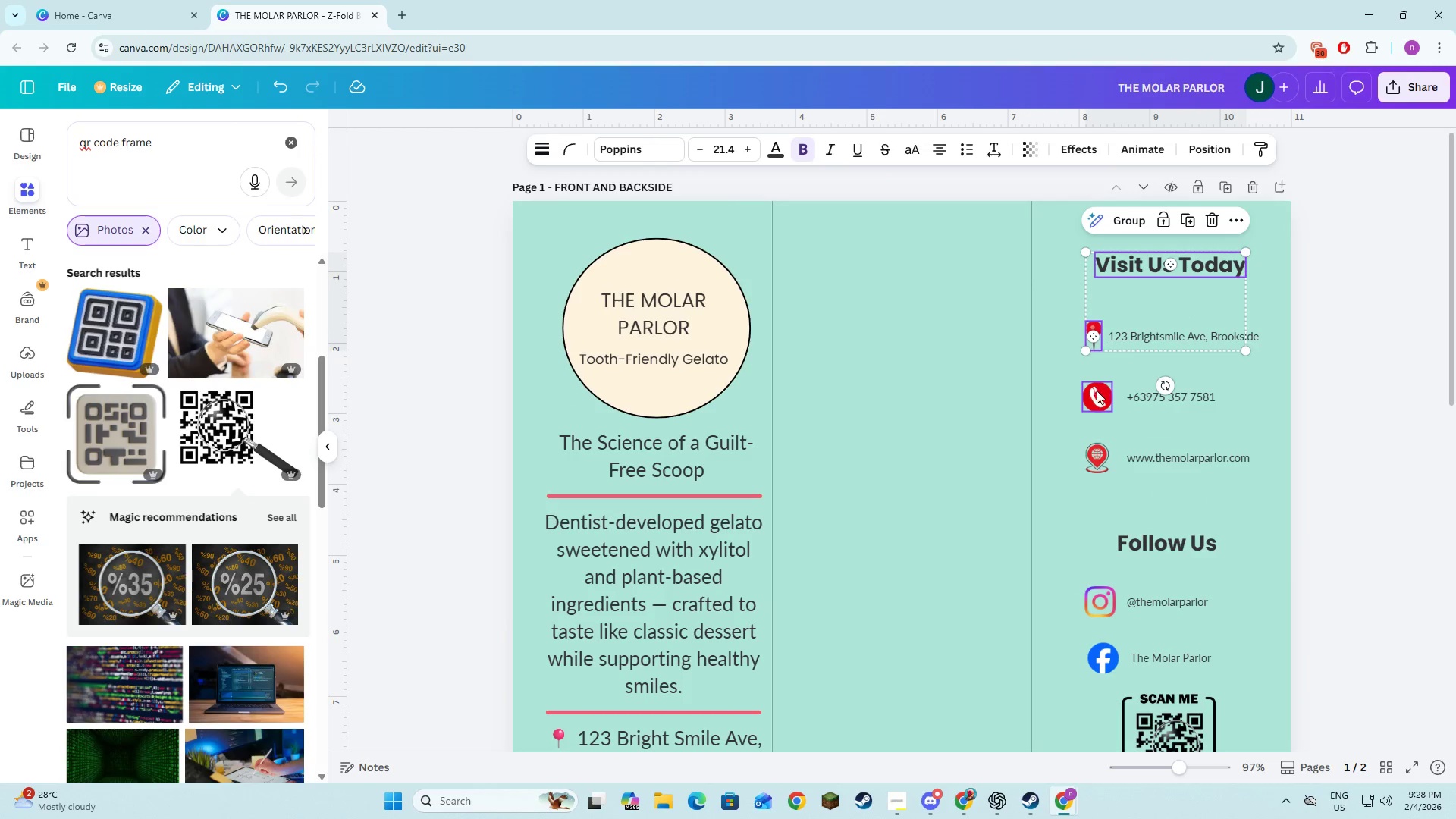 
left_click([1097, 393])
 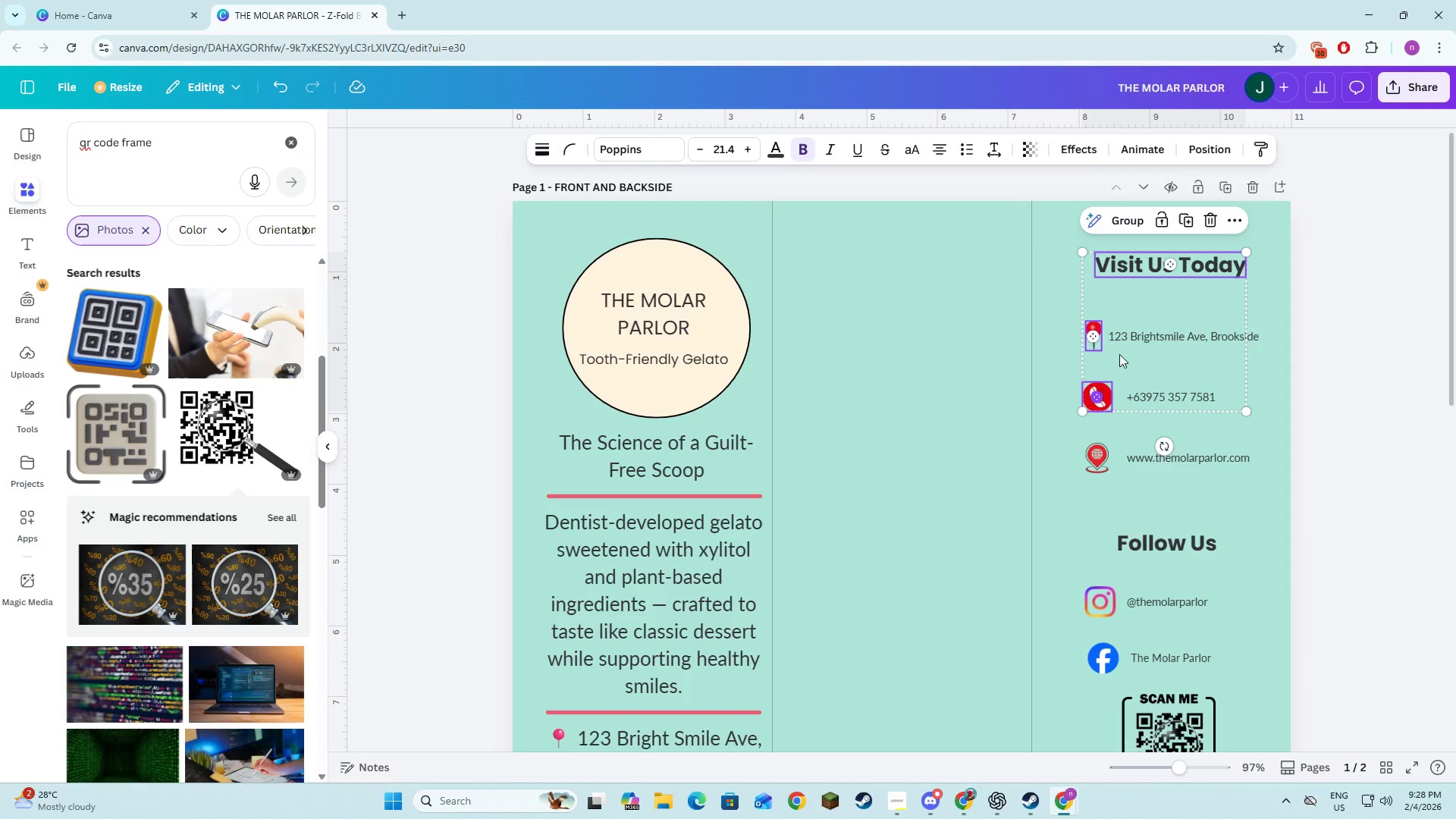 
hold_key(key=ShiftLeft, duration=1.52)
double_click([1132, 334])
 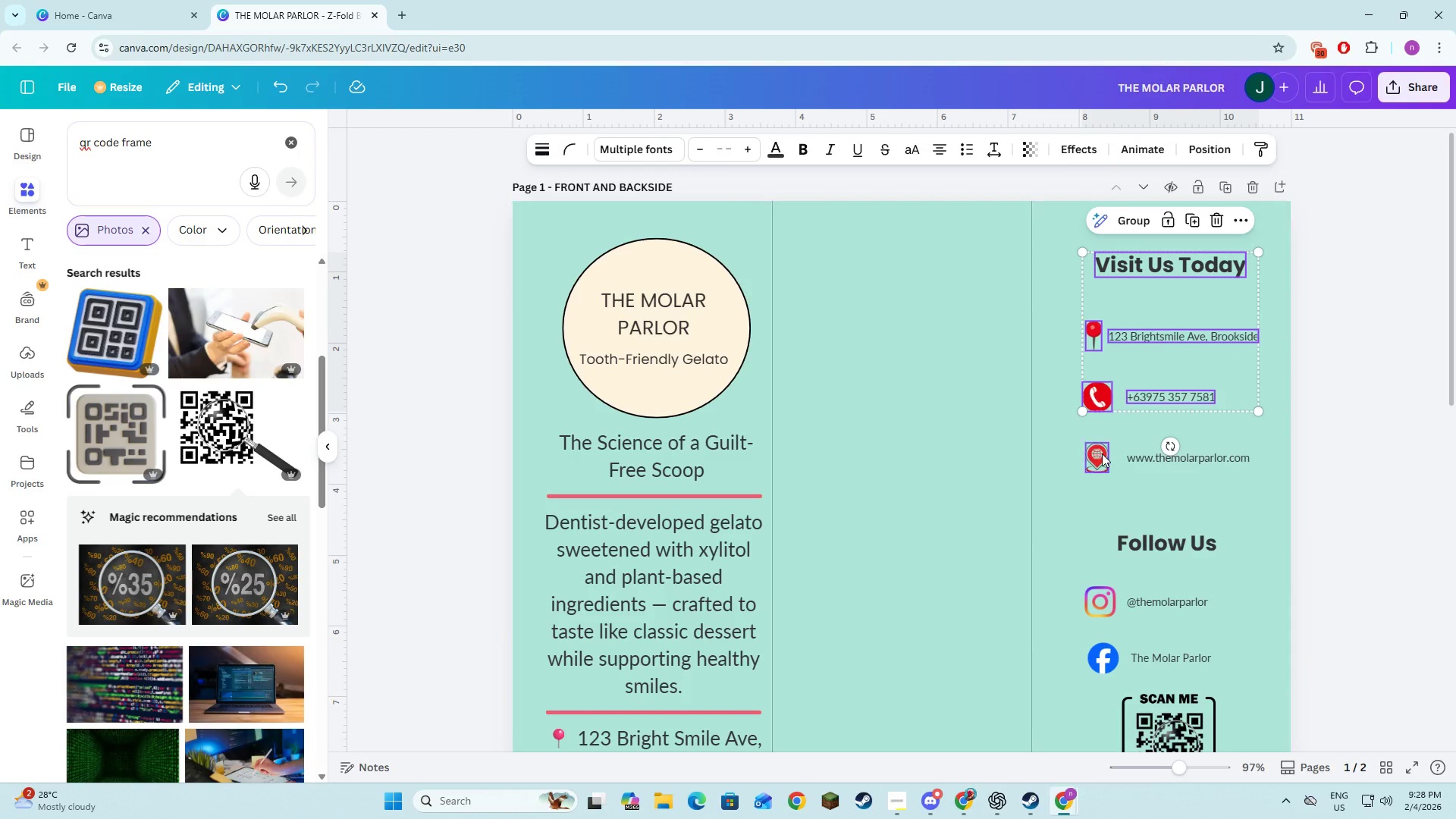 
hold_key(key=ShiftLeft, duration=1.5)
double_click([1147, 453])
 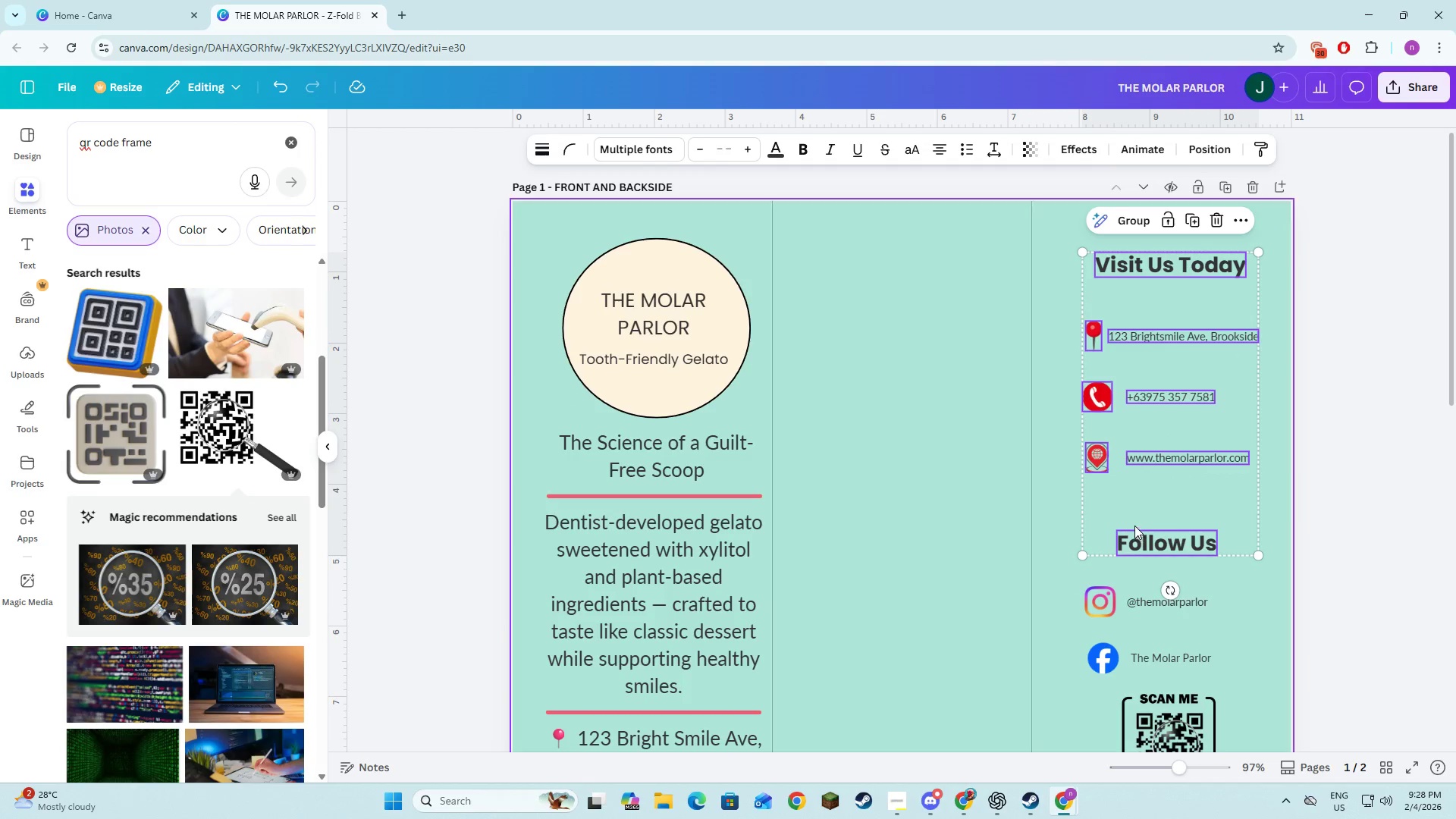 
hold_key(key=ShiftLeft, duration=1.52)
left_click([1109, 599])
 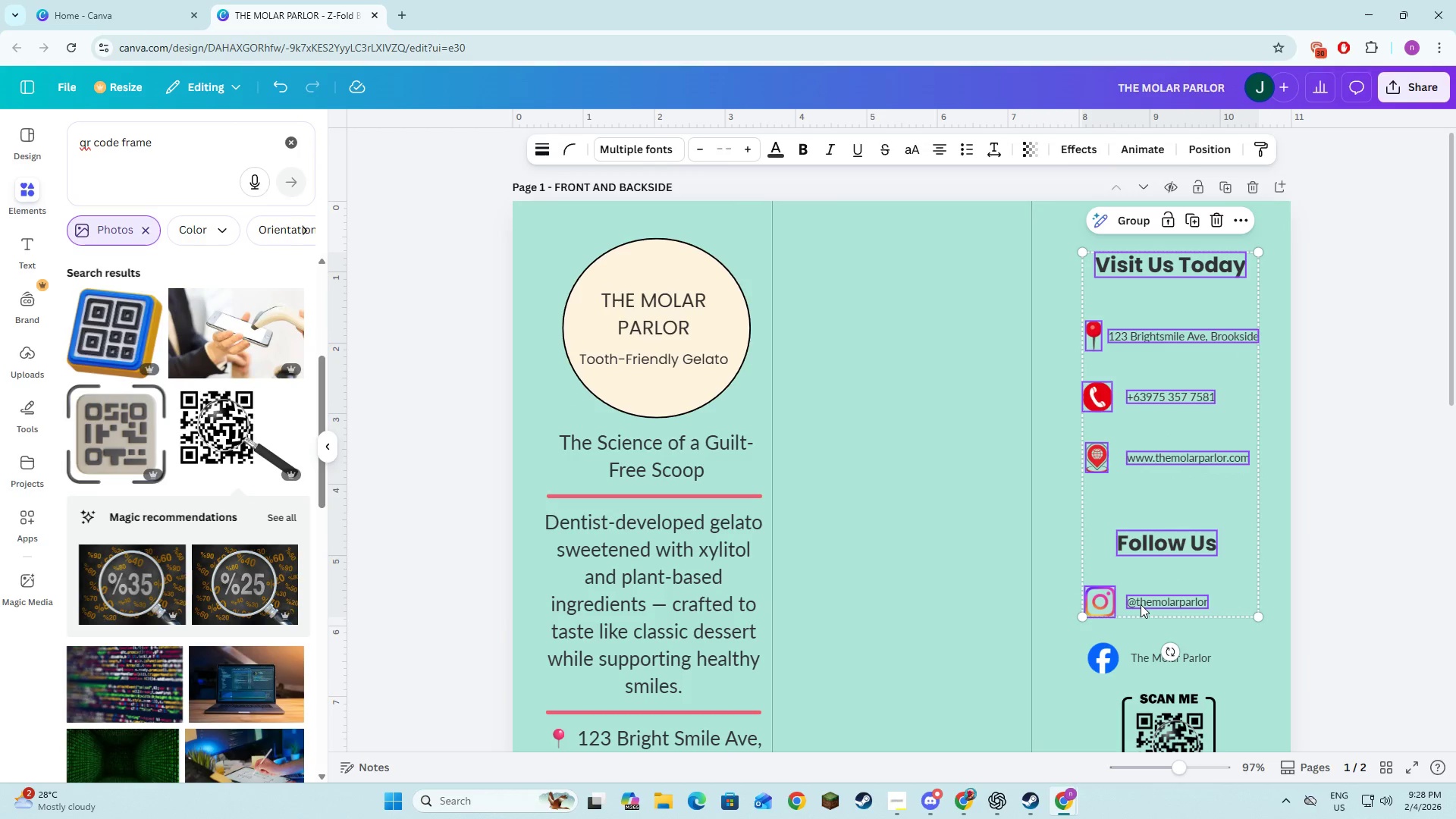 
double_click([1141, 604])
 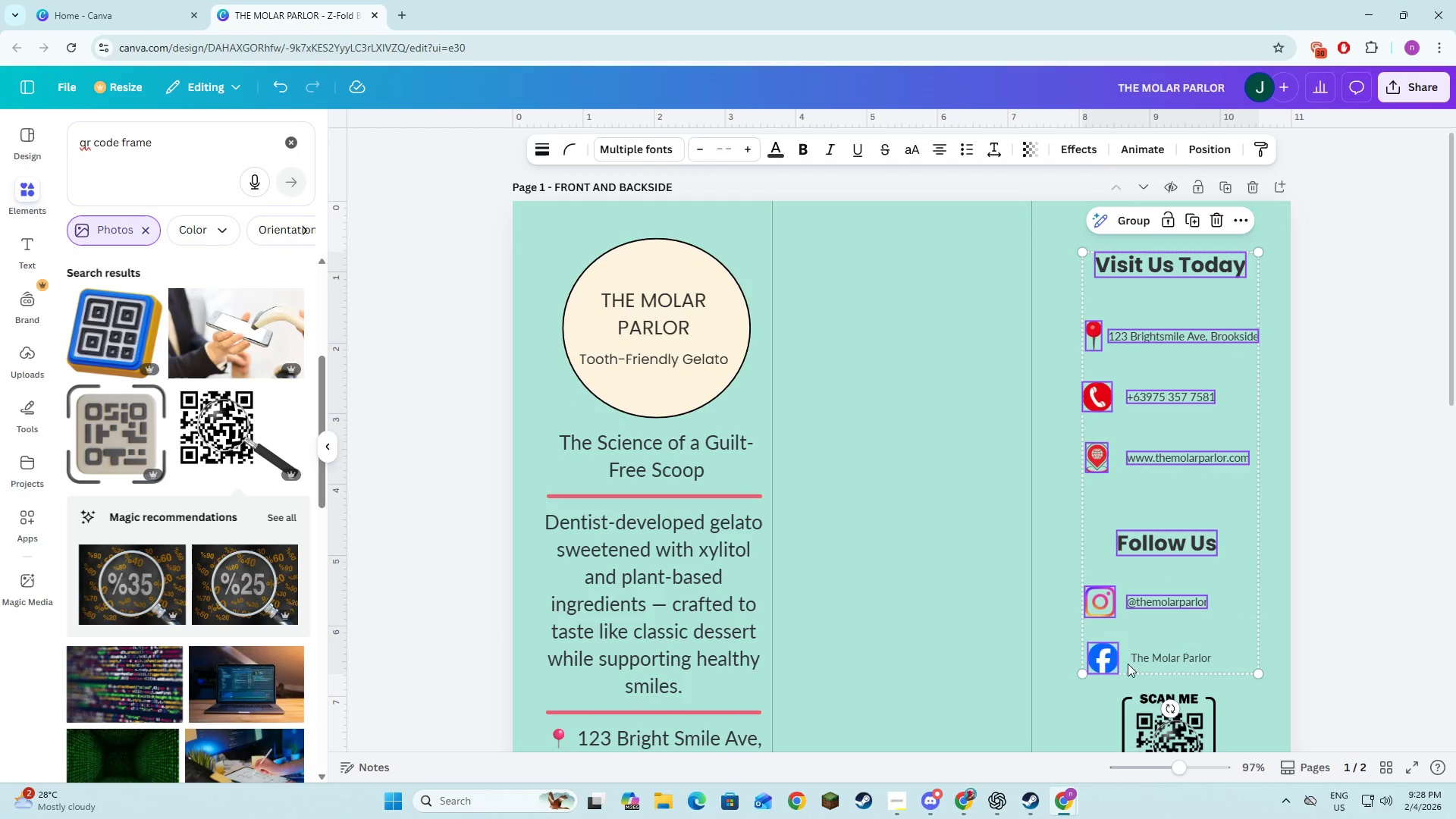 
hold_key(key=ShiftLeft, duration=0.53)
left_click([1138, 658])
 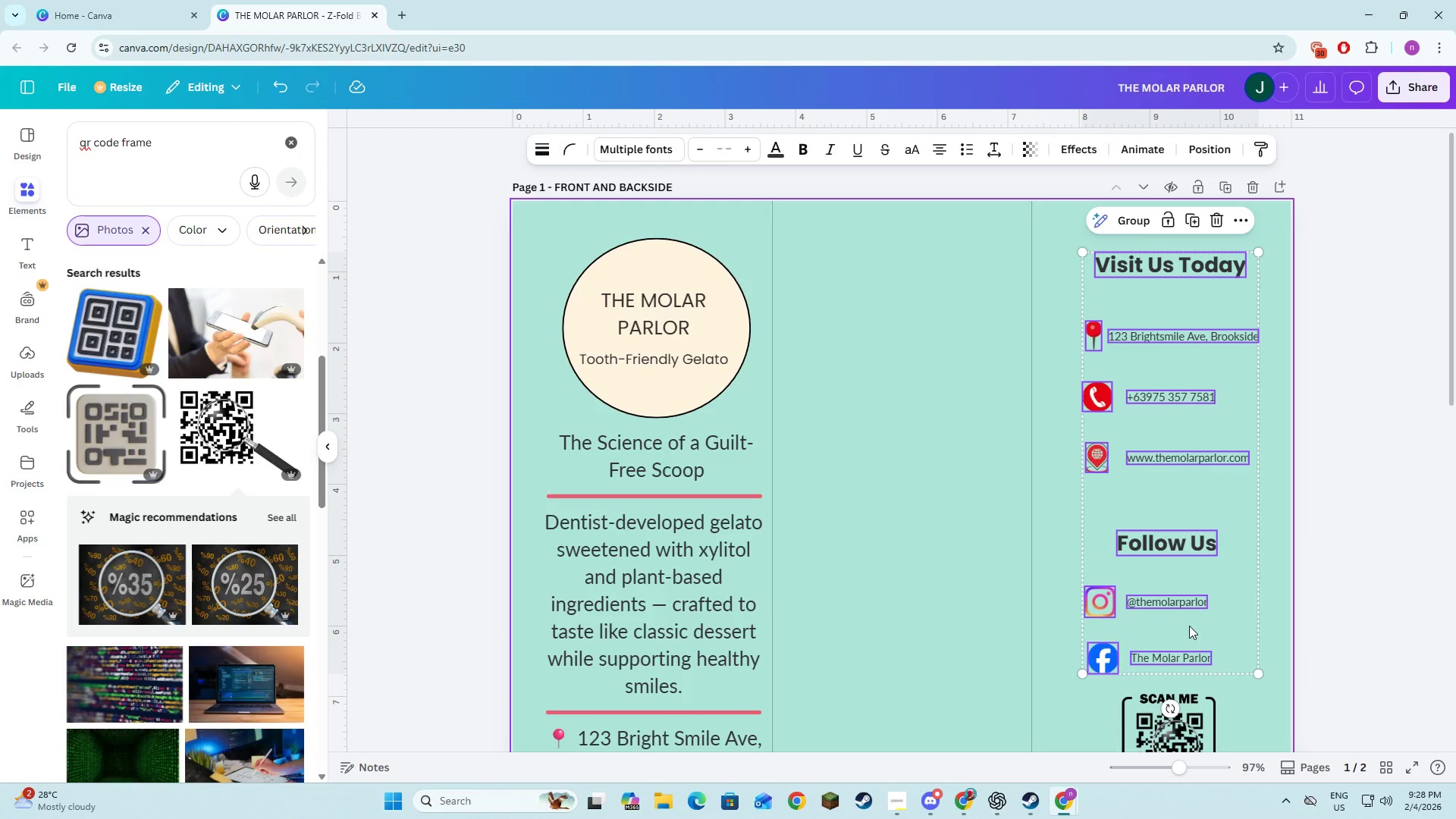 
left_click_drag(start_coordinate=[1208, 626], to_coordinate=[1208, 620])
 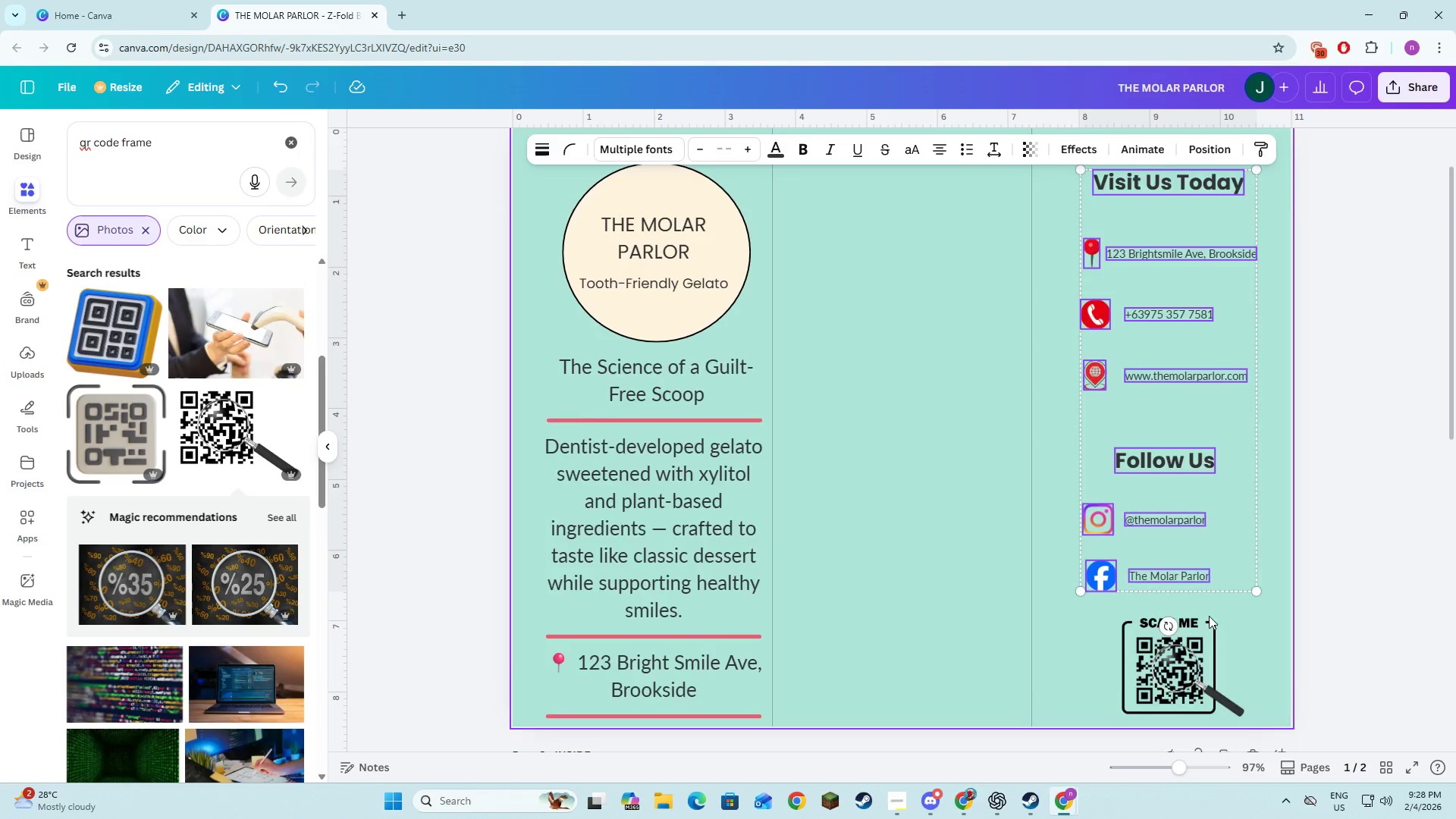 
scroll: coordinate [1209, 616], scroll_direction: down, amount: 2.0
 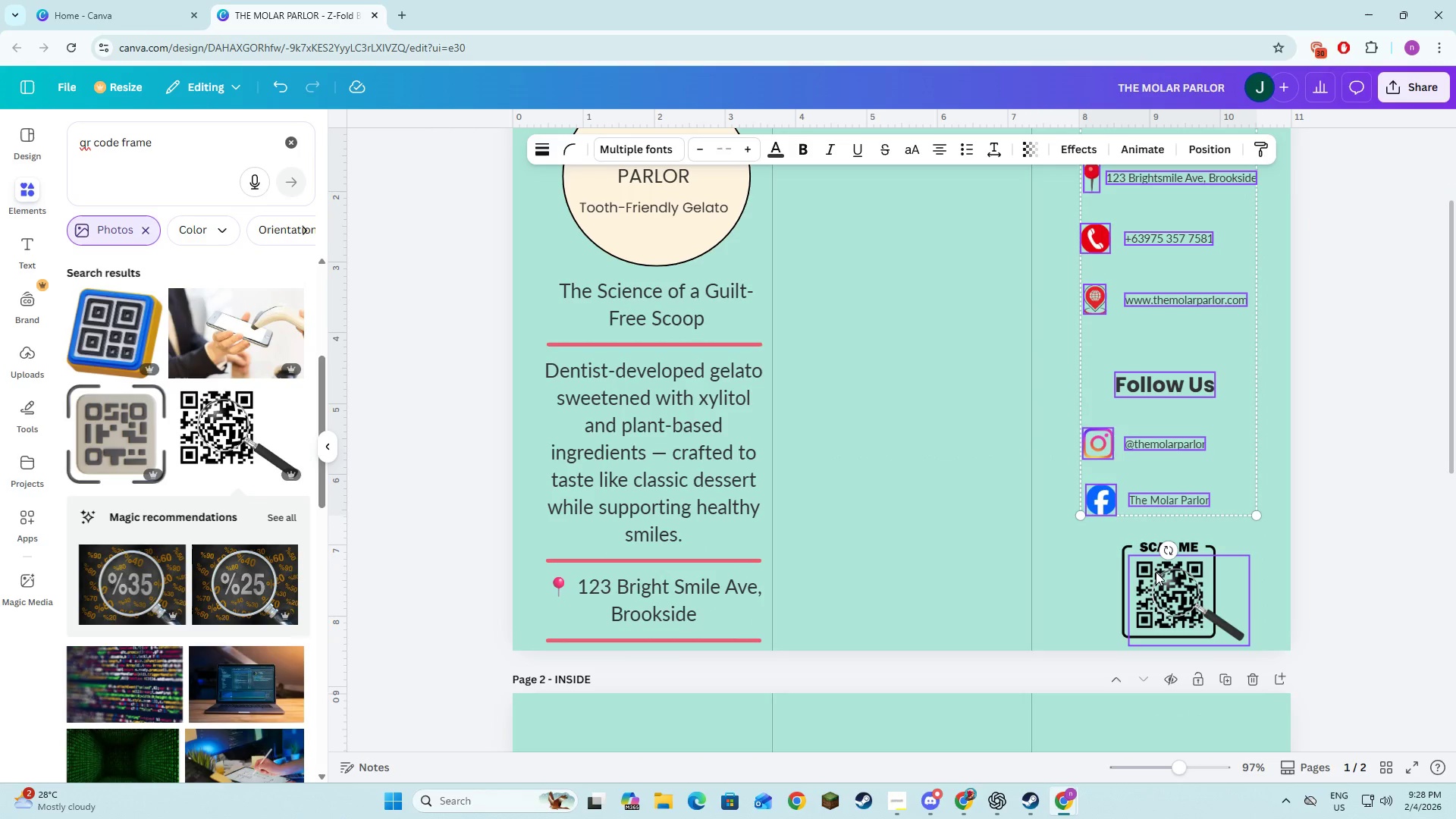 
left_click([1154, 573])
 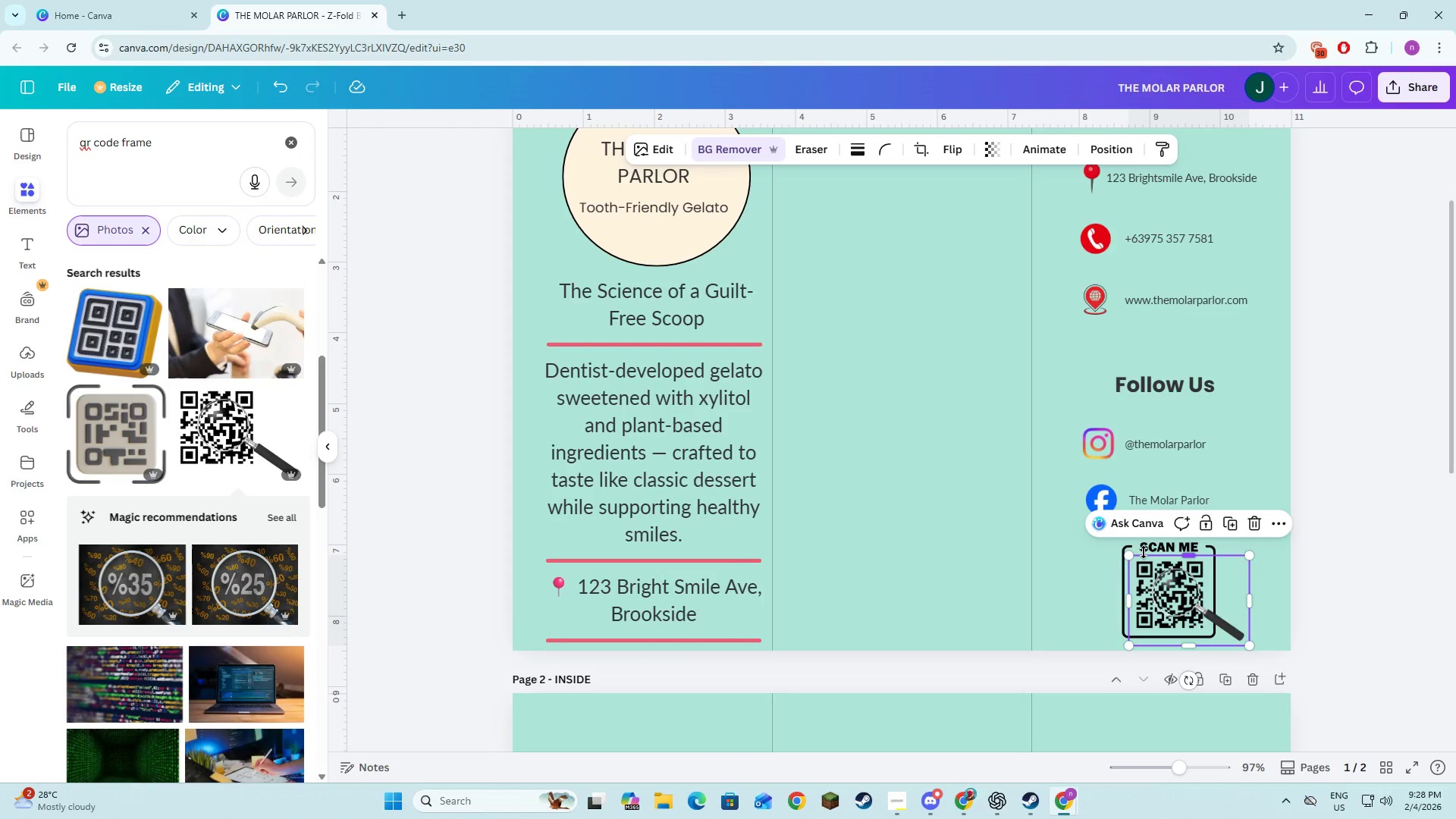 
hold_key(key=ShiftLeft, duration=1.52)
left_click([1144, 551])
 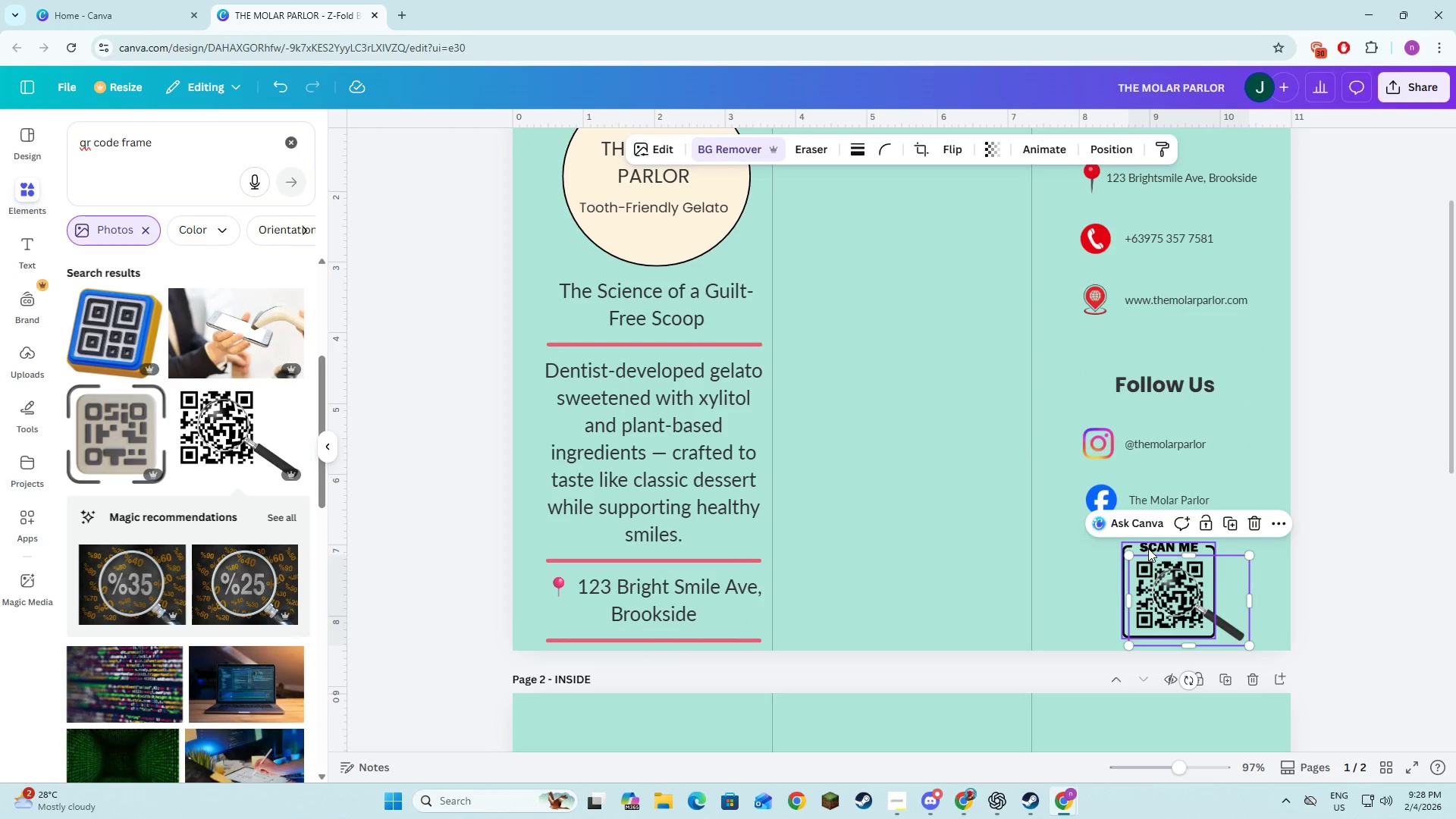 
left_click([1148, 548])
 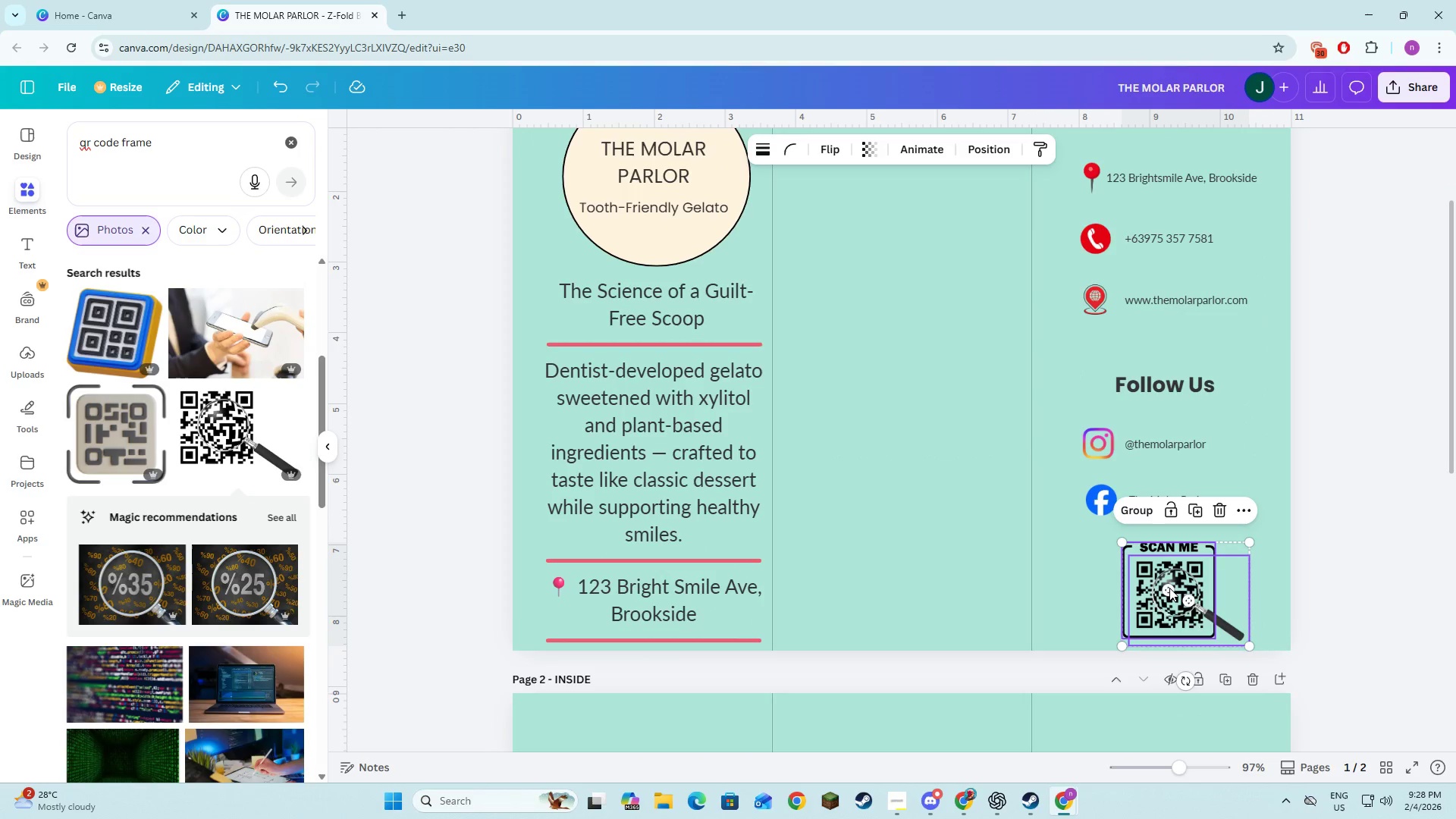 
key(Shift+ShiftLeft)
 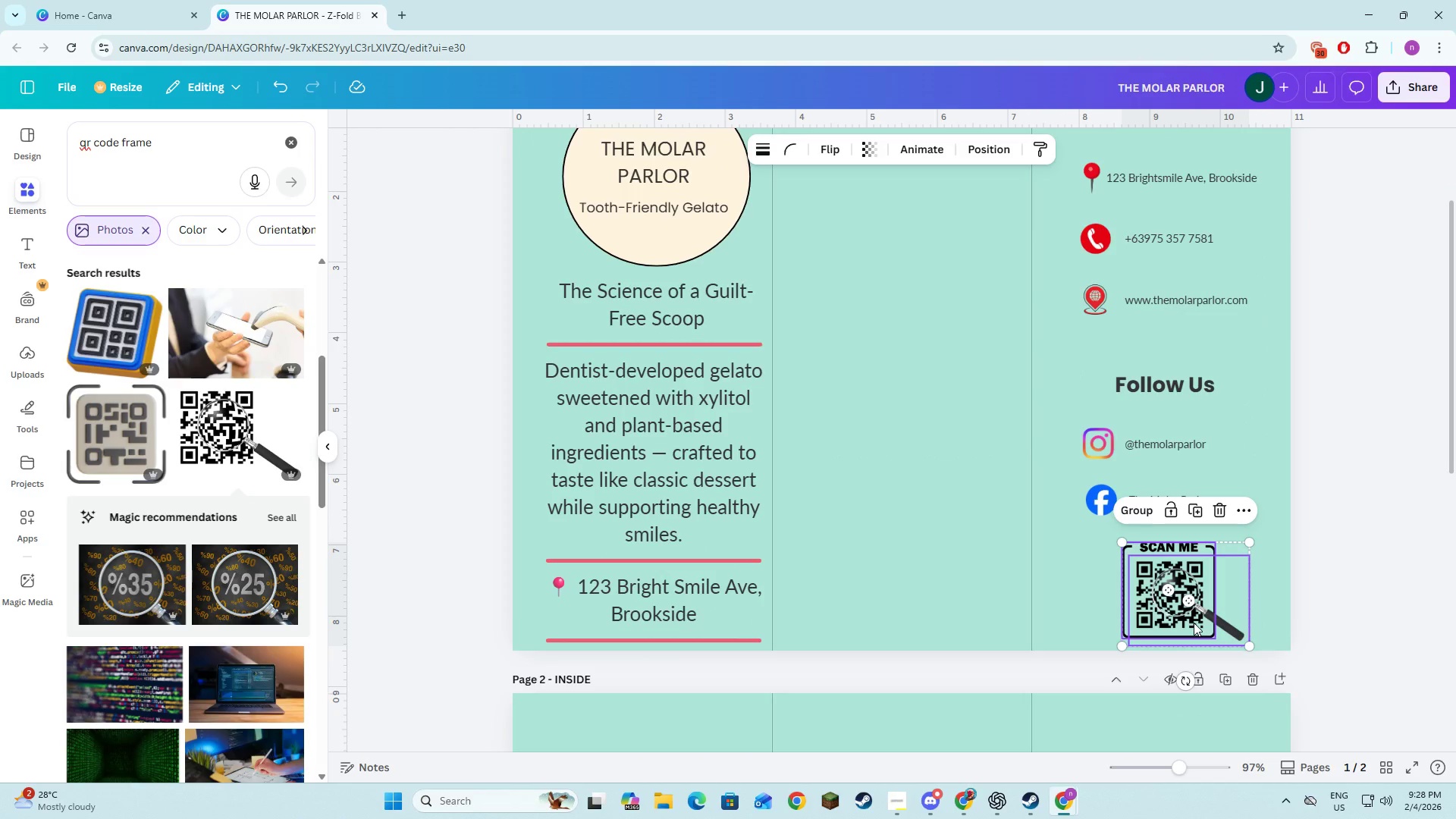 
left_click_drag(start_coordinate=[1186, 619], to_coordinate=[1187, 608])
 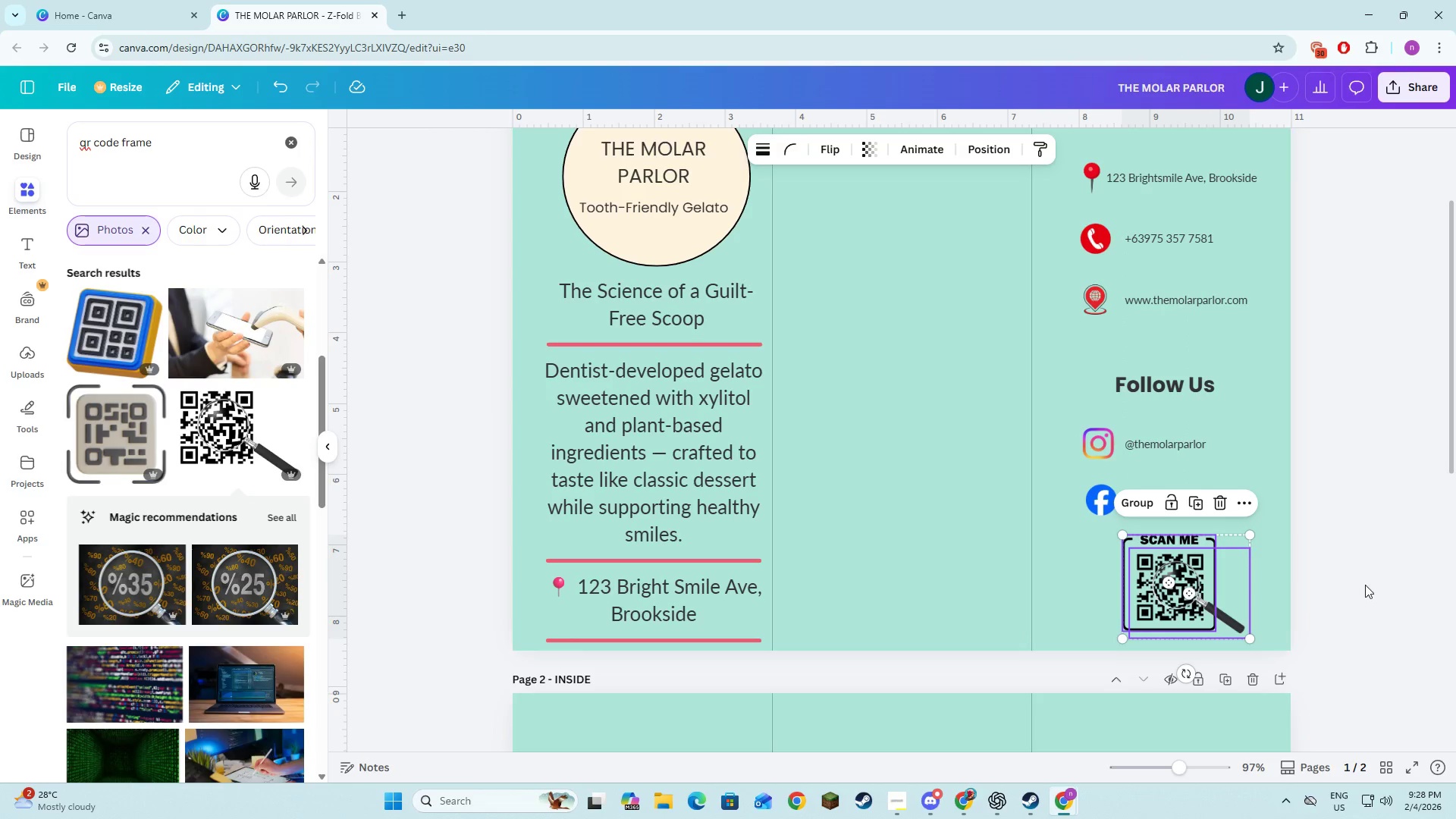 
left_click([1365, 585])
 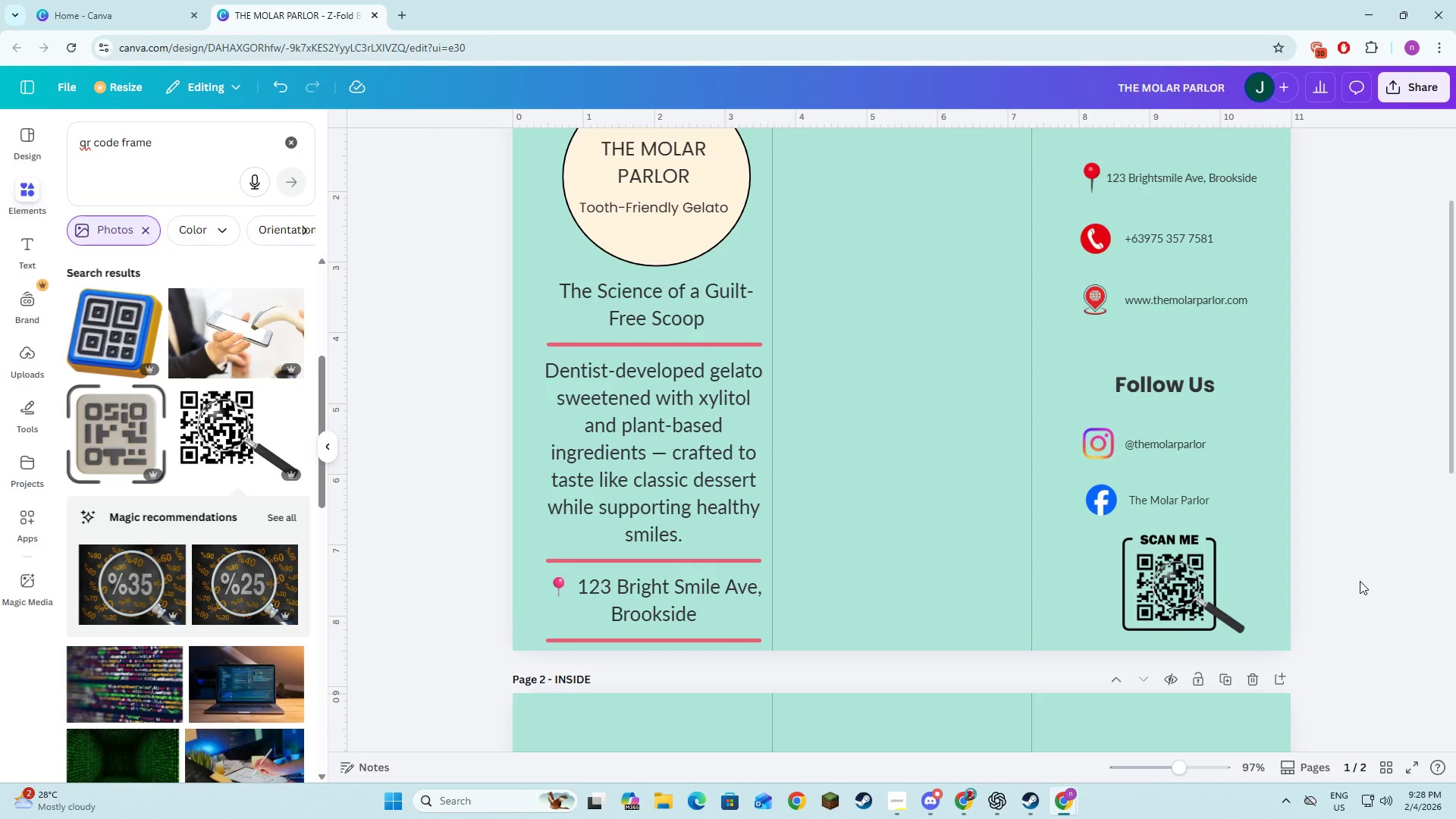 
scroll: coordinate [1360, 581], scroll_direction: down, amount: 2.0
 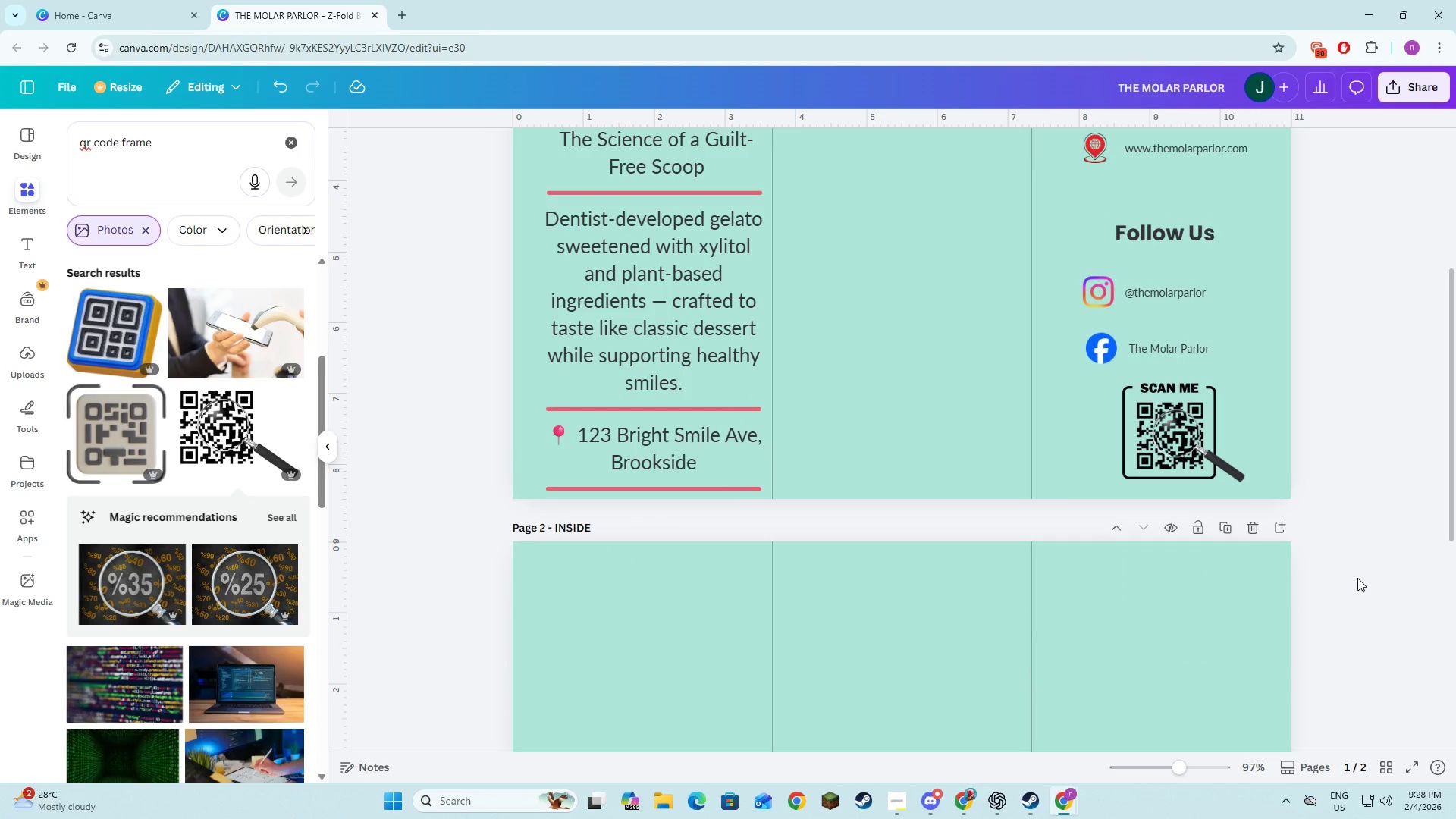 
scroll: coordinate [1357, 578], scroll_direction: up, amount: 3.0
 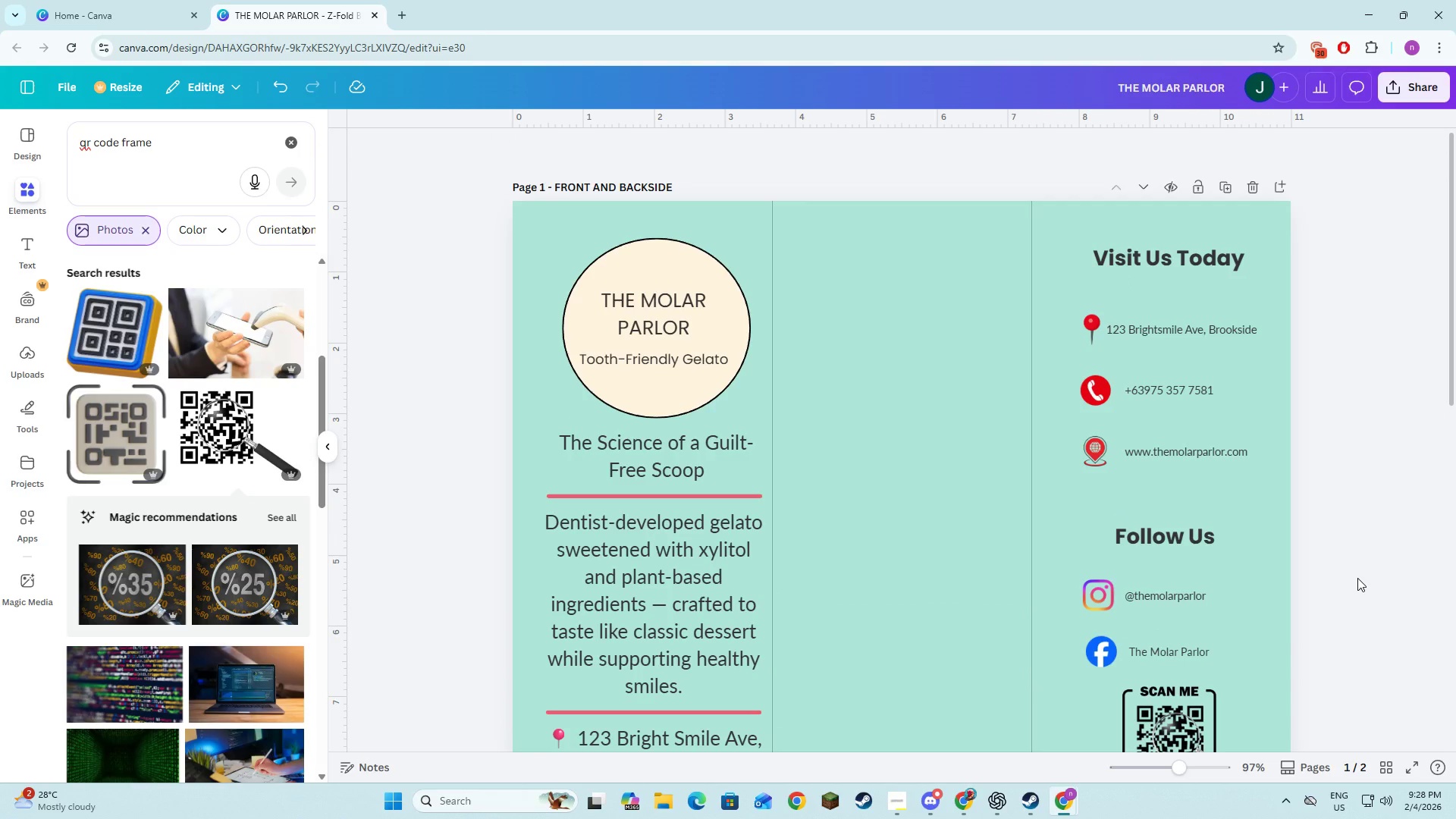 
scroll: coordinate [1356, 578], scroll_direction: down, amount: 4.0
 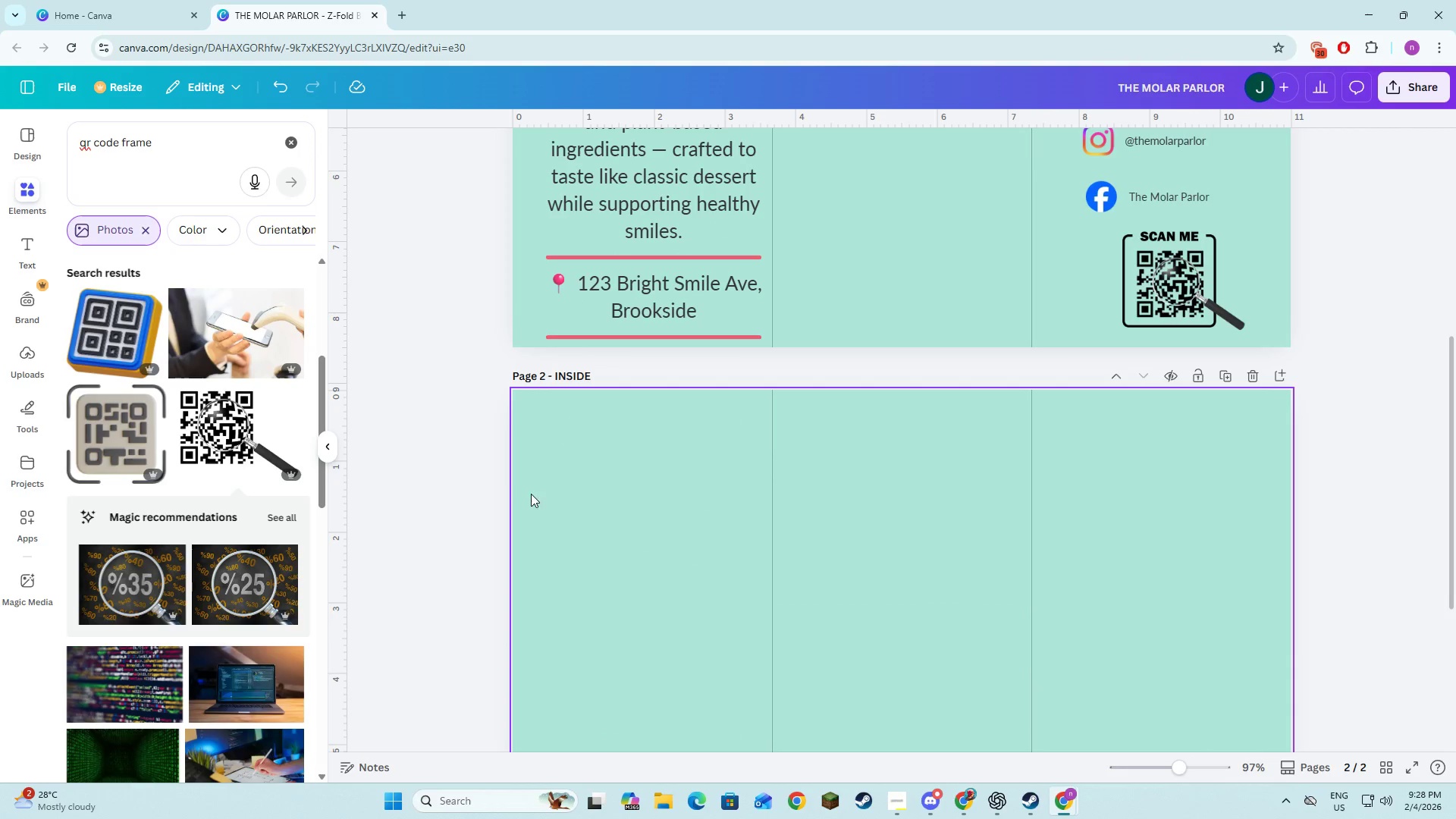 
left_click([462, 489])
 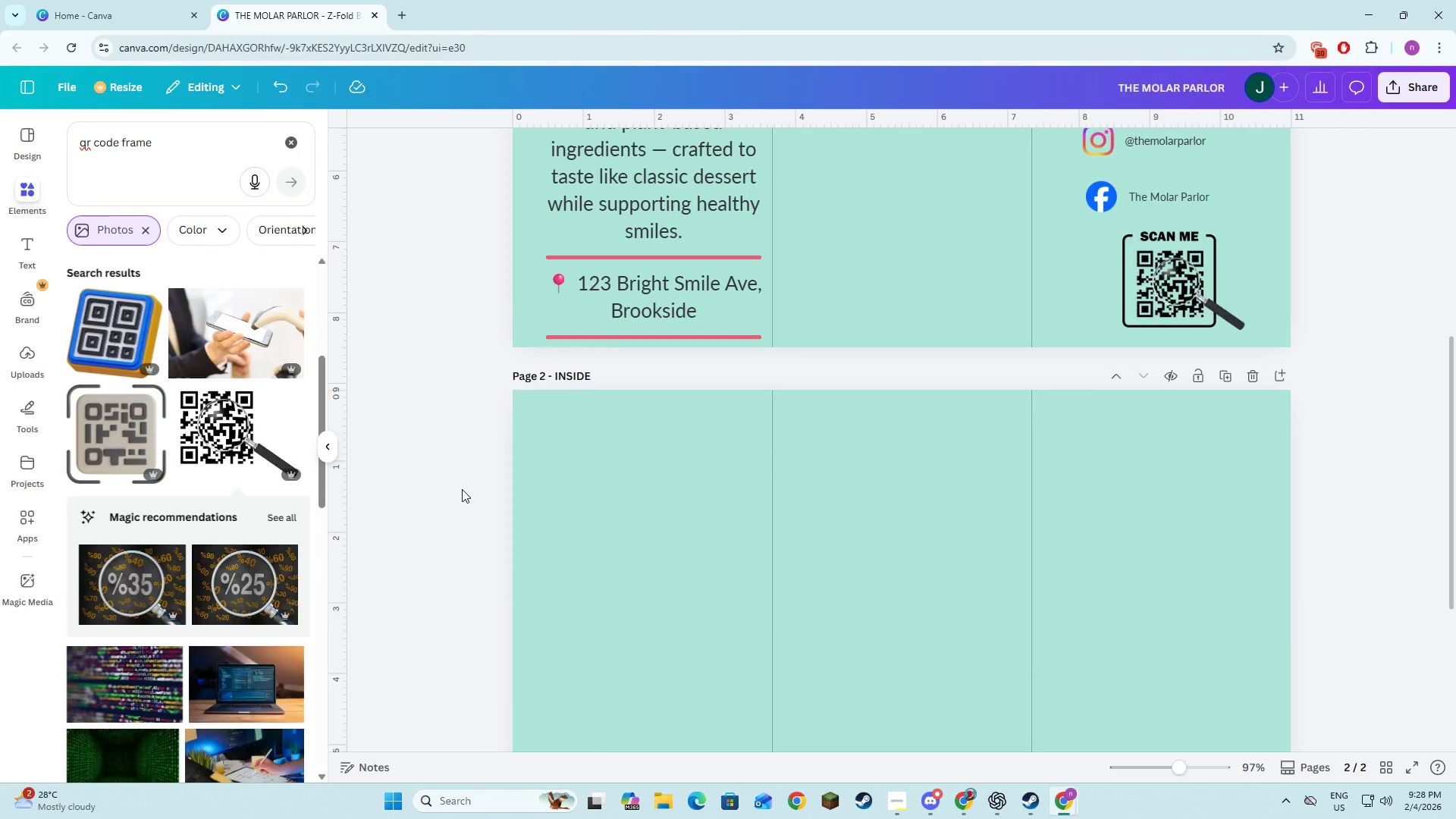 
key(Alt+AltLeft)
 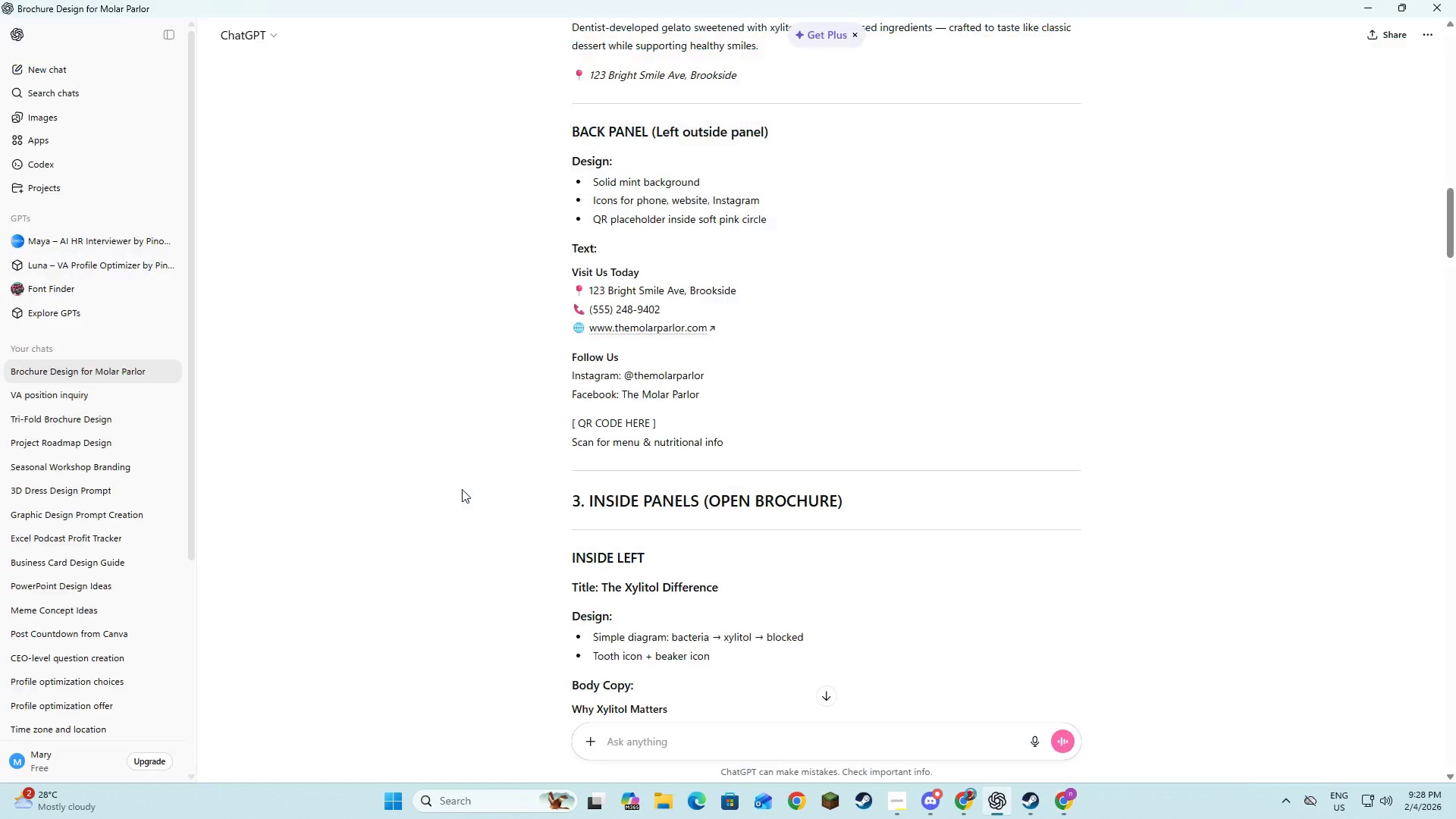 
key(Alt+Tab)
 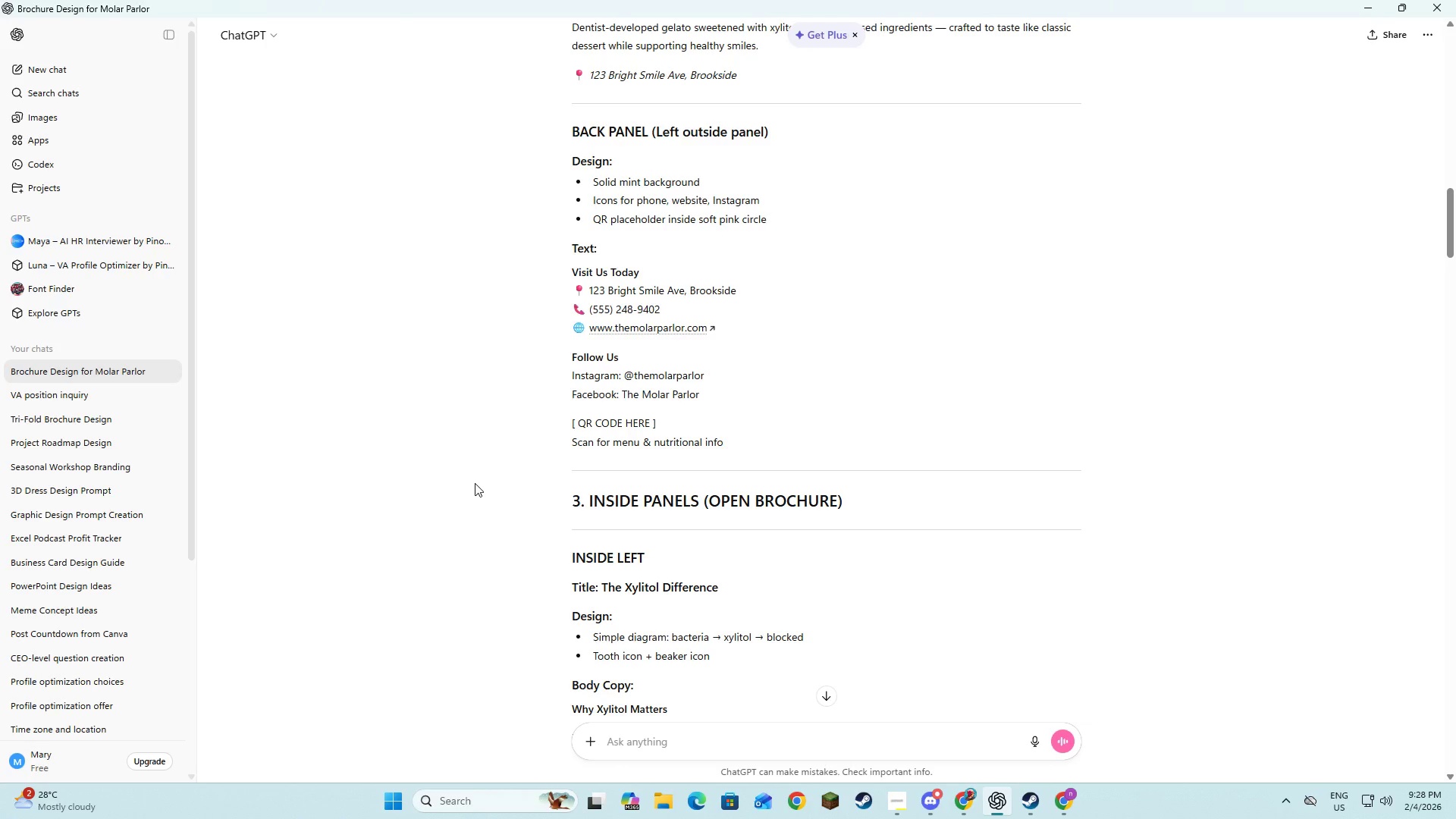 
scroll: coordinate [475, 483], scroll_direction: down, amount: 2.0
 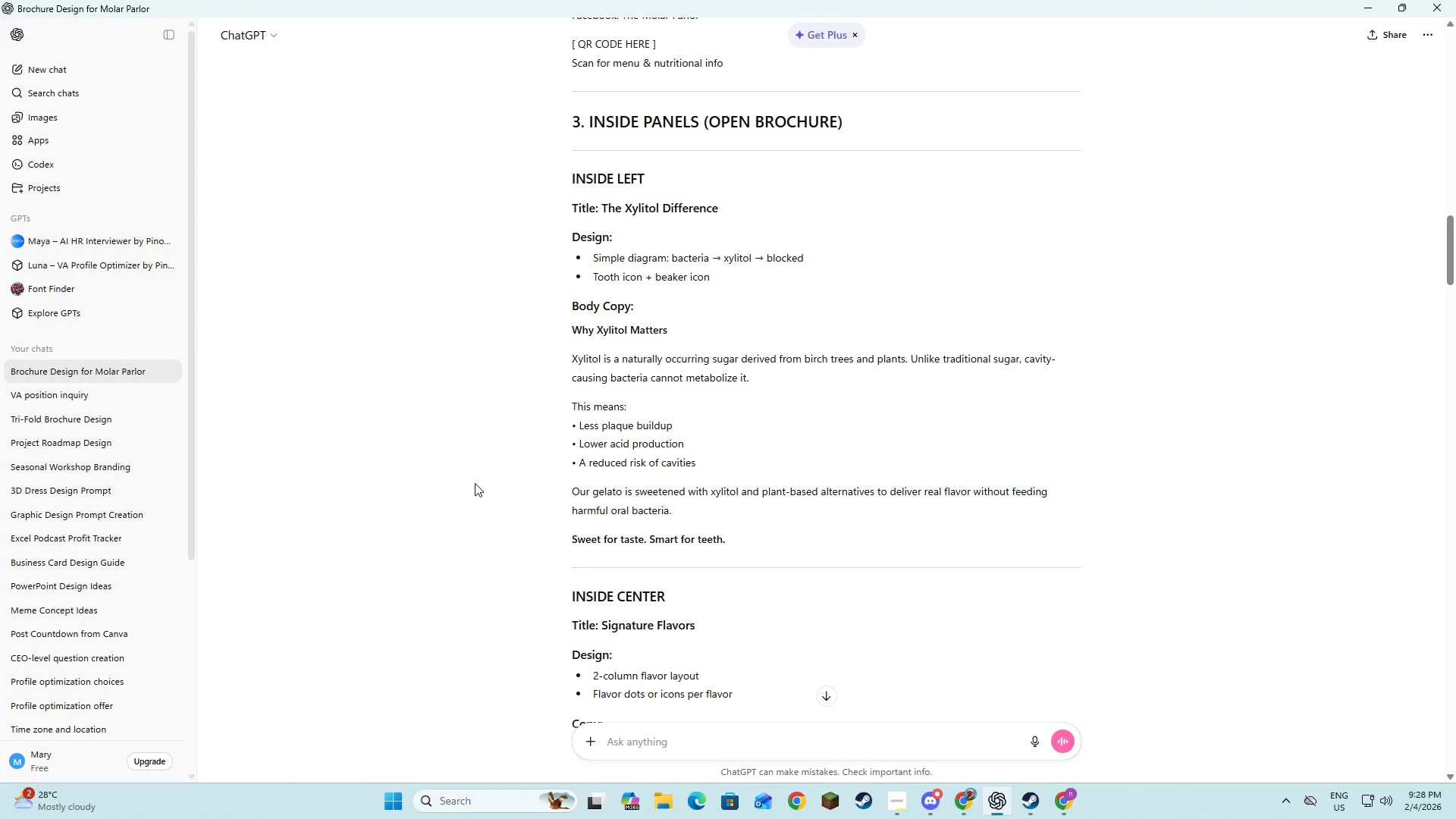 
key(Alt+AltLeft)
 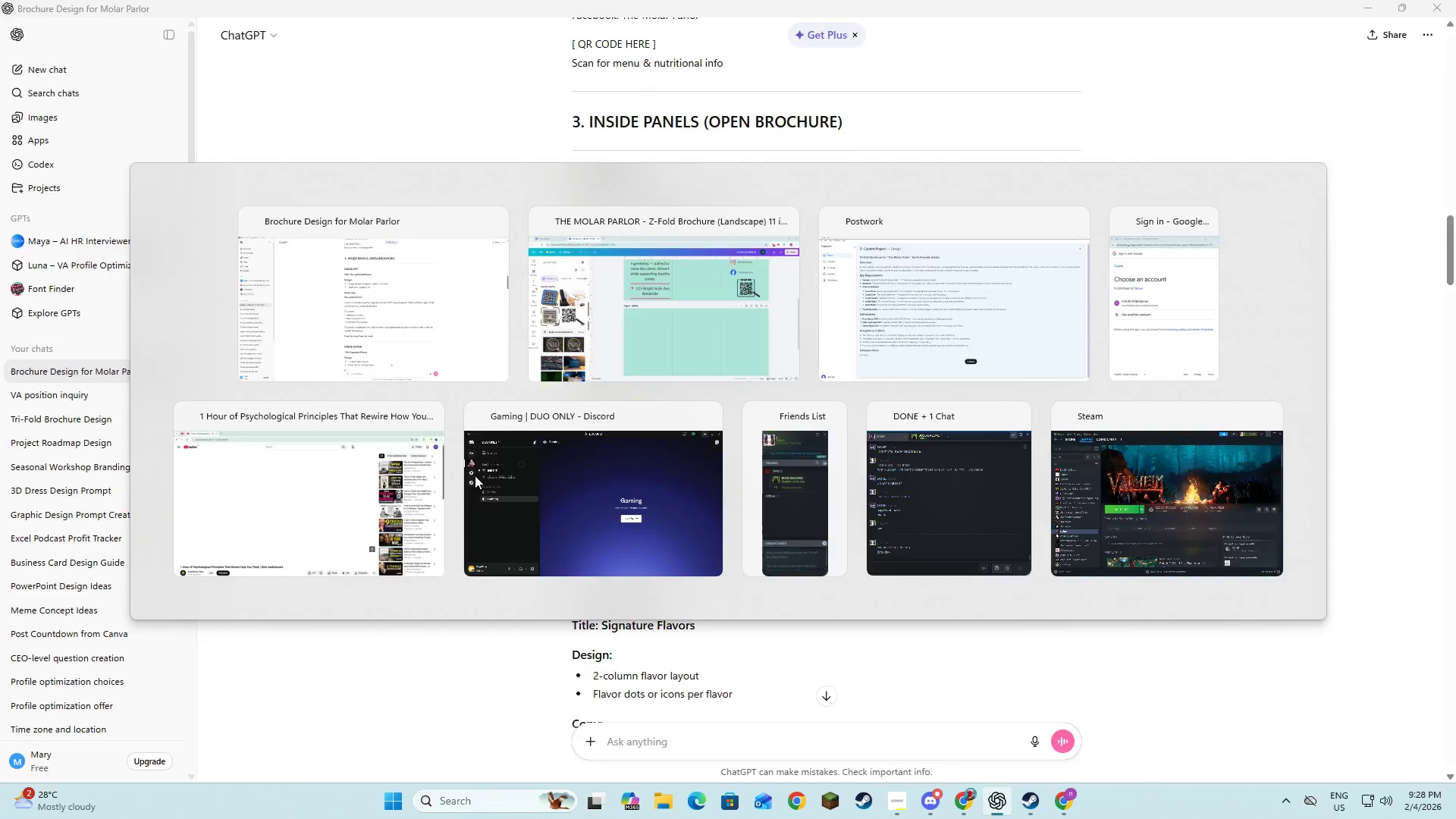 
key(Alt+Tab)
 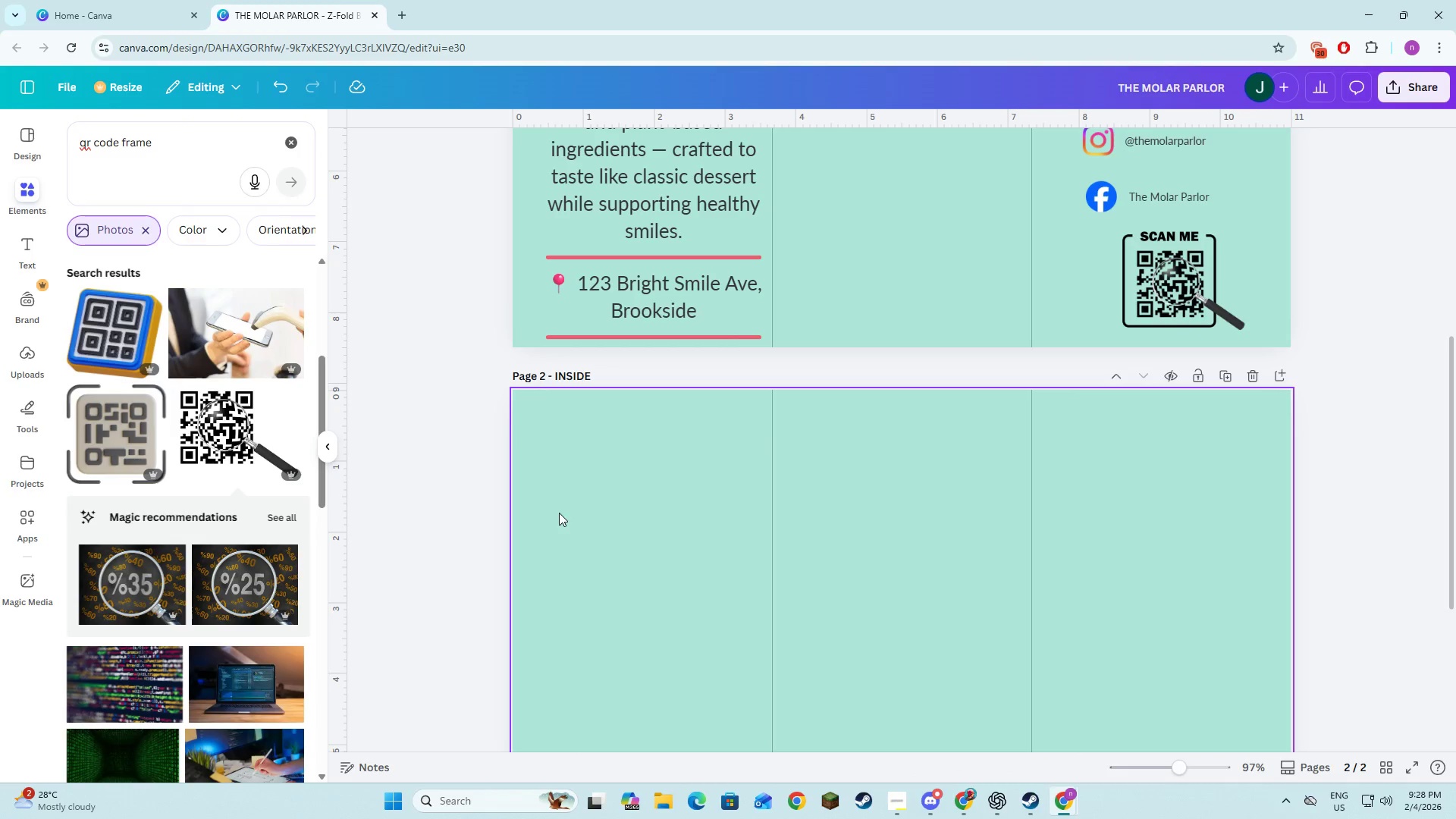 
scroll: coordinate [559, 515], scroll_direction: up, amount: 1.0
 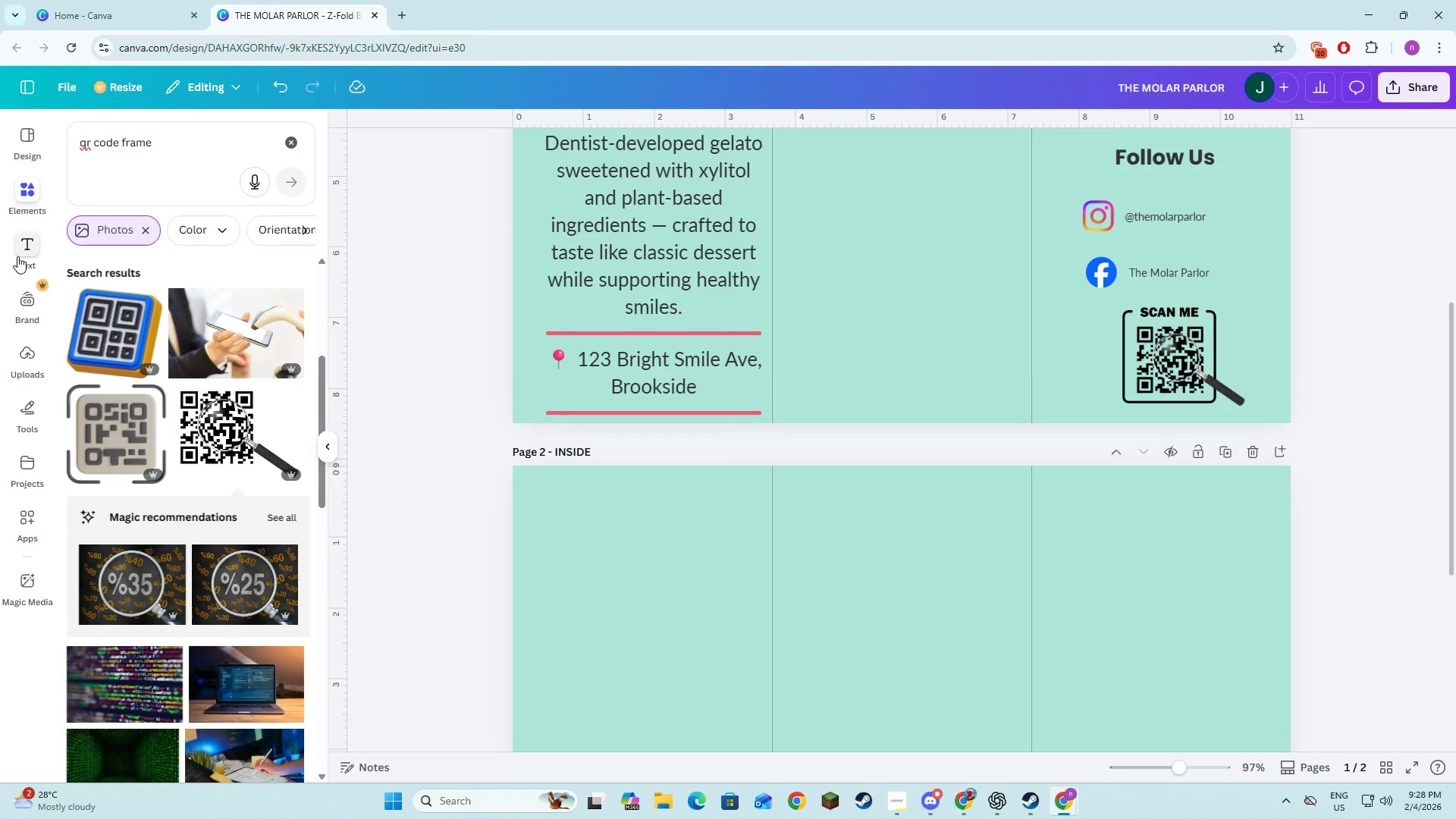 
left_click([17, 256])
 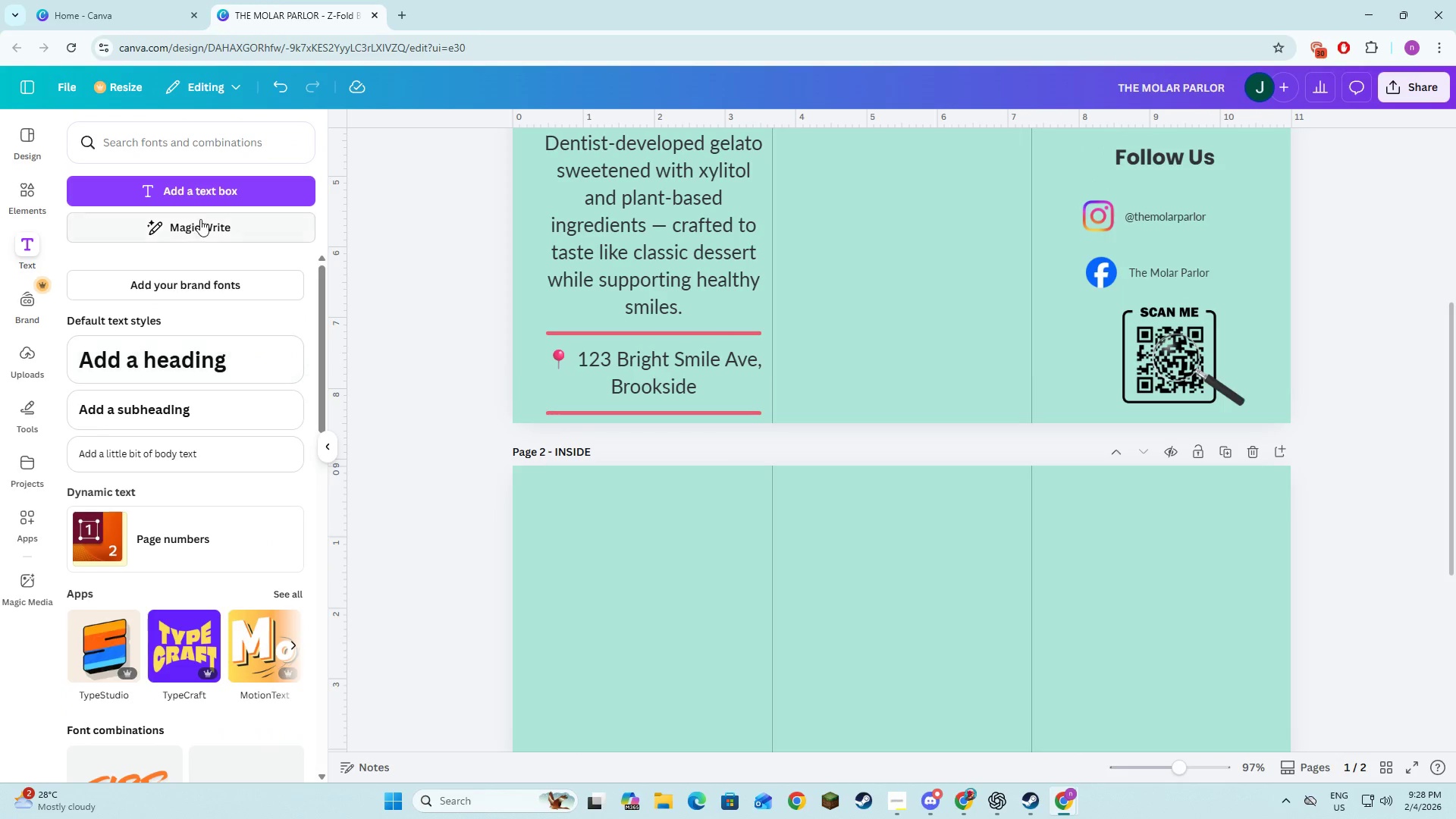 
left_click([206, 196])
 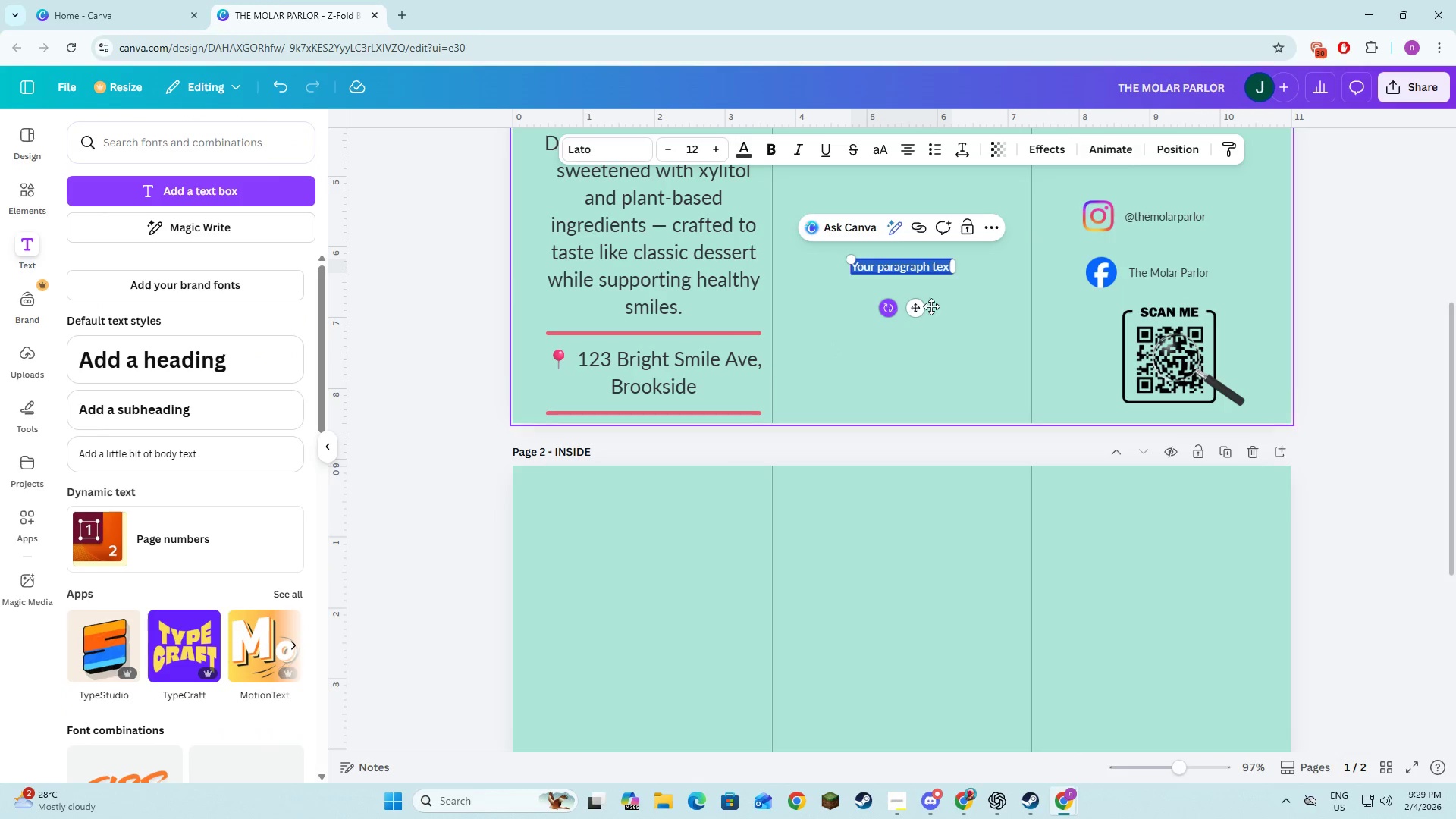 
left_click_drag(start_coordinate=[918, 313], to_coordinate=[663, 583])
 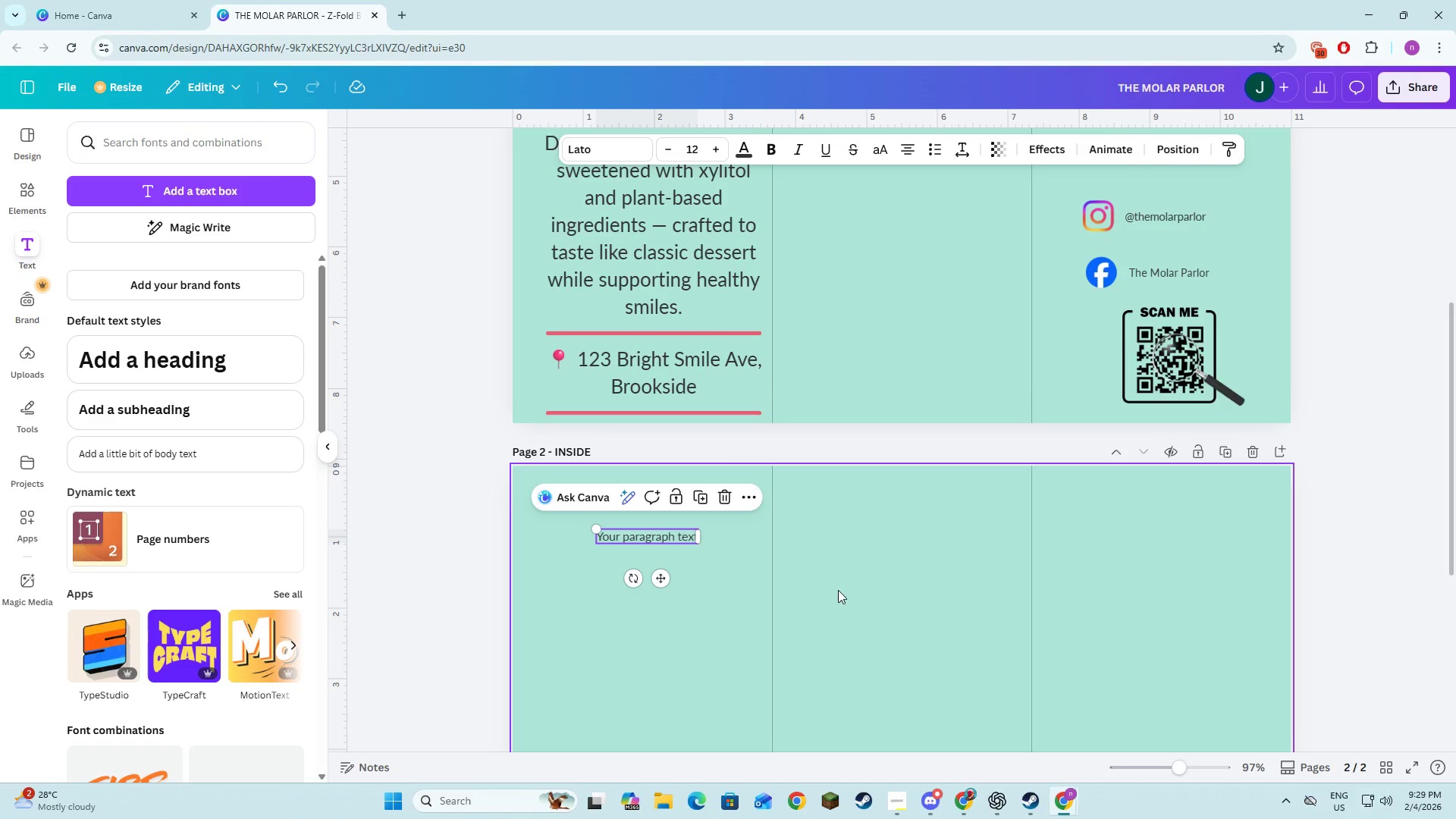 
left_click([958, 606])
 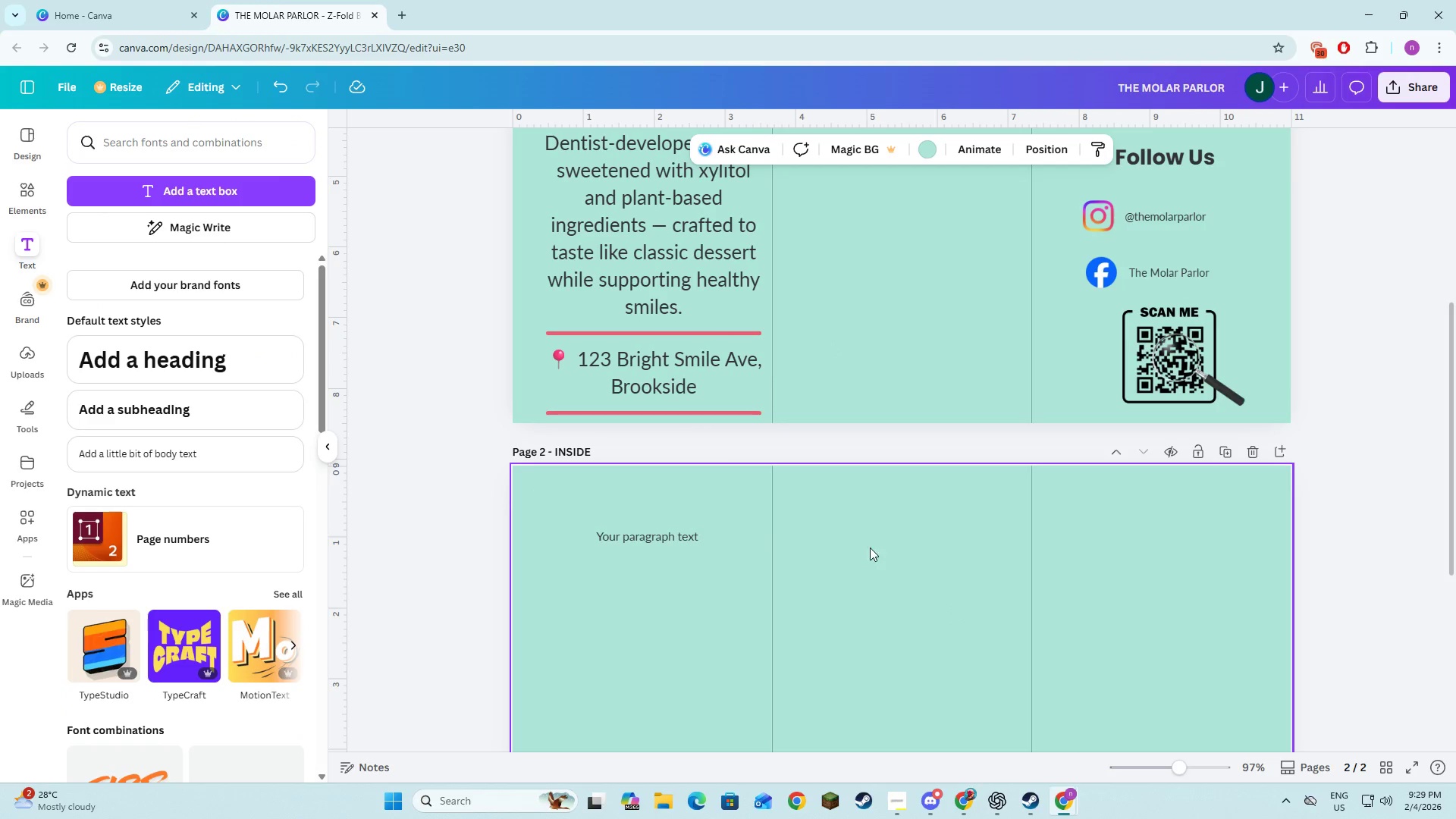 
scroll: coordinate [783, 532], scroll_direction: down, amount: 3.0
 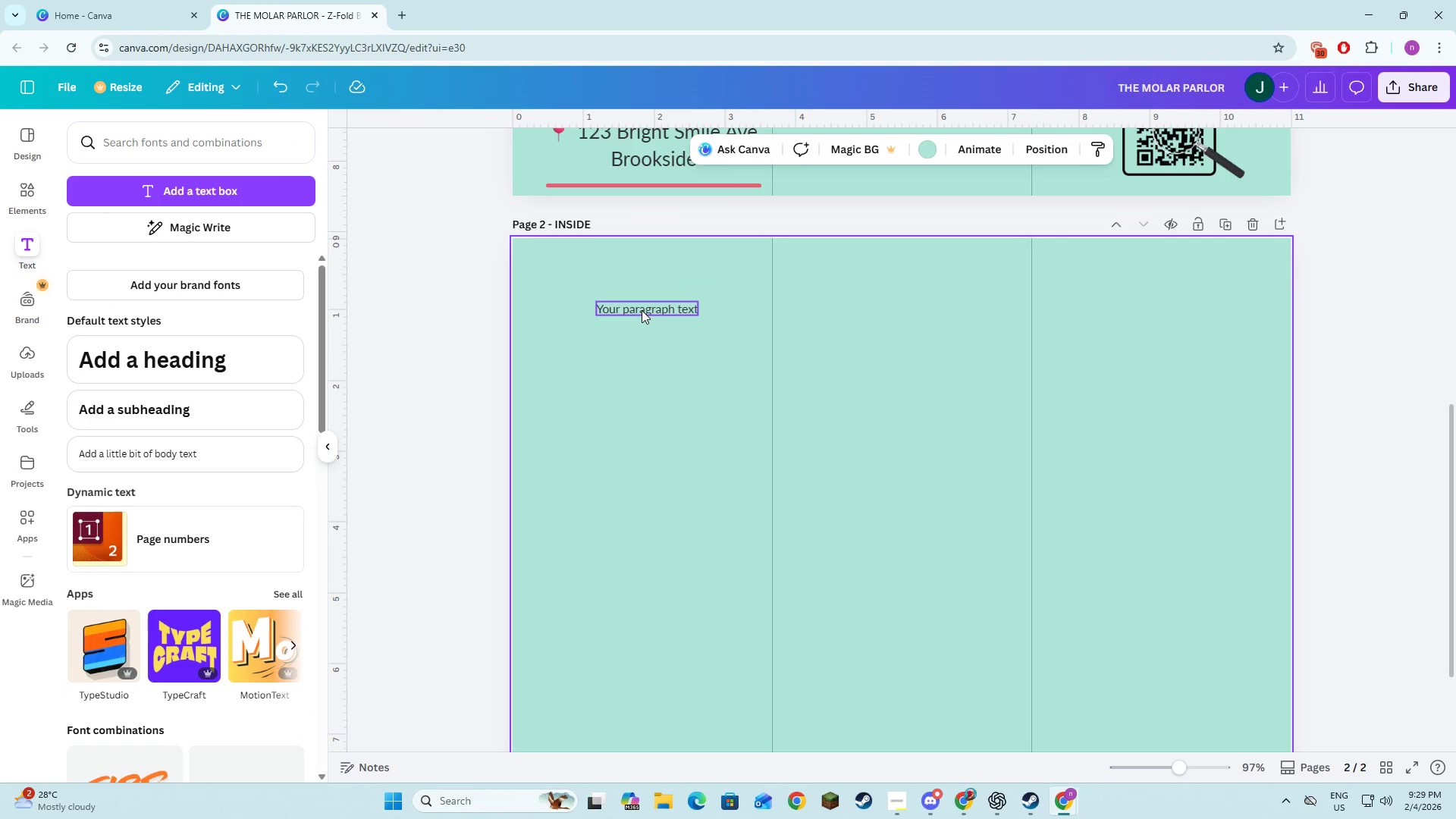 
double_click([642, 310])
 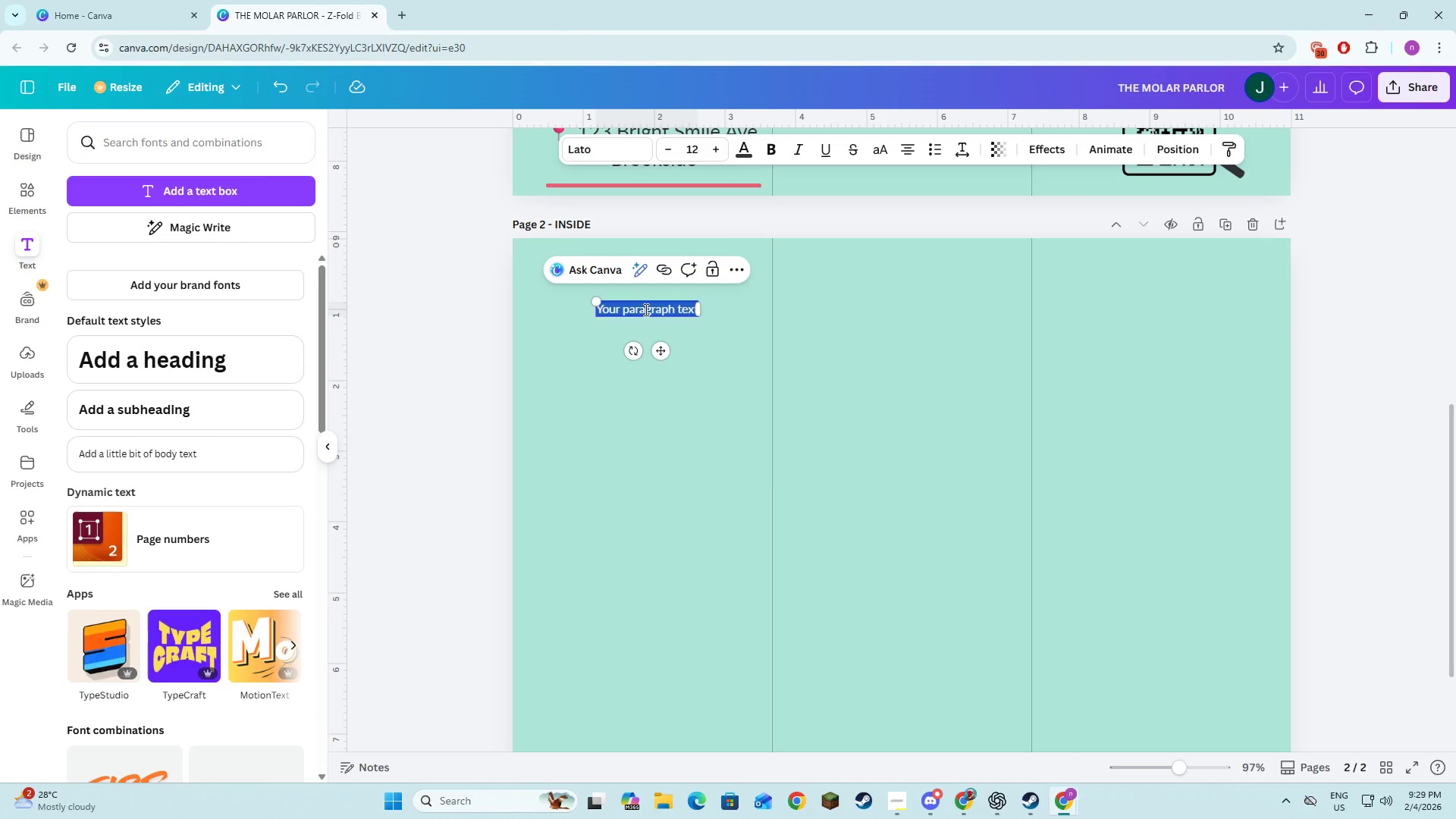 
key(Alt+AltLeft)
 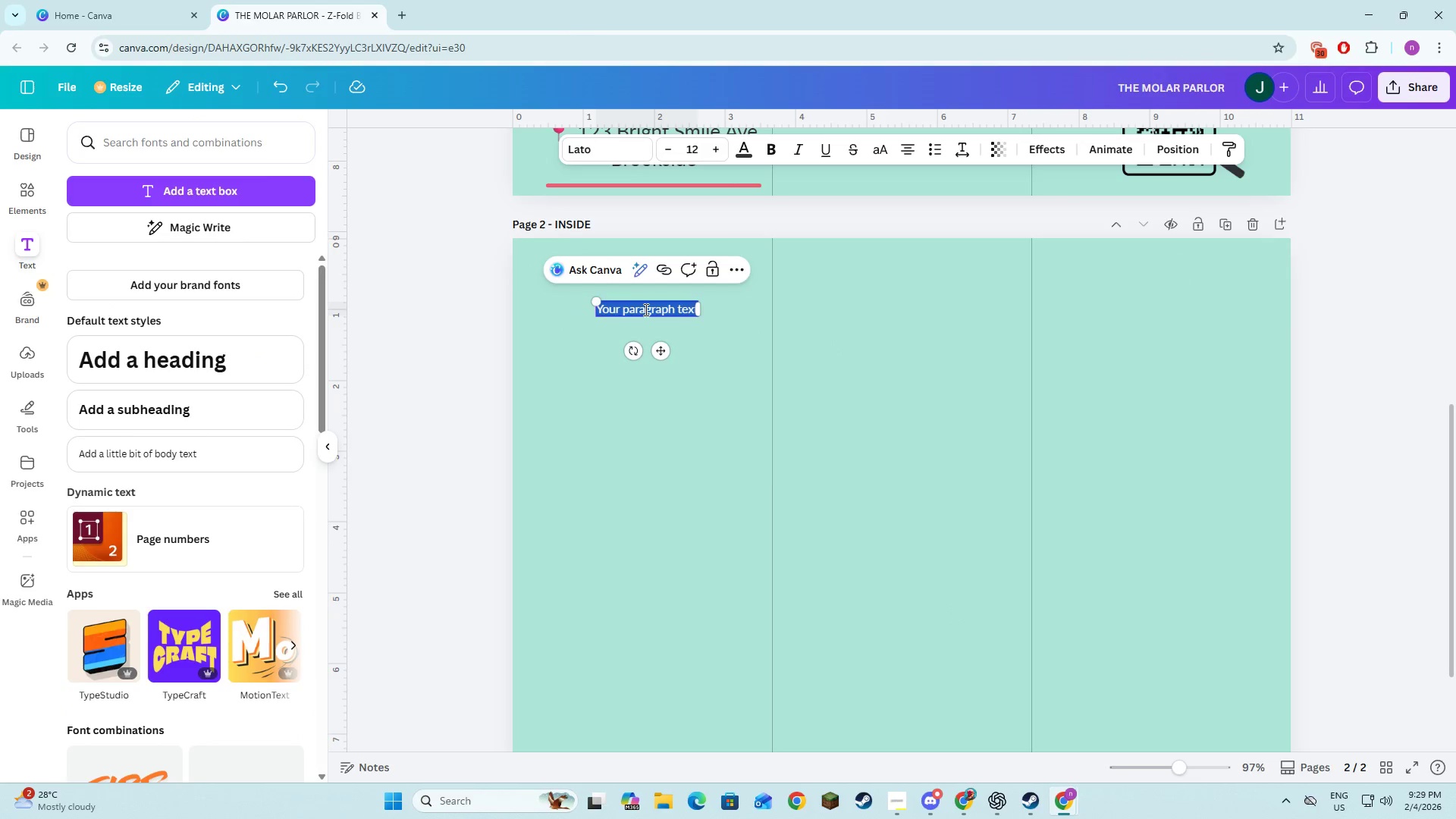 
key(Alt+Tab)
 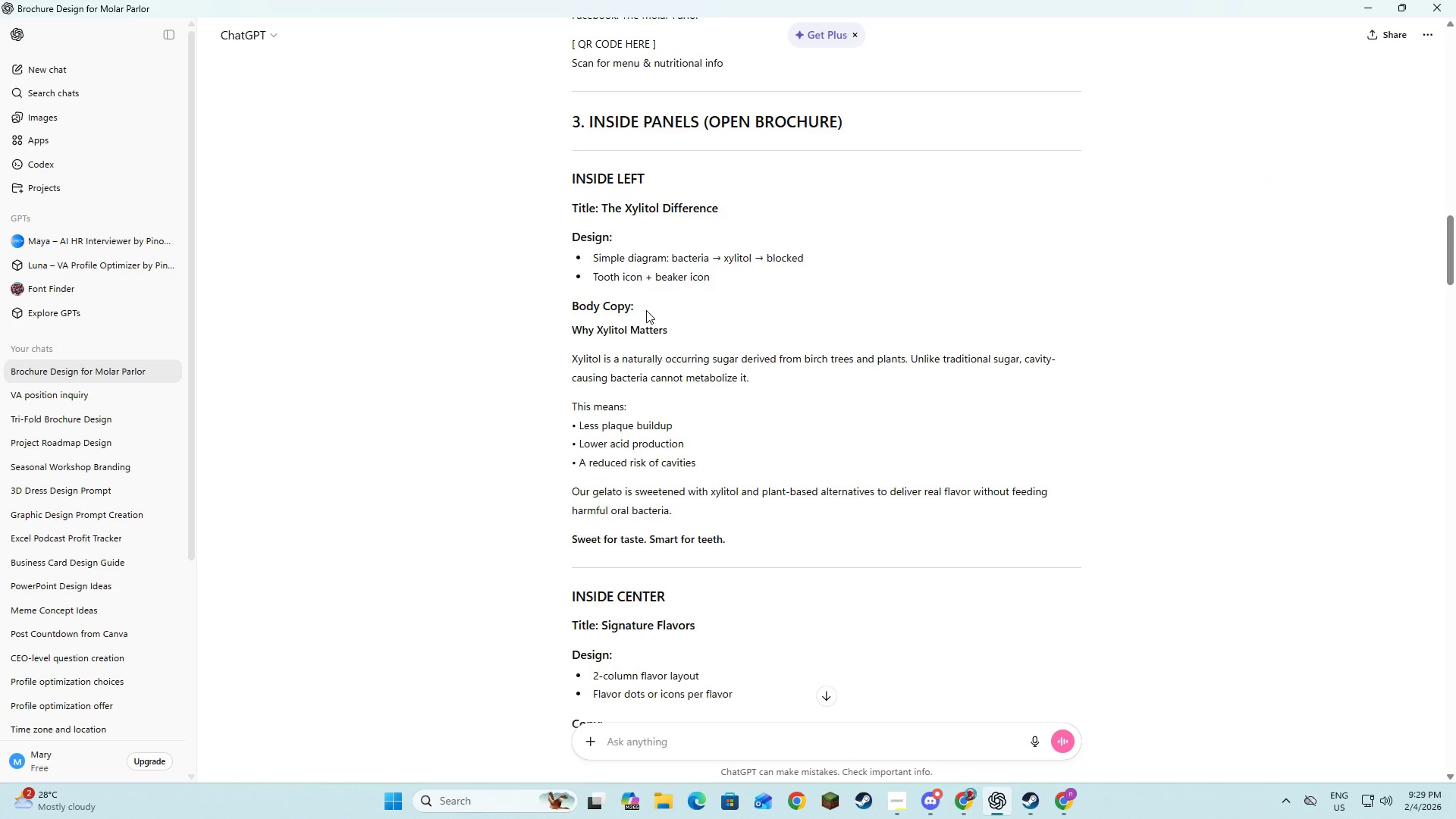 
key(Alt+AltLeft)
 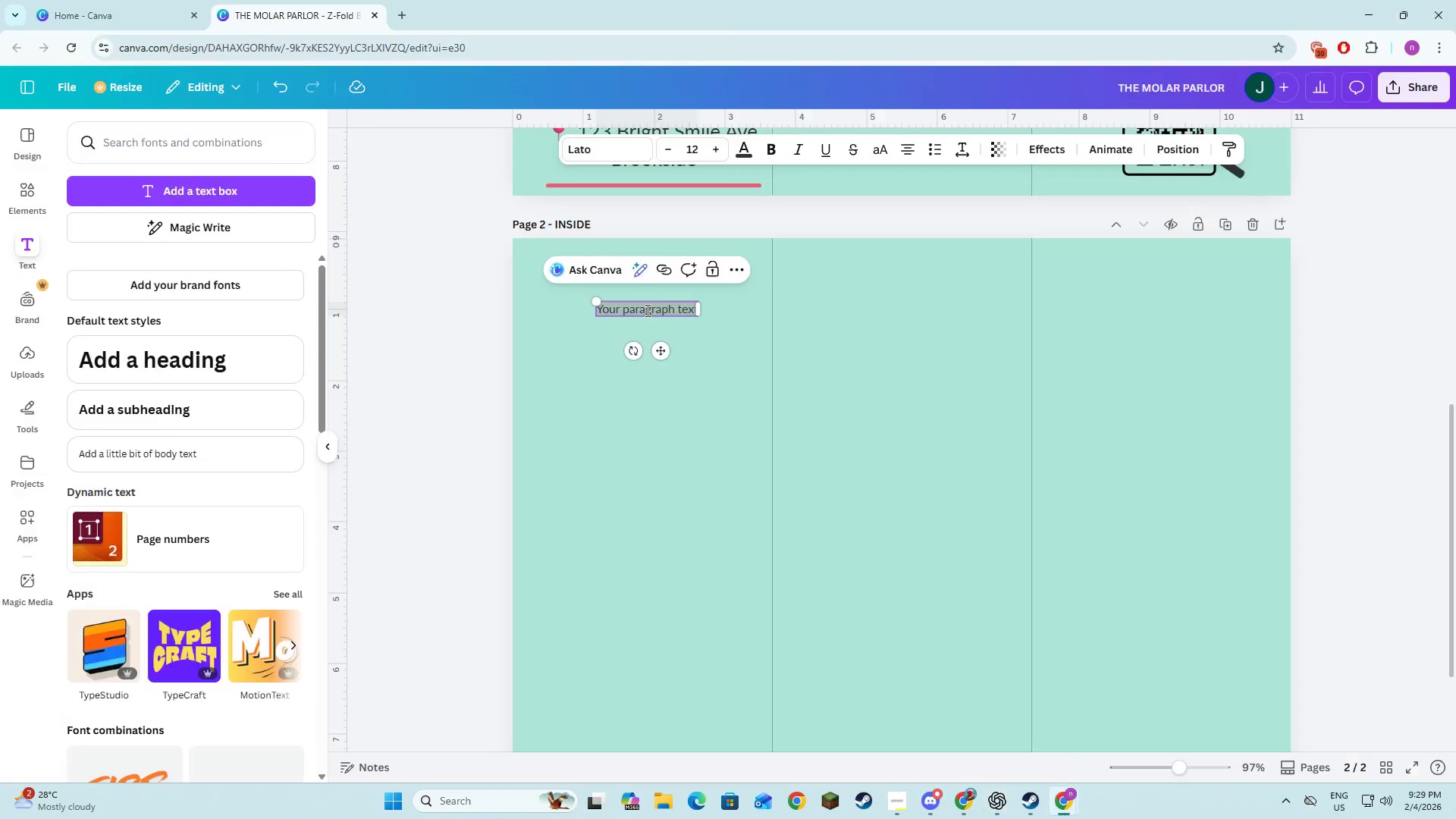 
key(Tab)
type(tHE )
key(Backspace)
key(Backspace)
key(Backspace)
key(Backspace)
type(The Xylitol )
 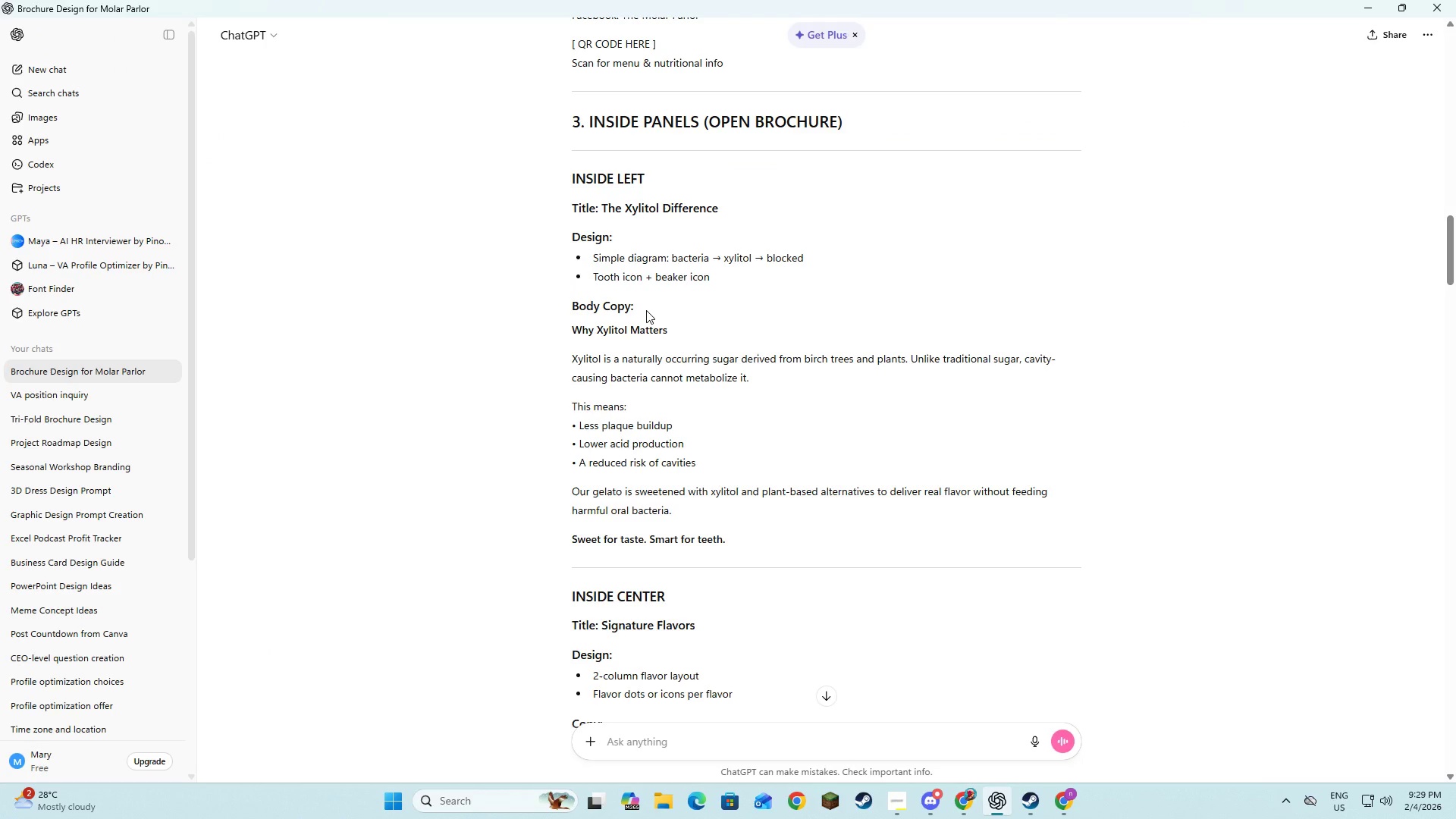 
 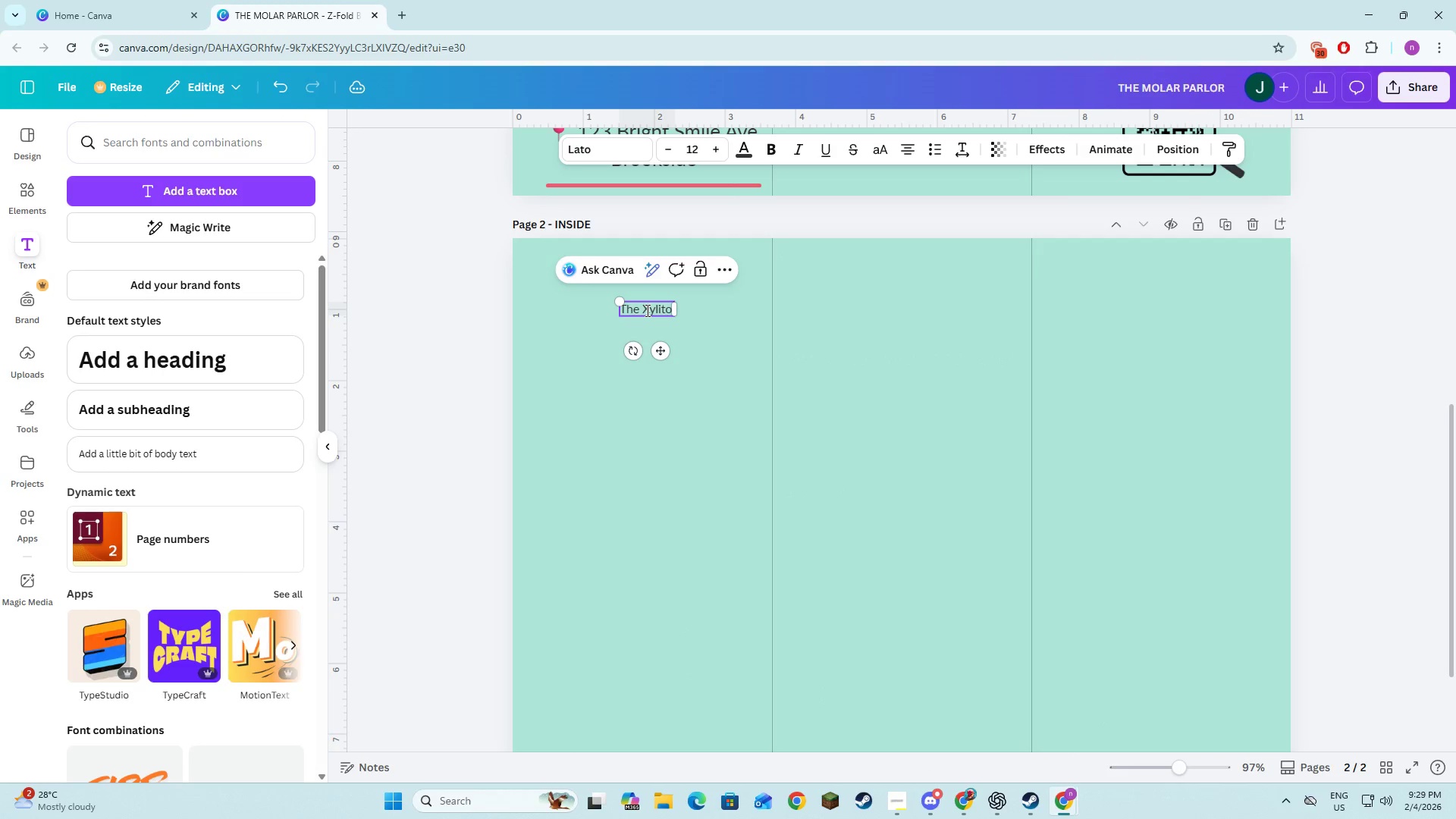 
key(Alt+AltLeft)
 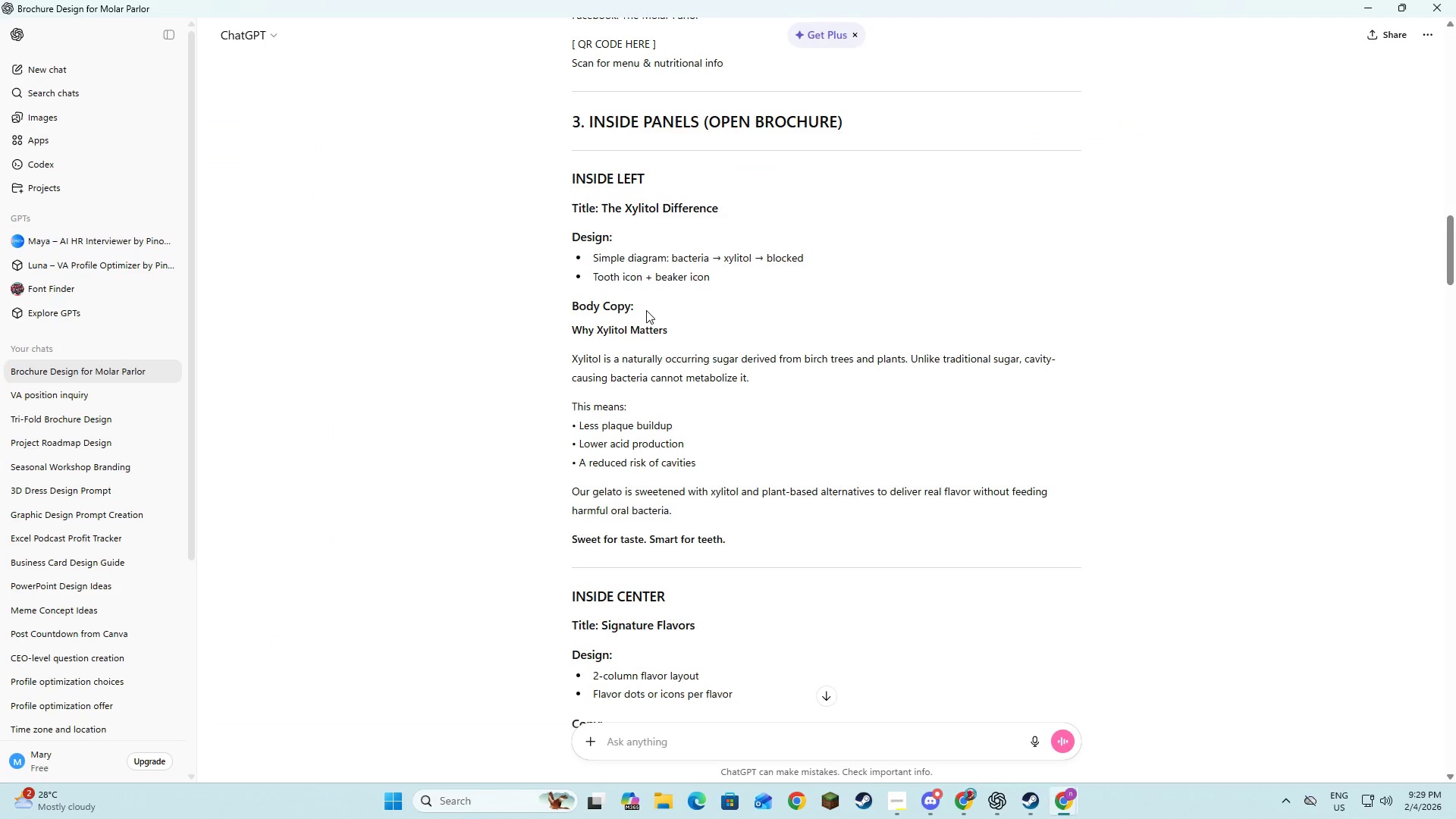 
key(Alt+Tab)
 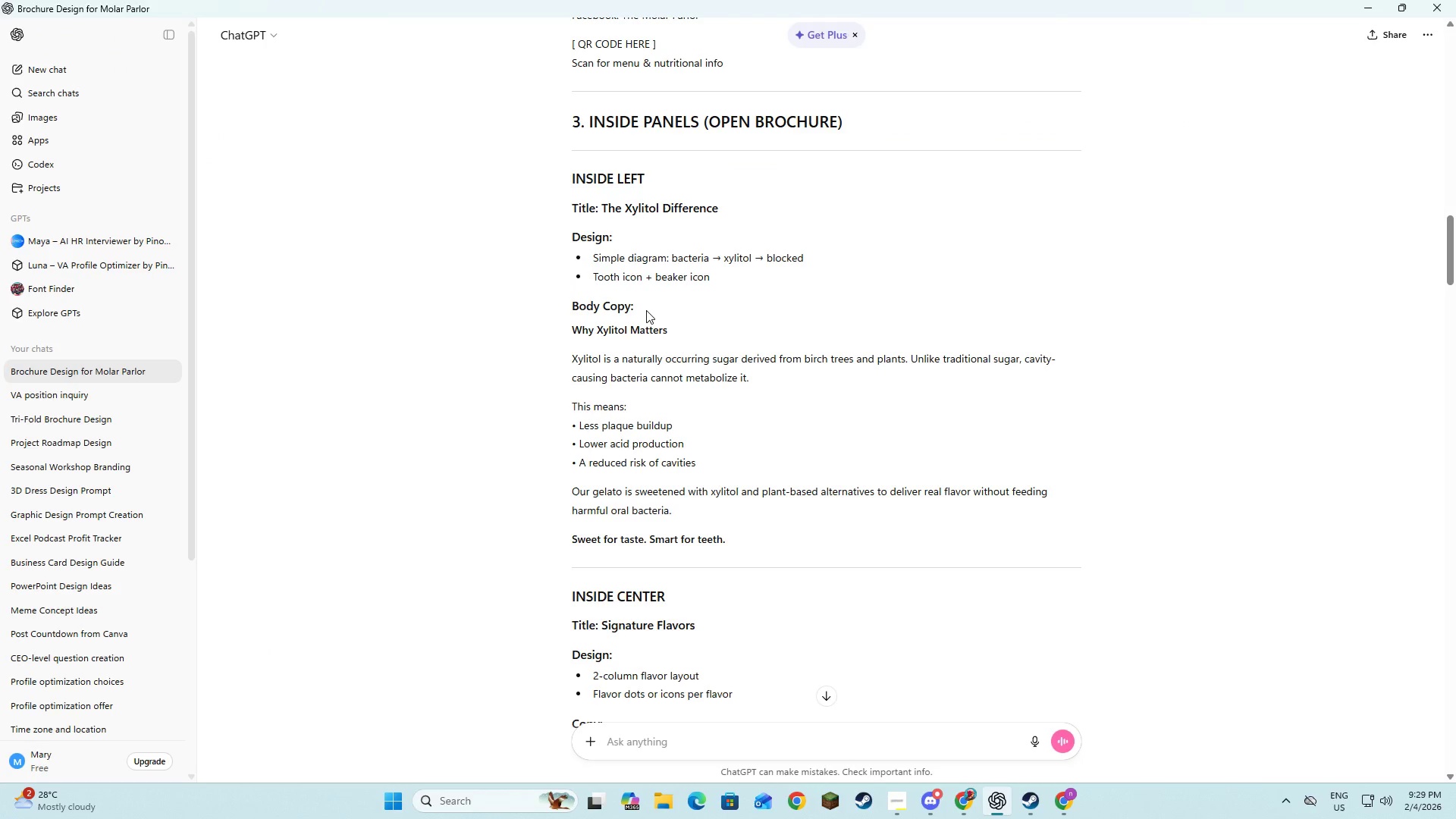 
key(Alt+AltLeft)
 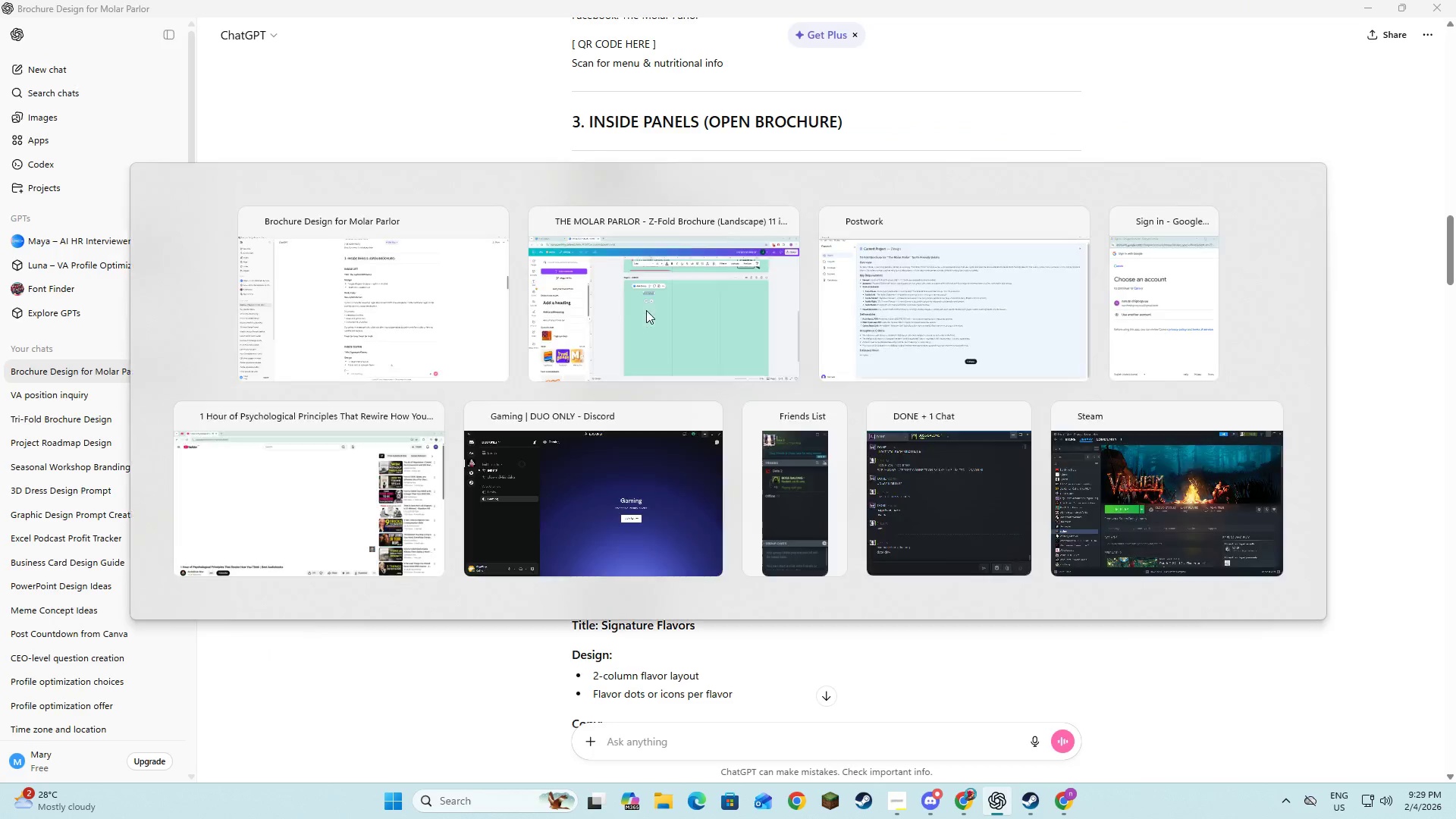 
key(Tab)
type(Difference)
 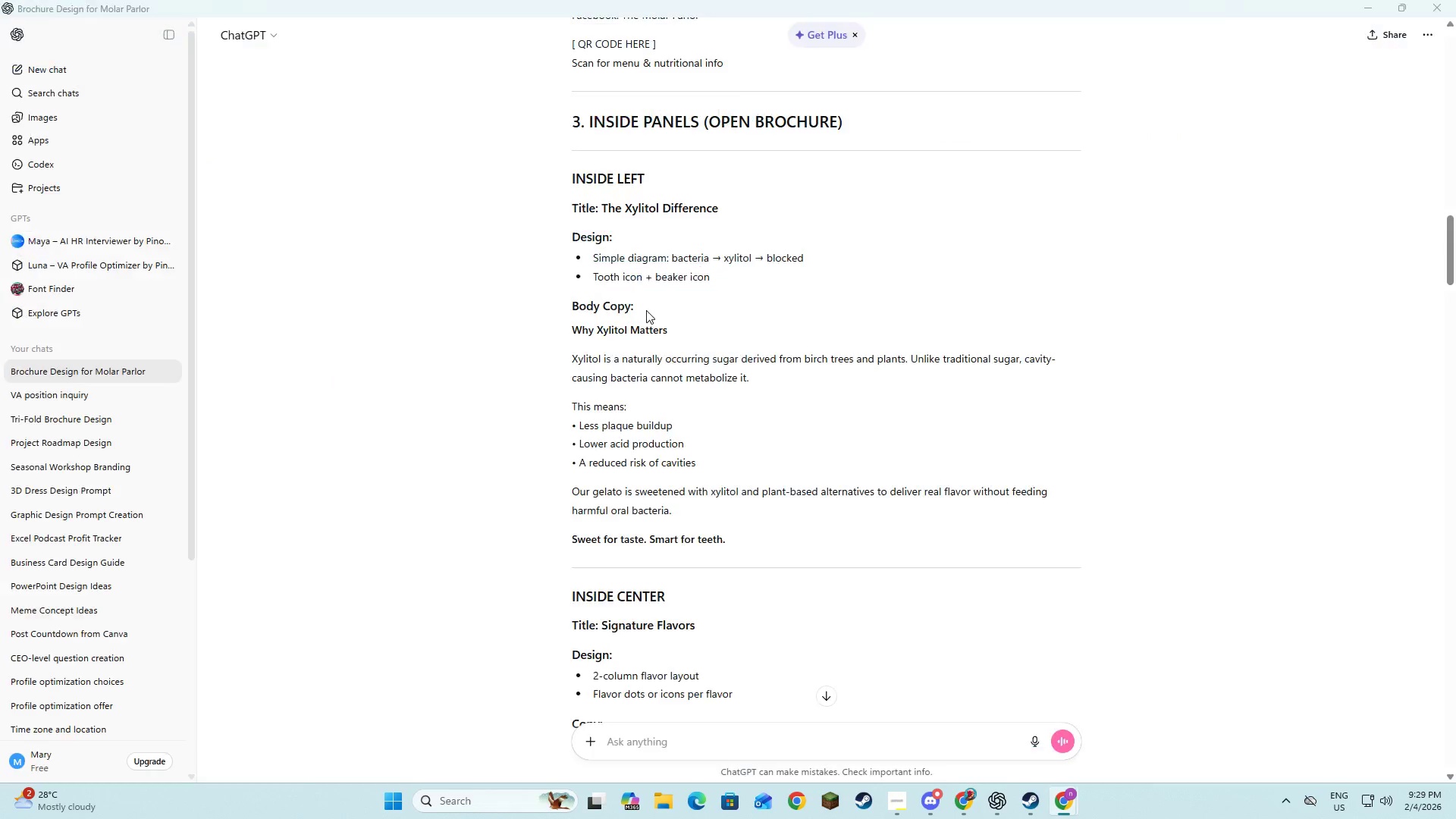 
 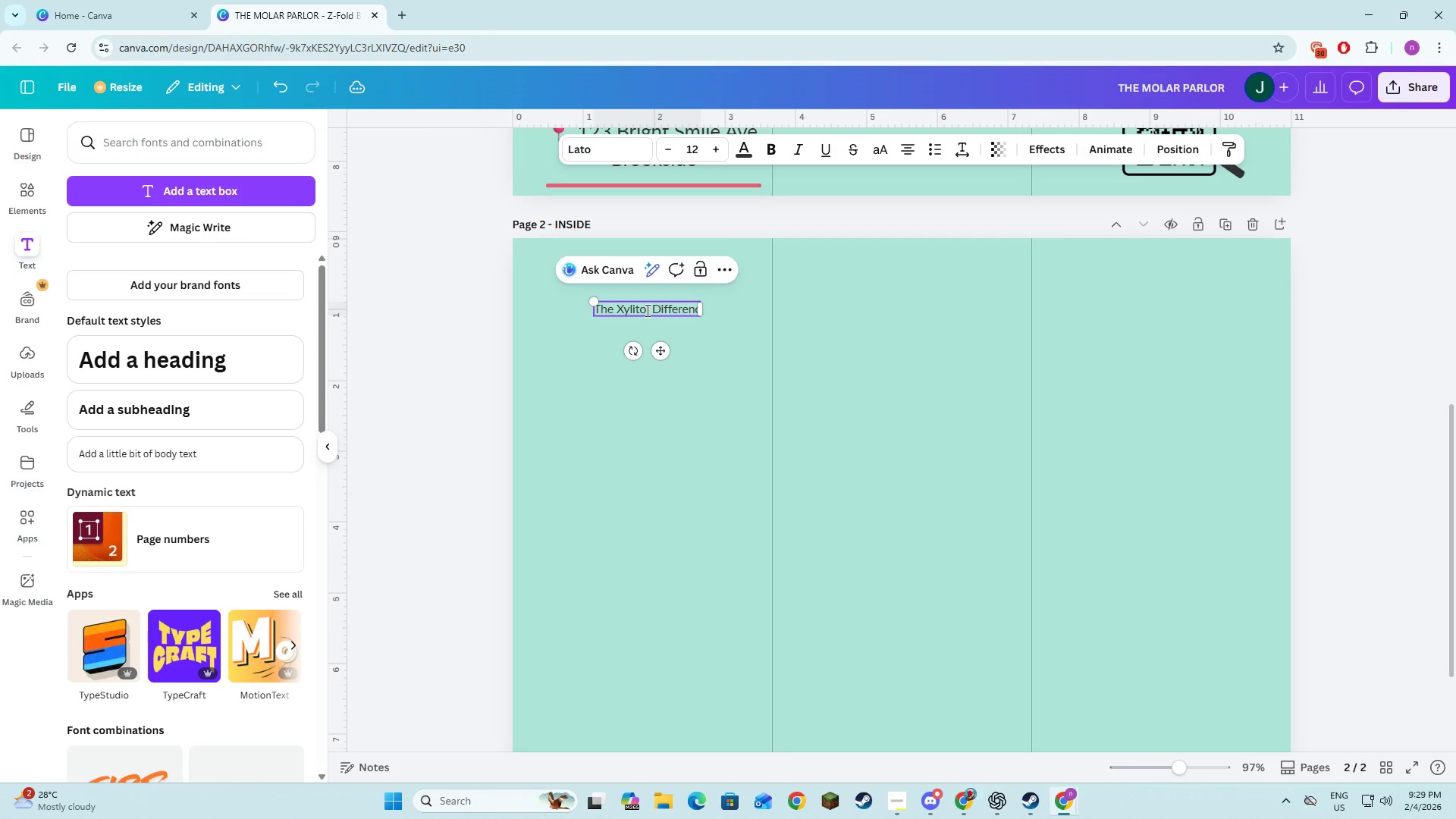 
key(Alt+AltLeft)
 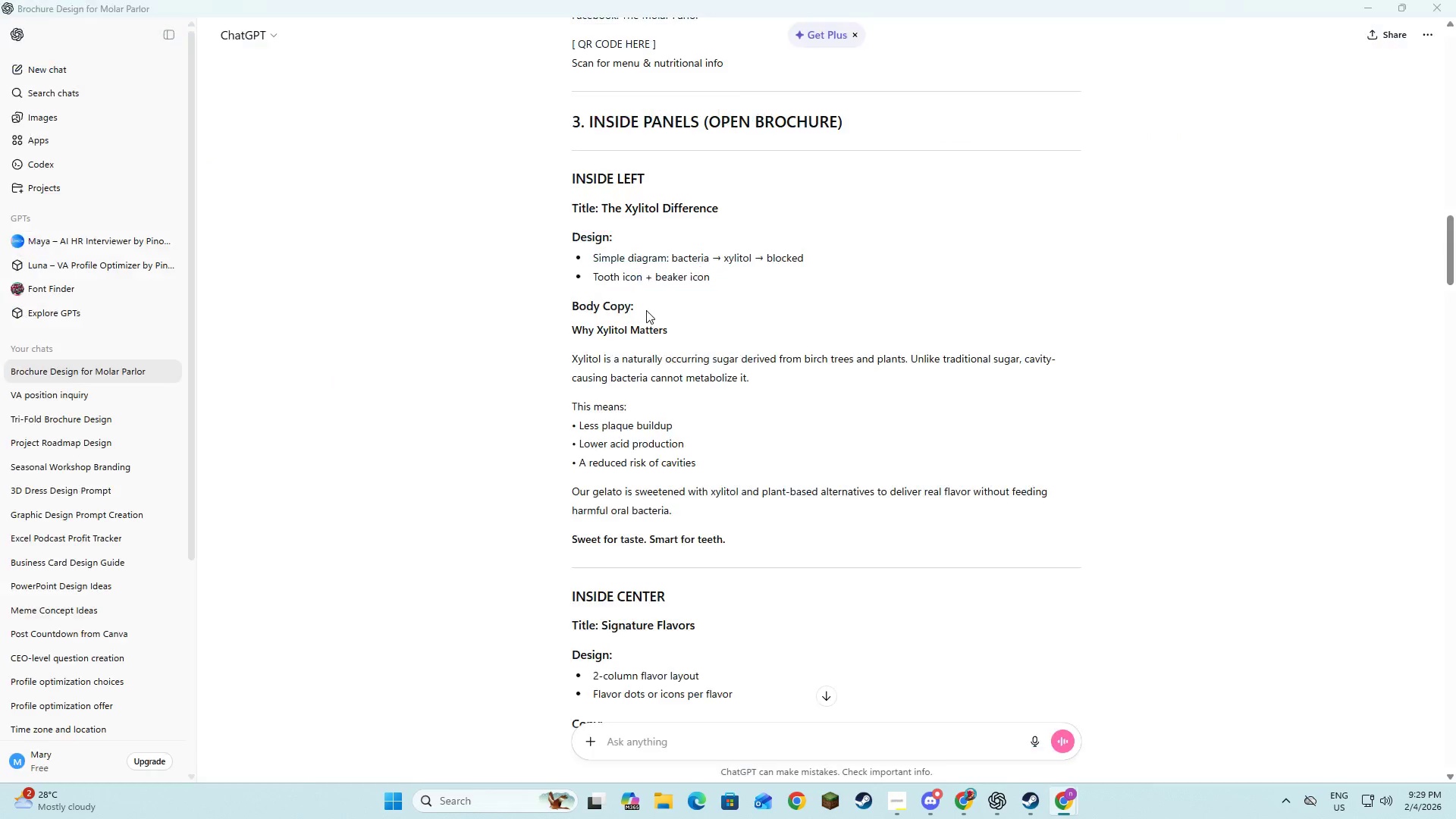 
key(Alt+Tab)
 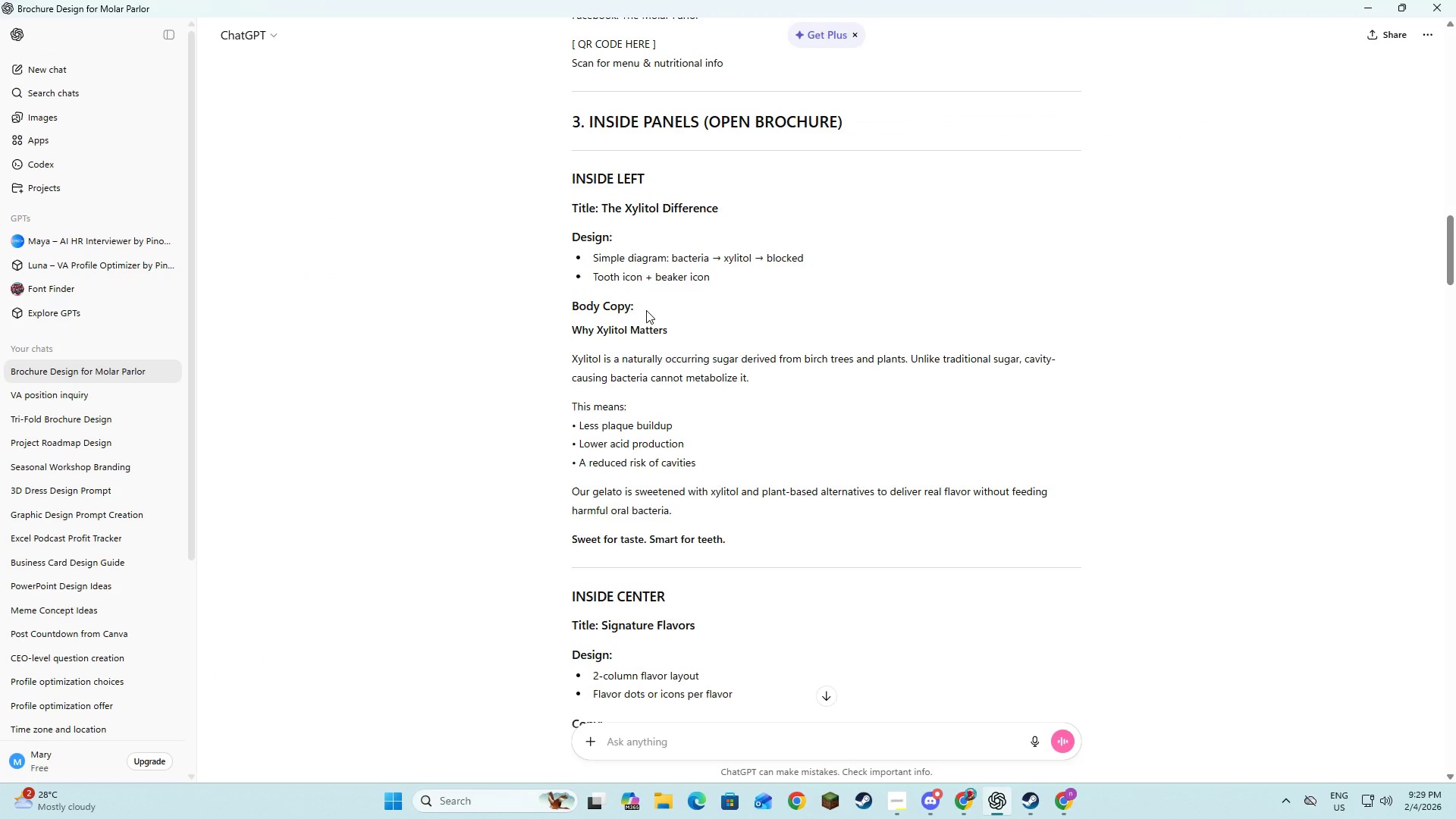 
key(Alt+AltLeft)
 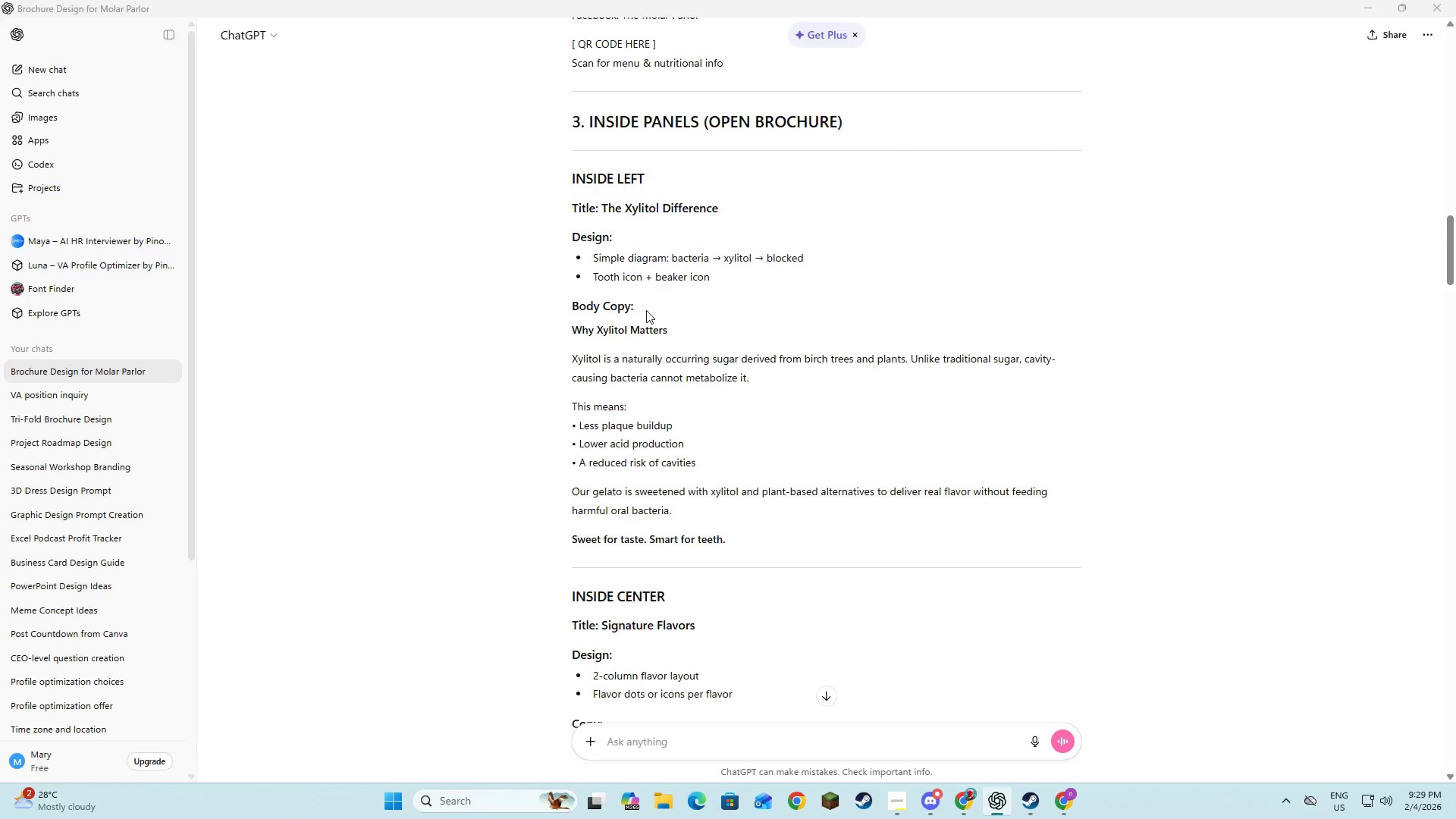 
key(Alt+Tab)
 